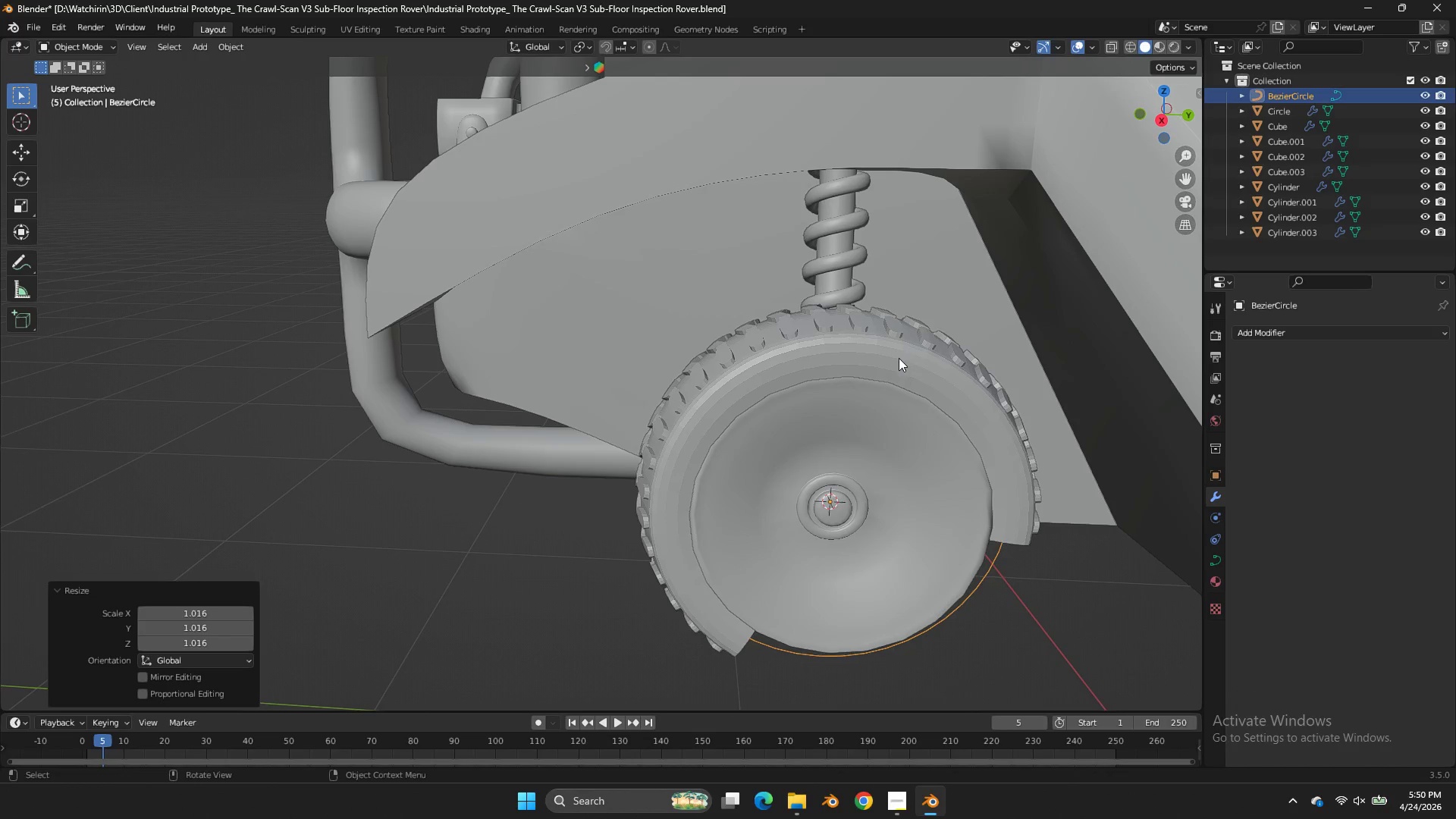 
left_click([899, 358])
 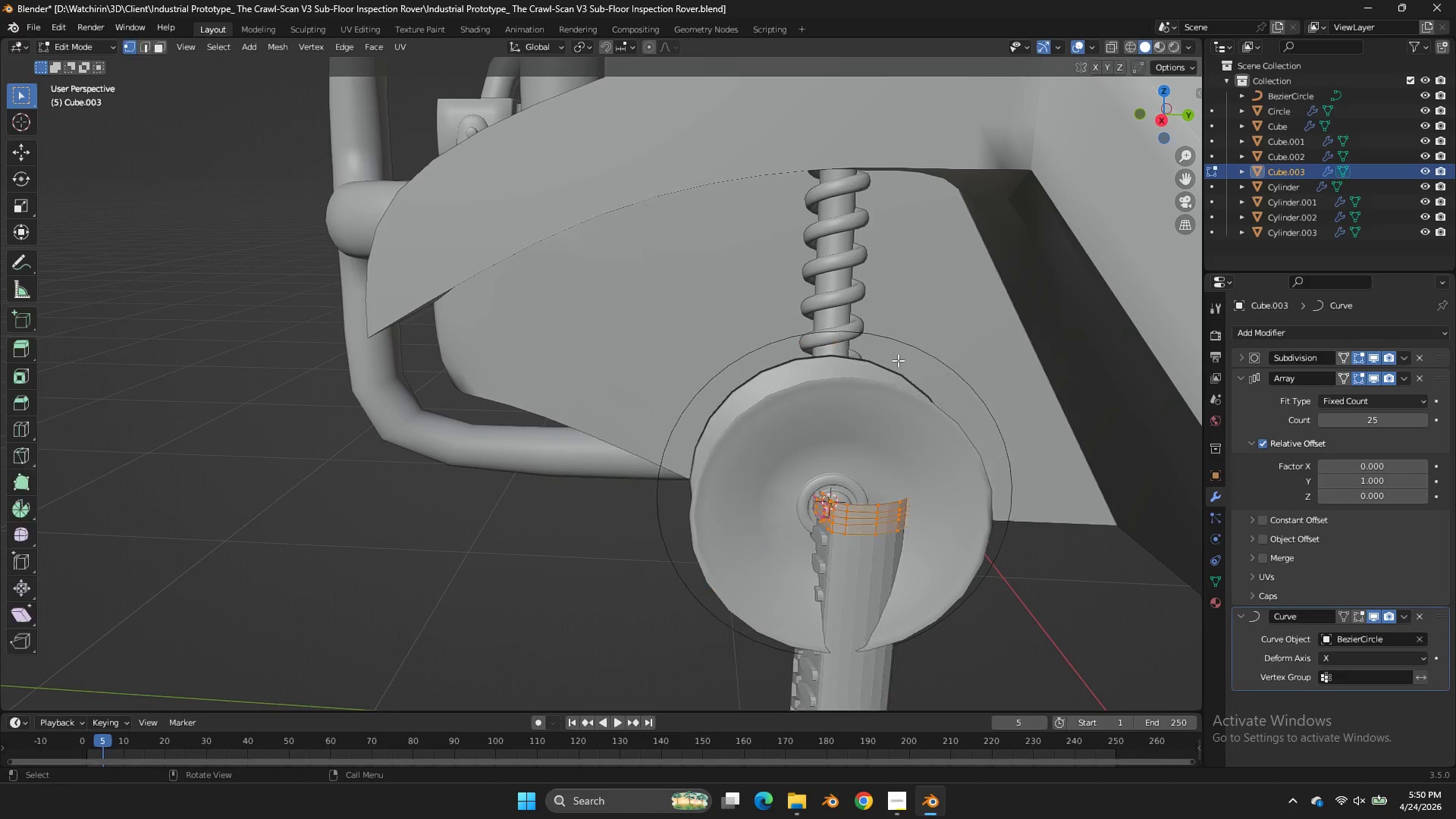 
key(Tab)
 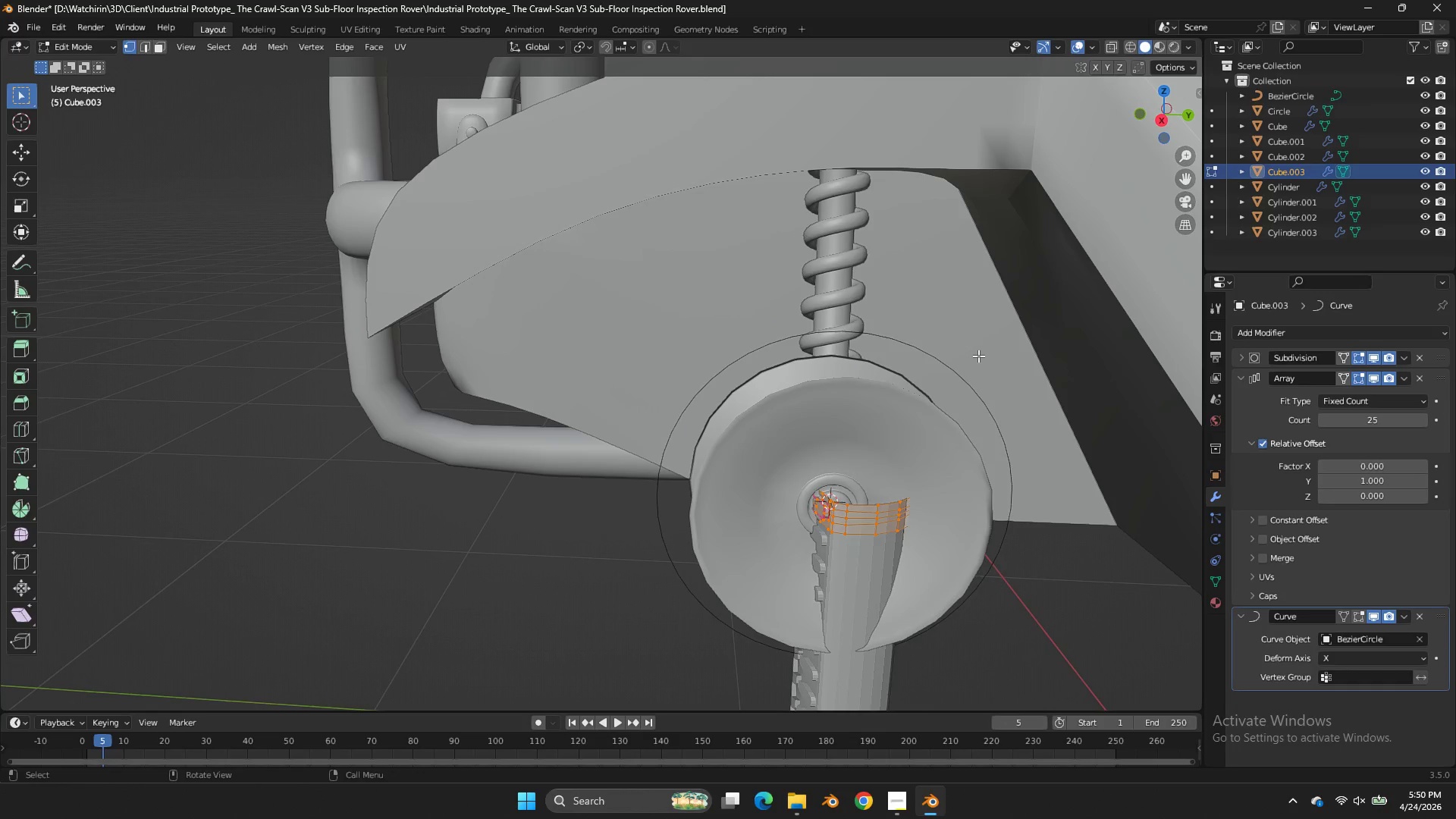 
scroll: coordinate [979, 356], scroll_direction: down, amount: 1.0
 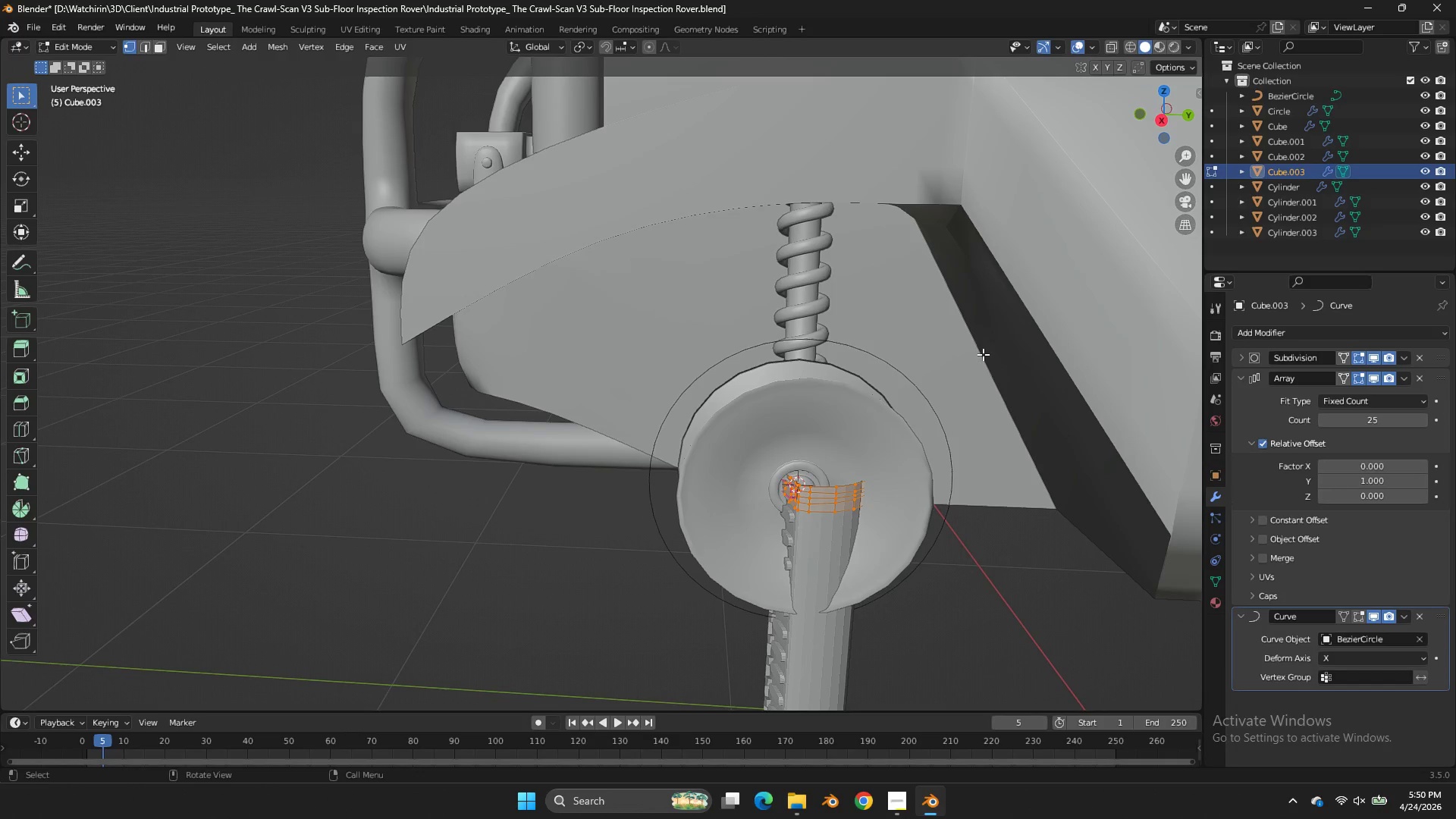 
type(sy)
 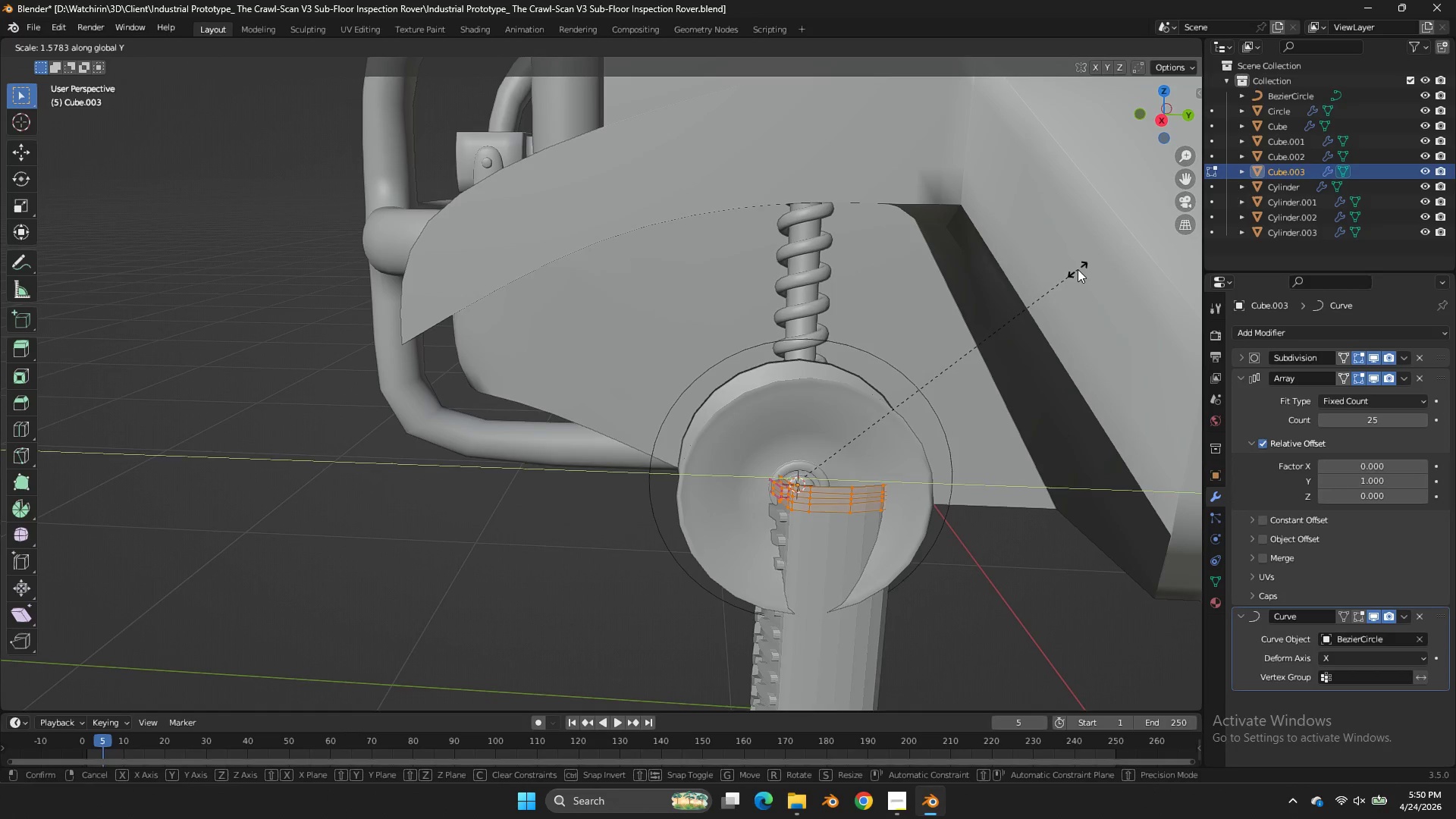 
key(Z)
 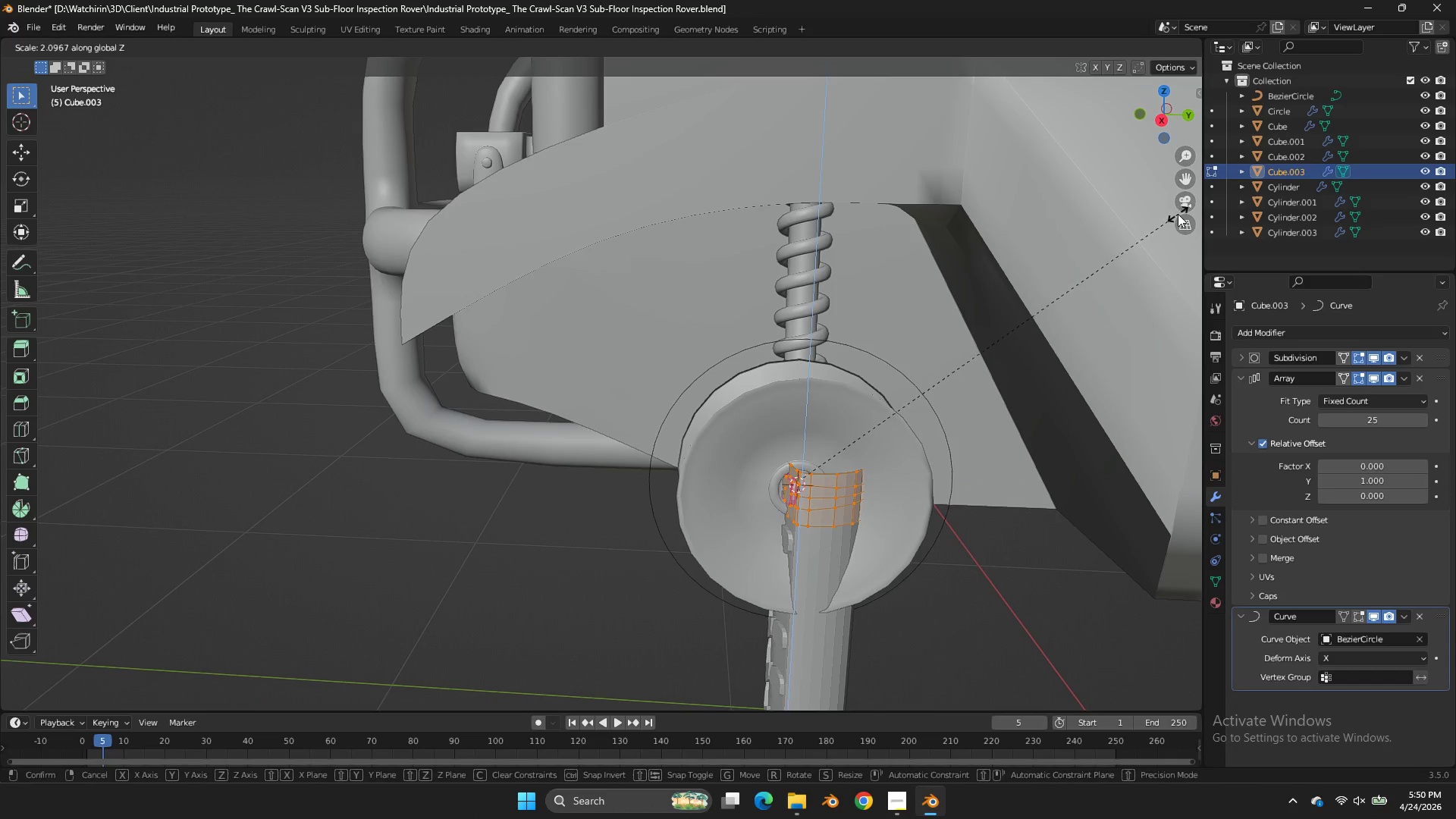 
left_click([1178, 214])
 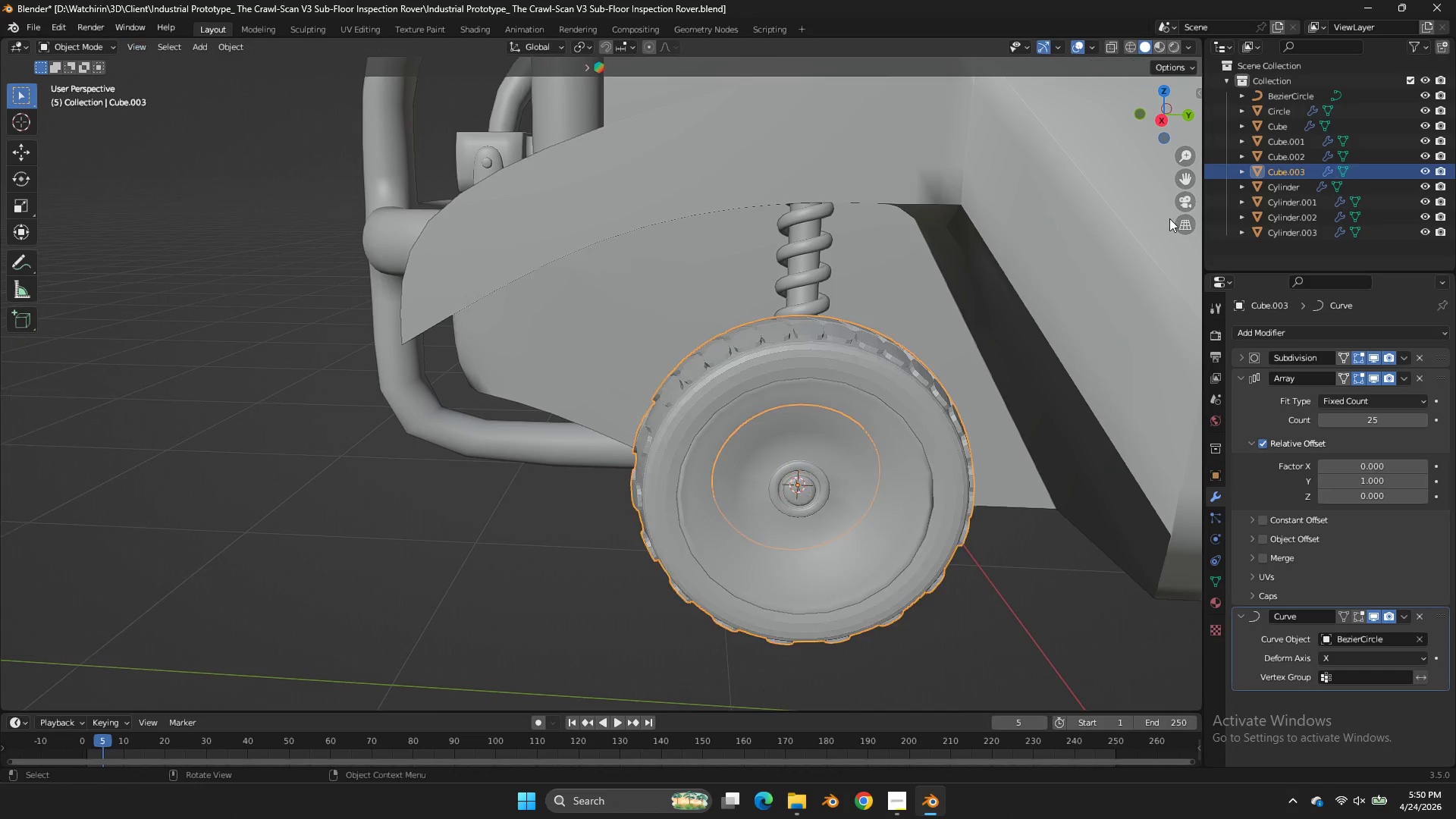 
key(Tab)
 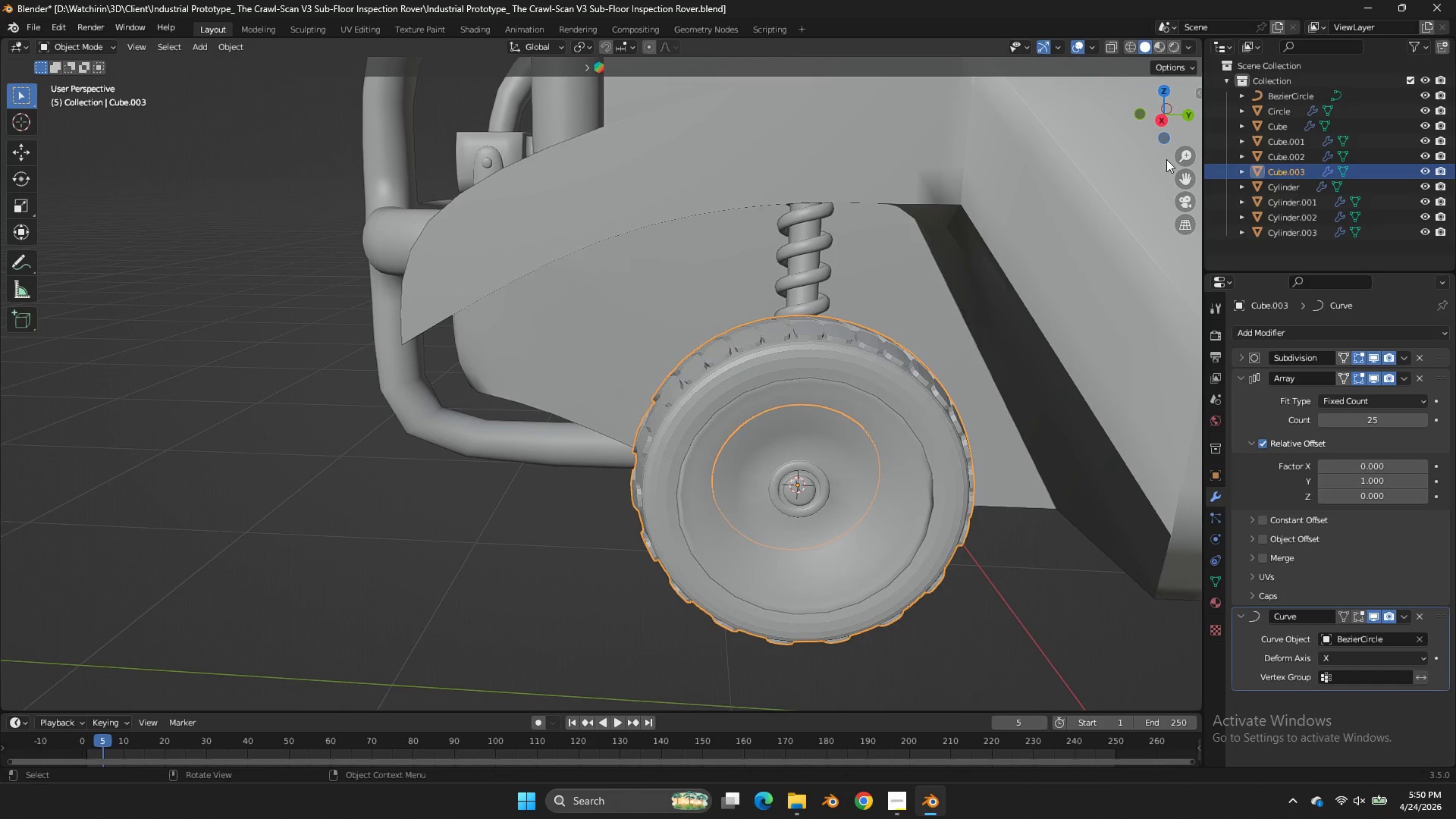 
left_click_drag(start_coordinate=[1190, 105], to_coordinate=[1195, 68])
 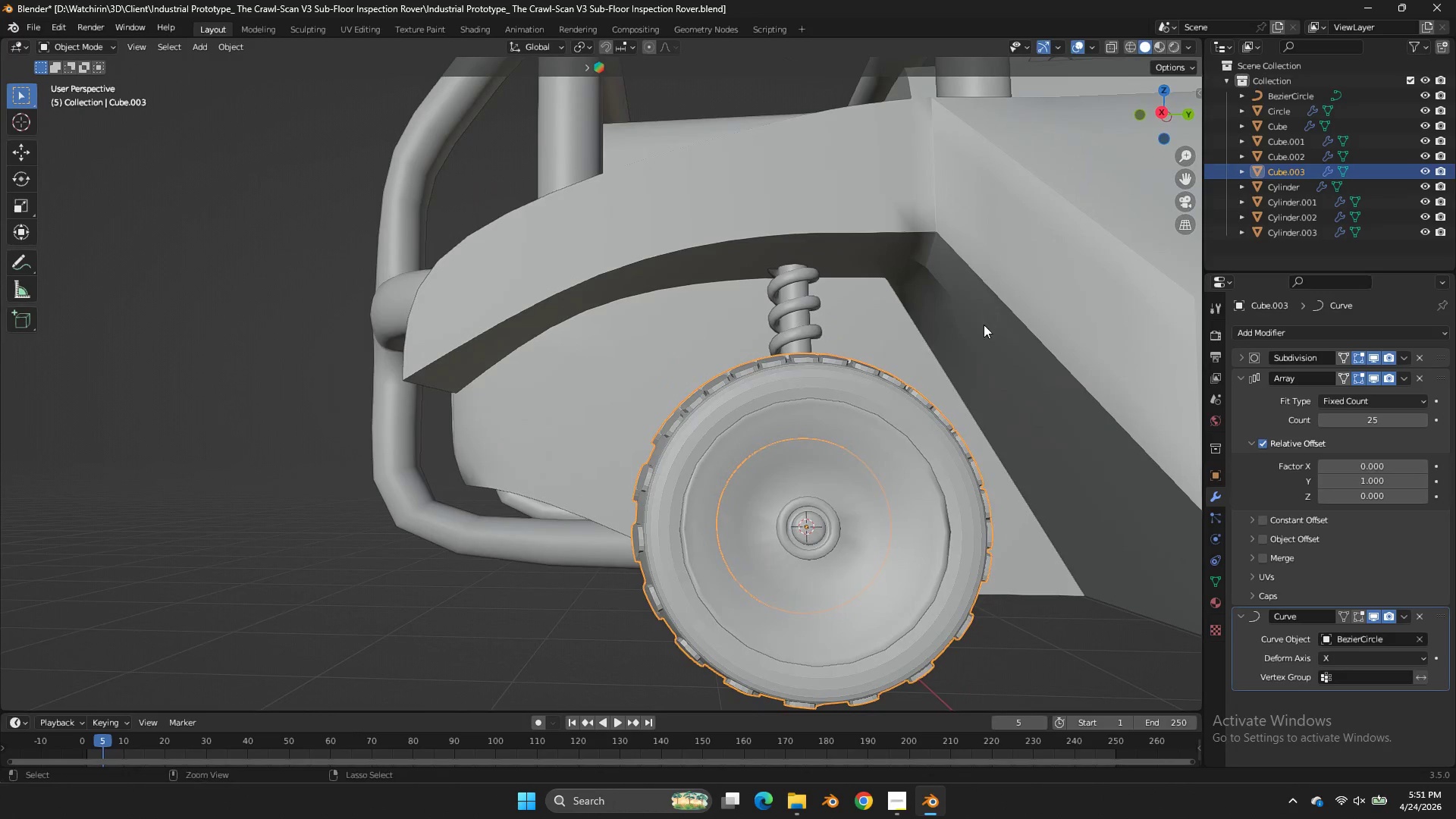 
key(Control+ControlLeft)
 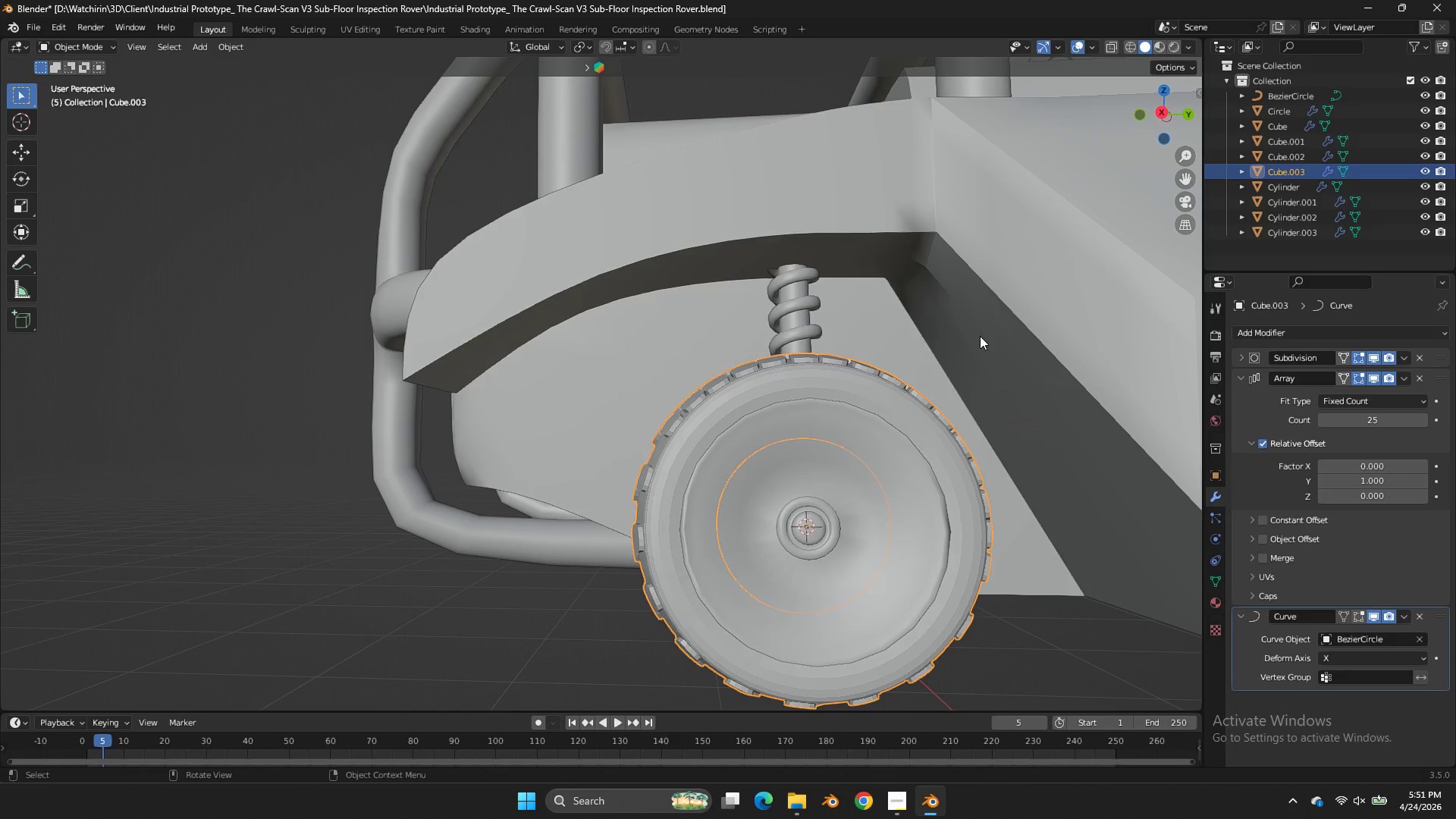 
key(Z)
 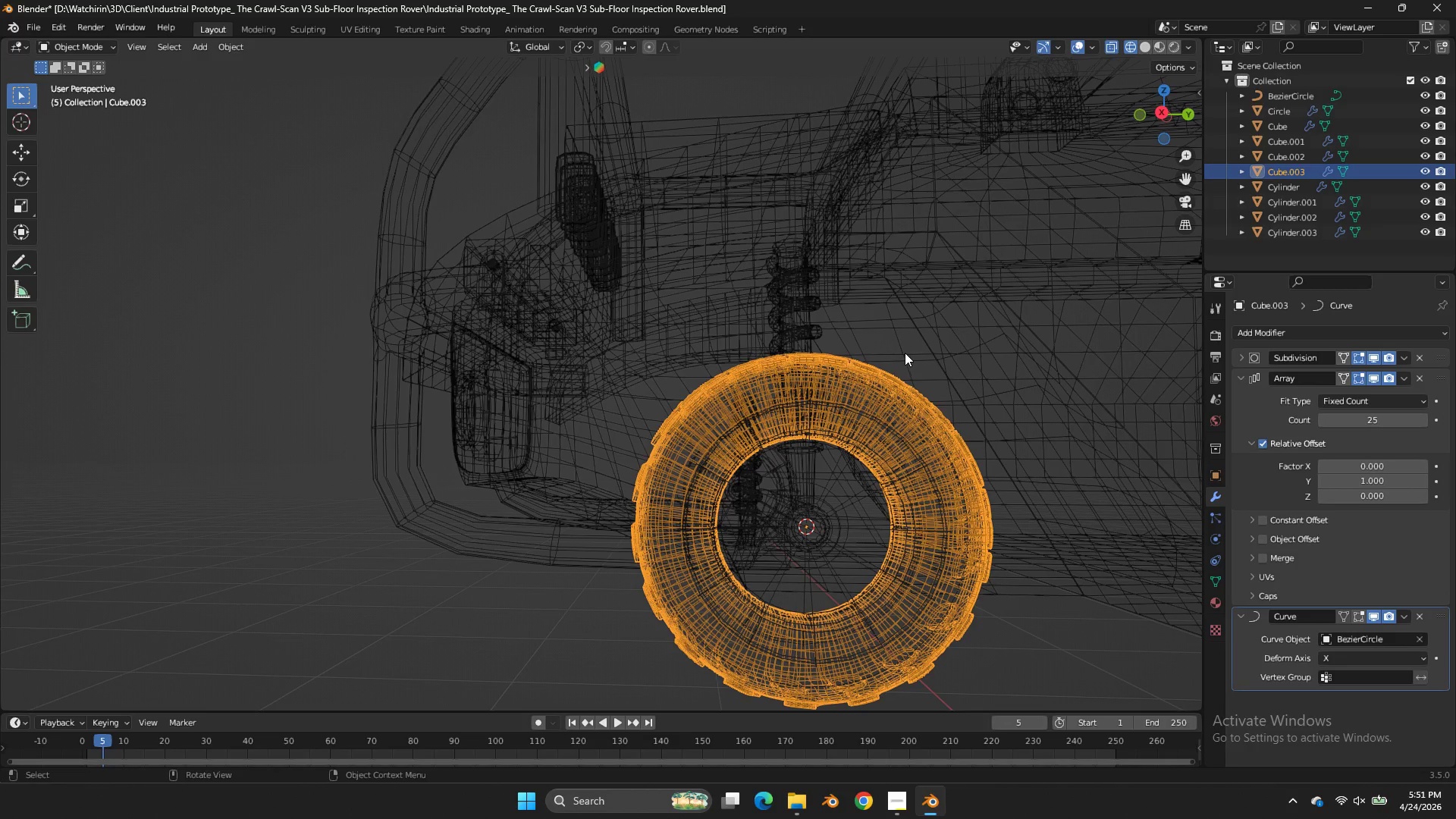 
key(Tab)
 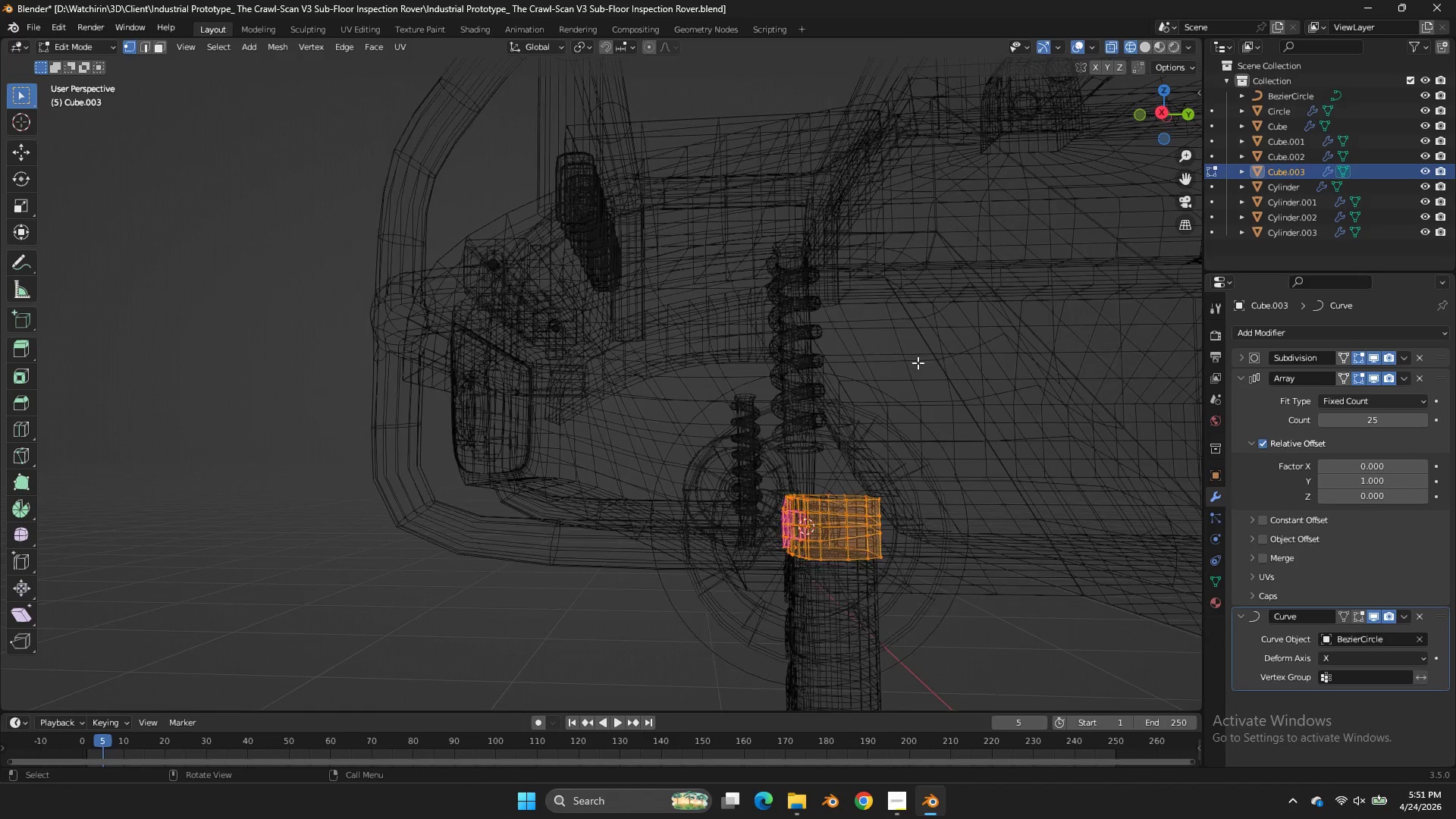 
scroll: coordinate [918, 362], scroll_direction: down, amount: 1.0
 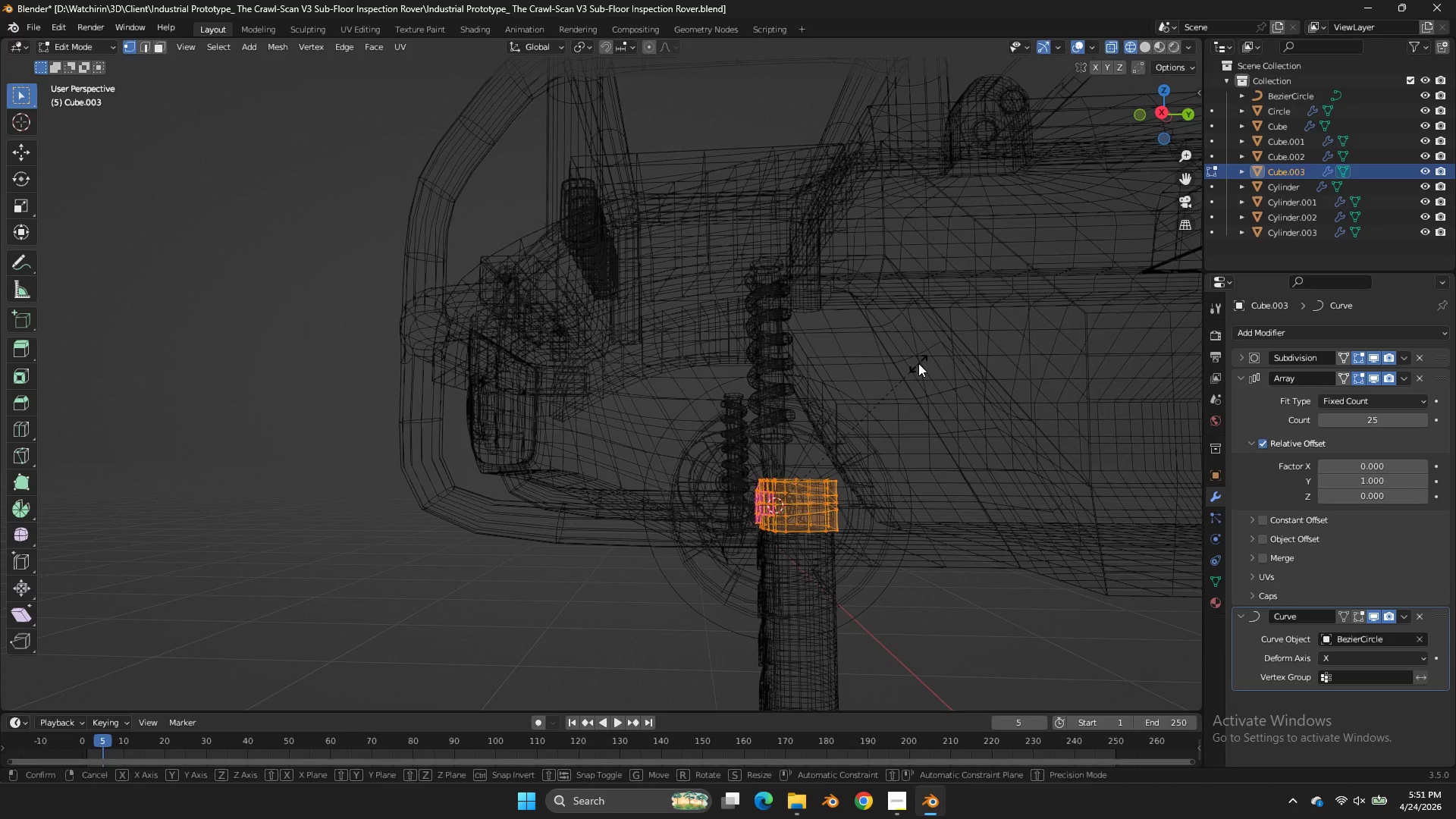 
type(sy)
 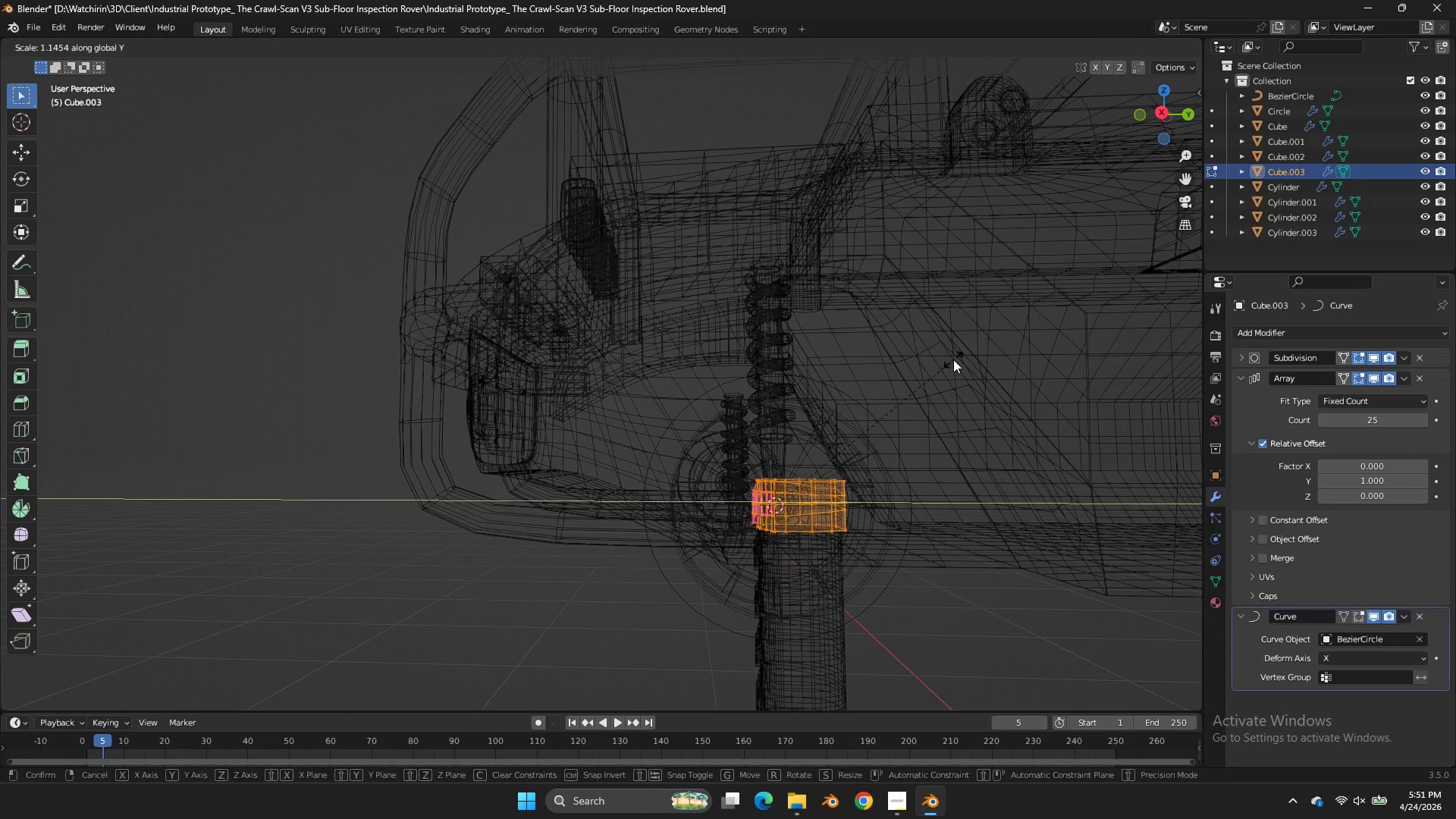 
left_click([953, 359])
 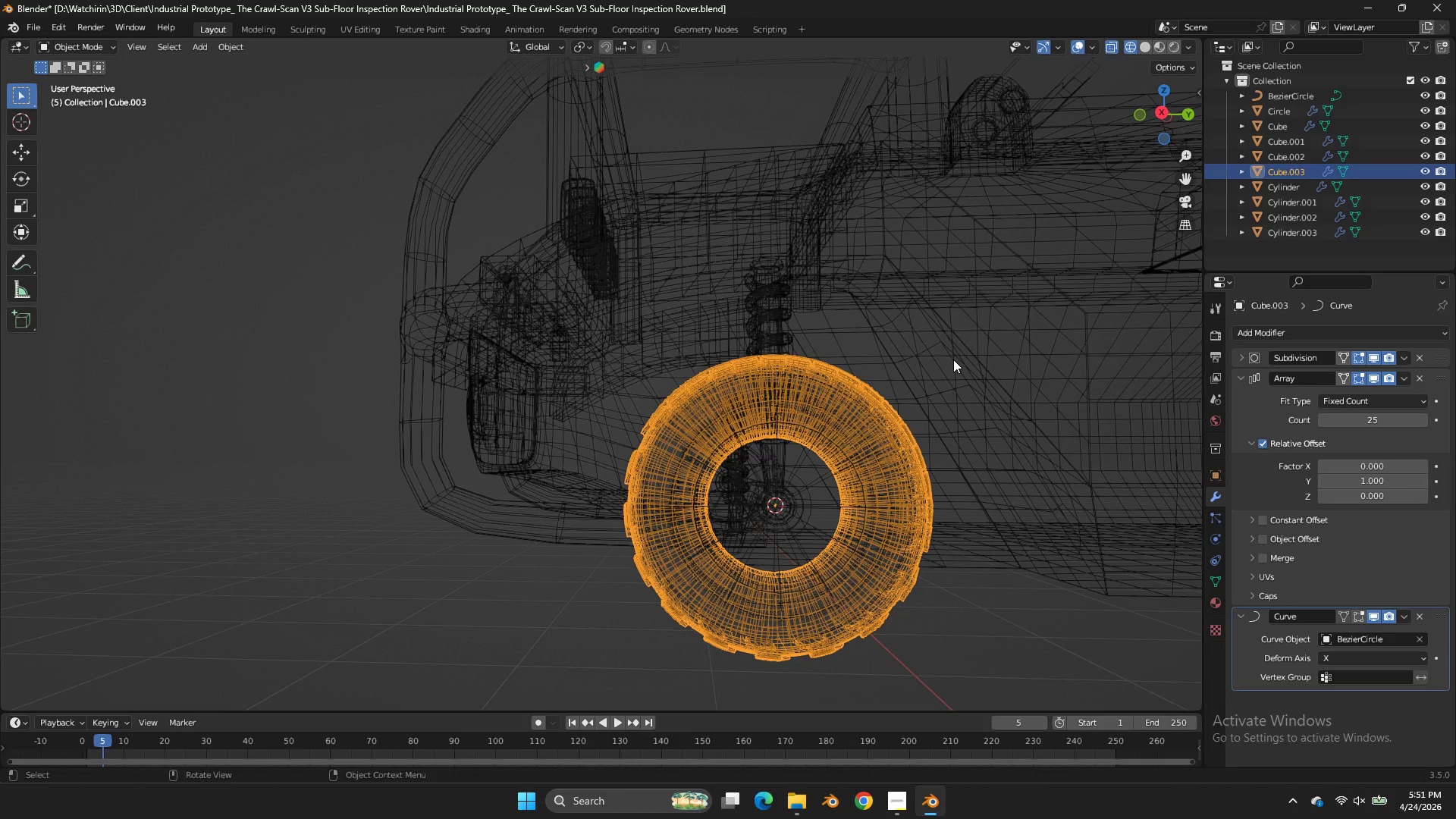 
key(Tab)
 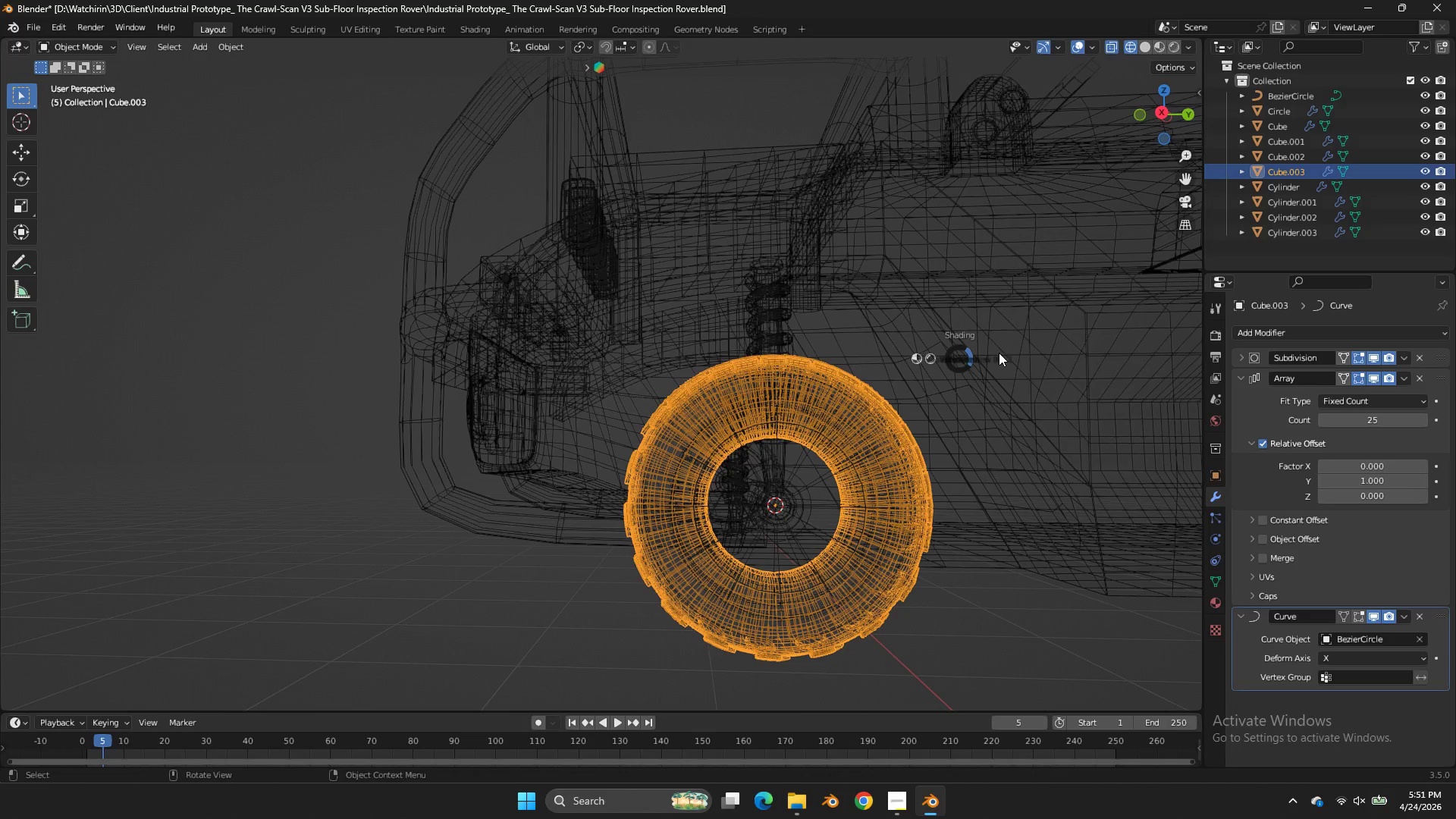 
key(Z)
 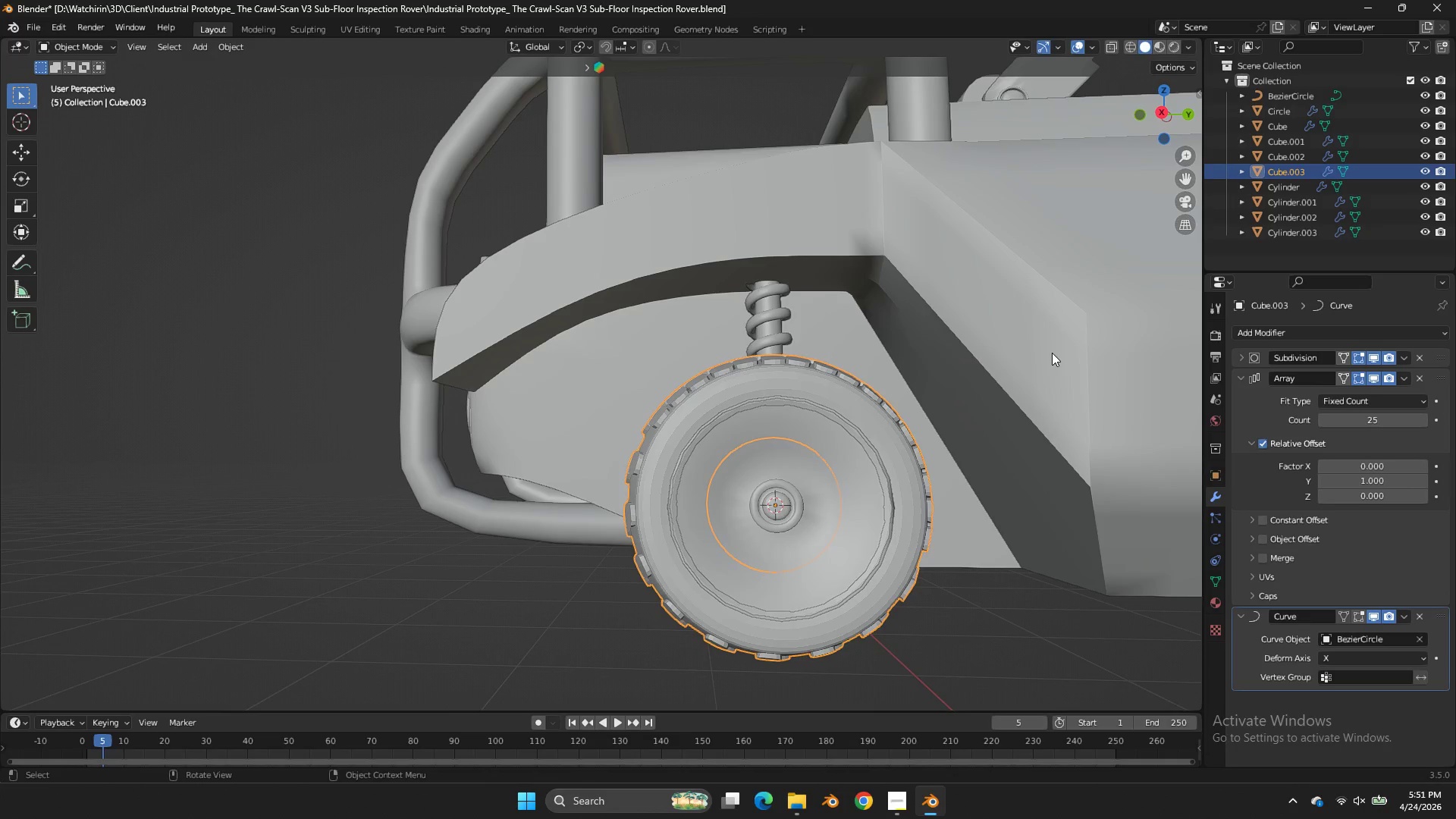 
scroll: coordinate [1052, 353], scroll_direction: up, amount: 1.0
 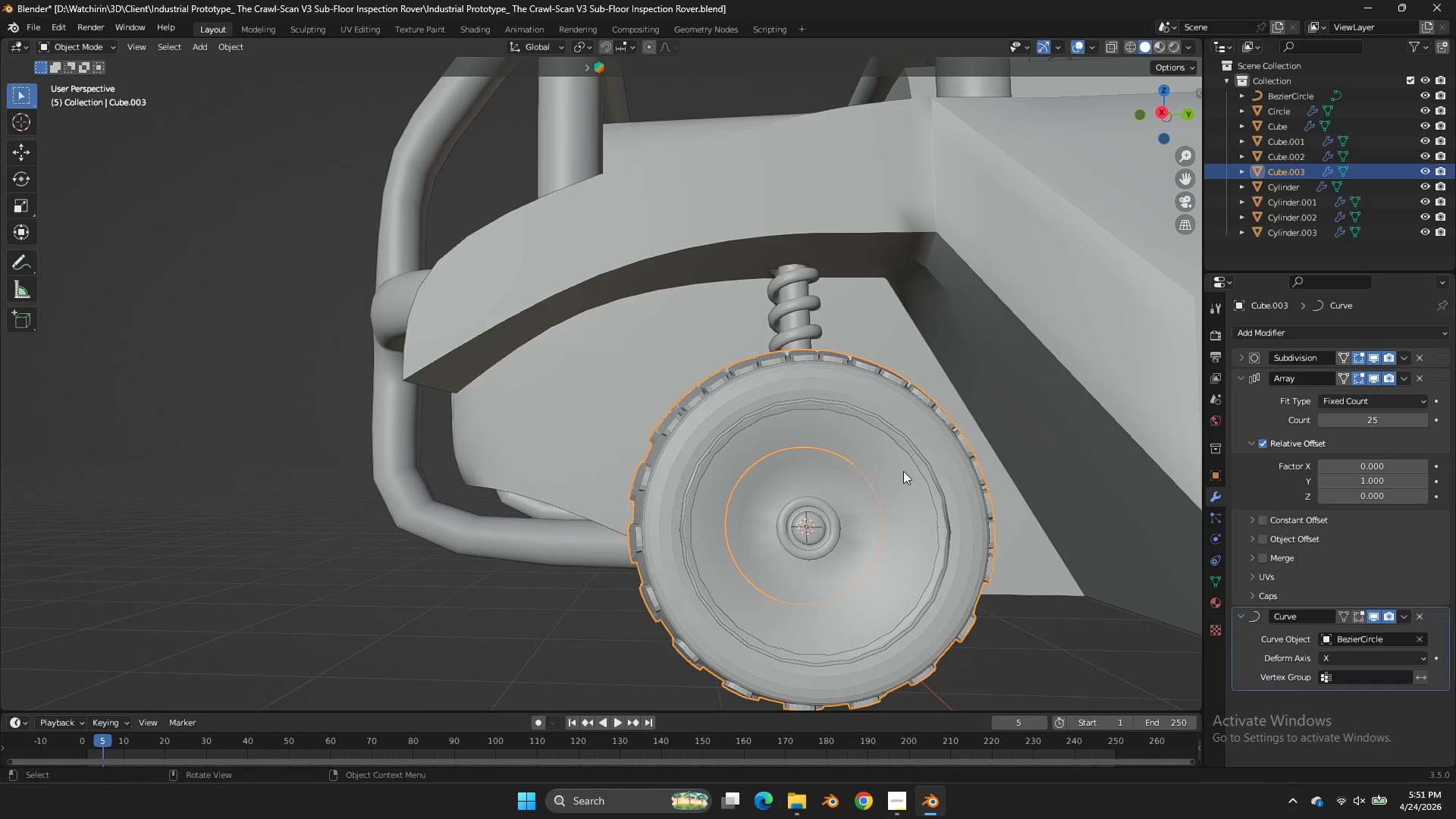 
type(zz)
 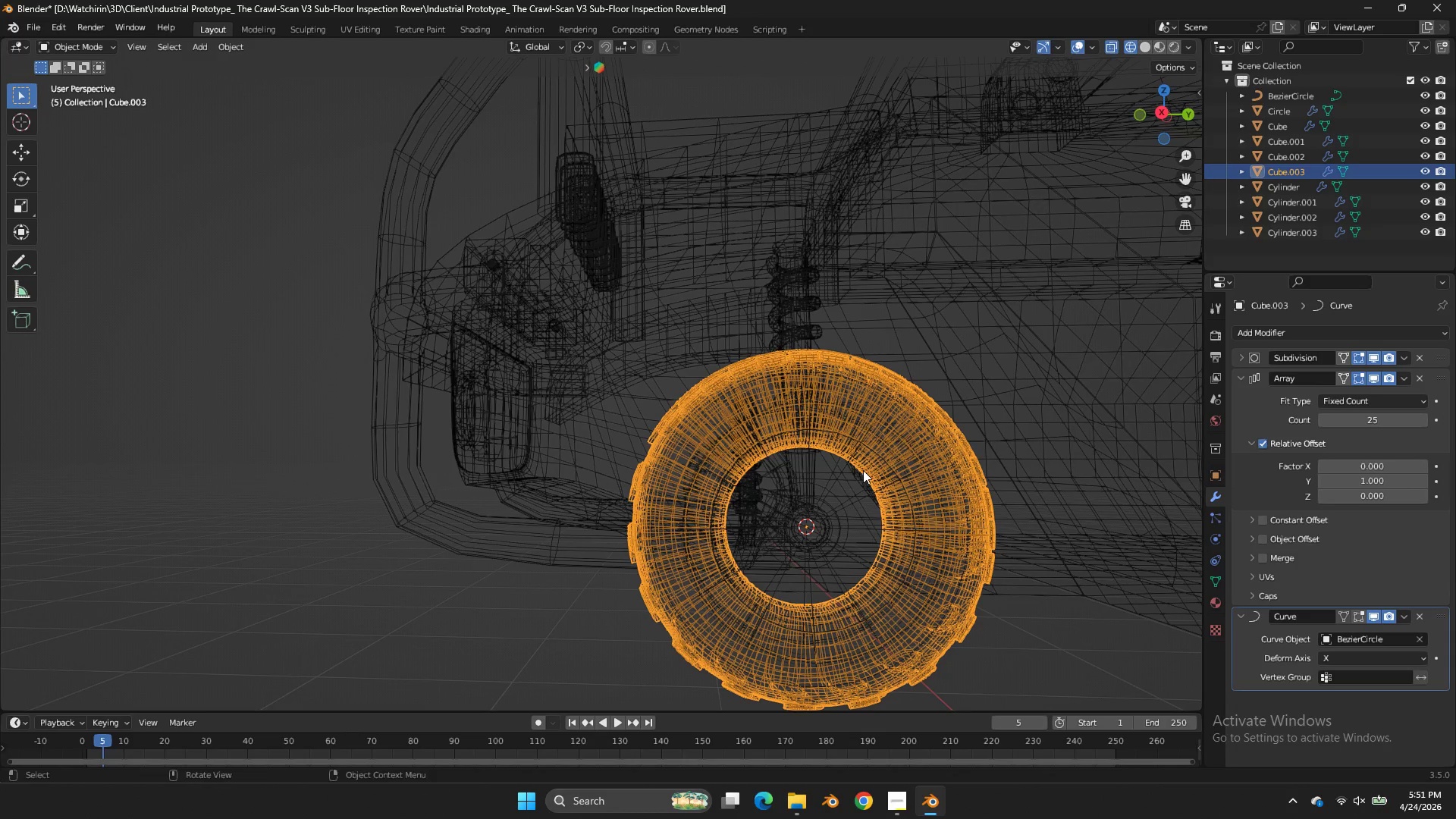 
double_click([864, 470])
 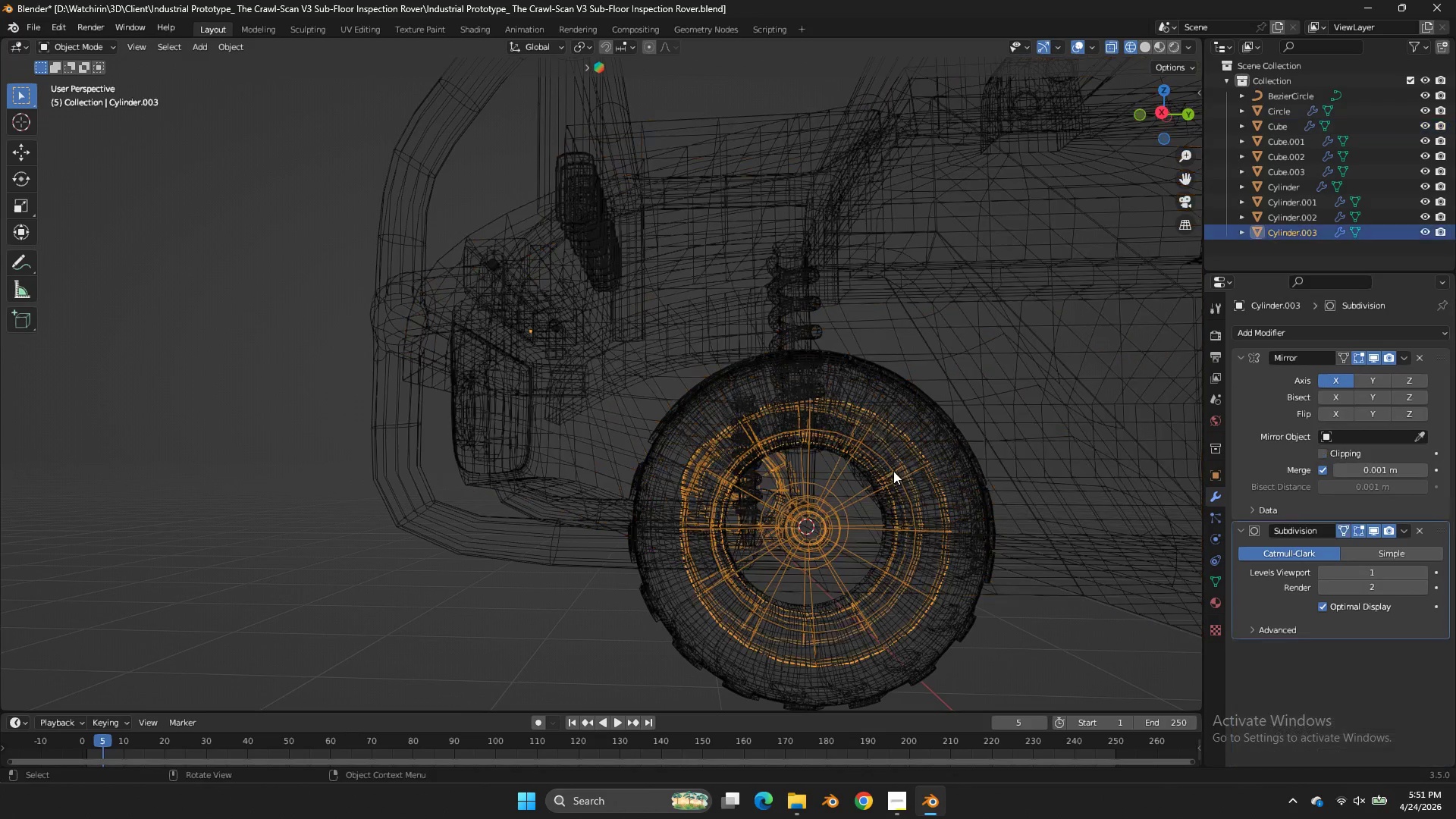 
triple_click([899, 471])
 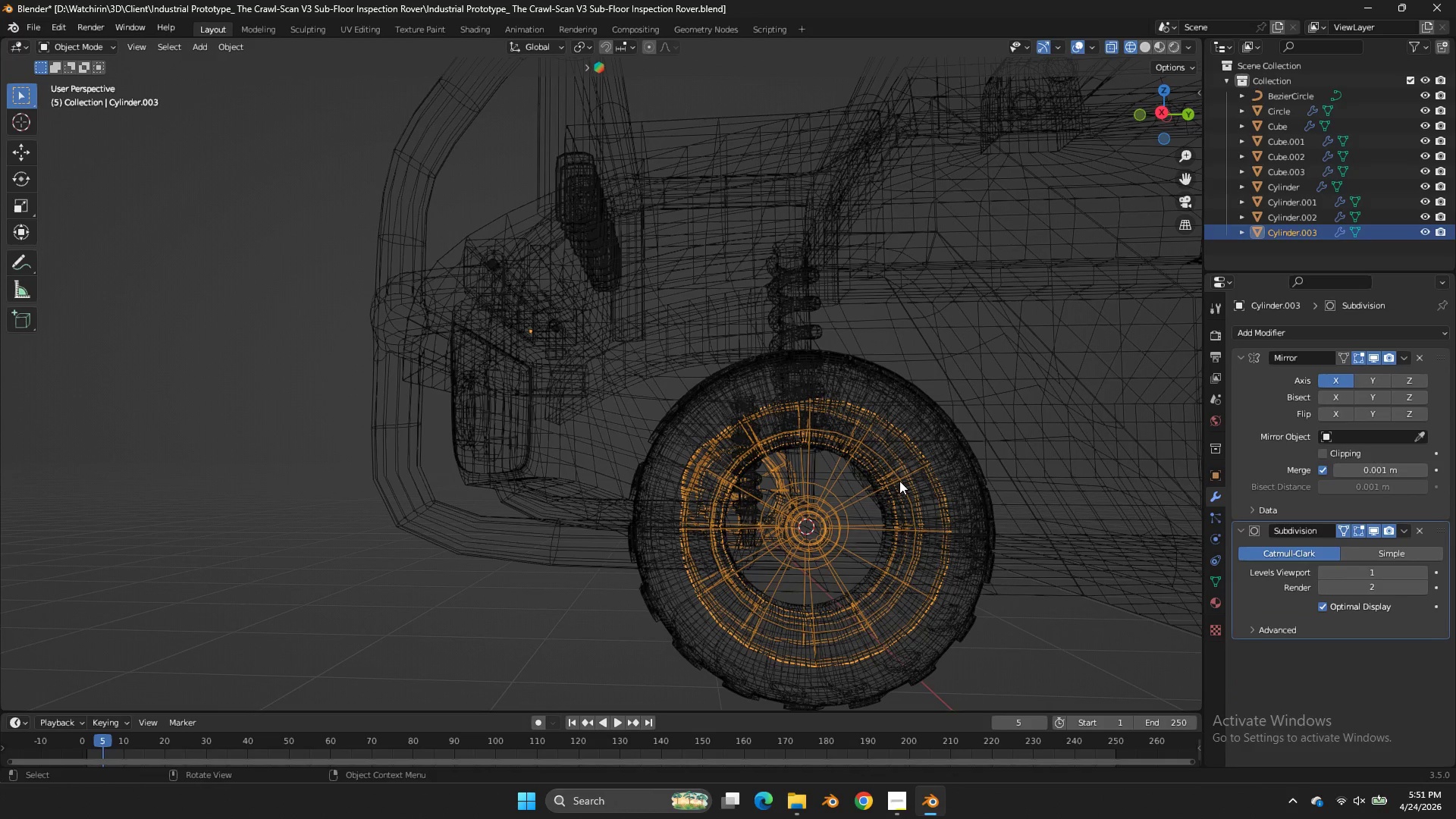 
double_click([899, 482])
 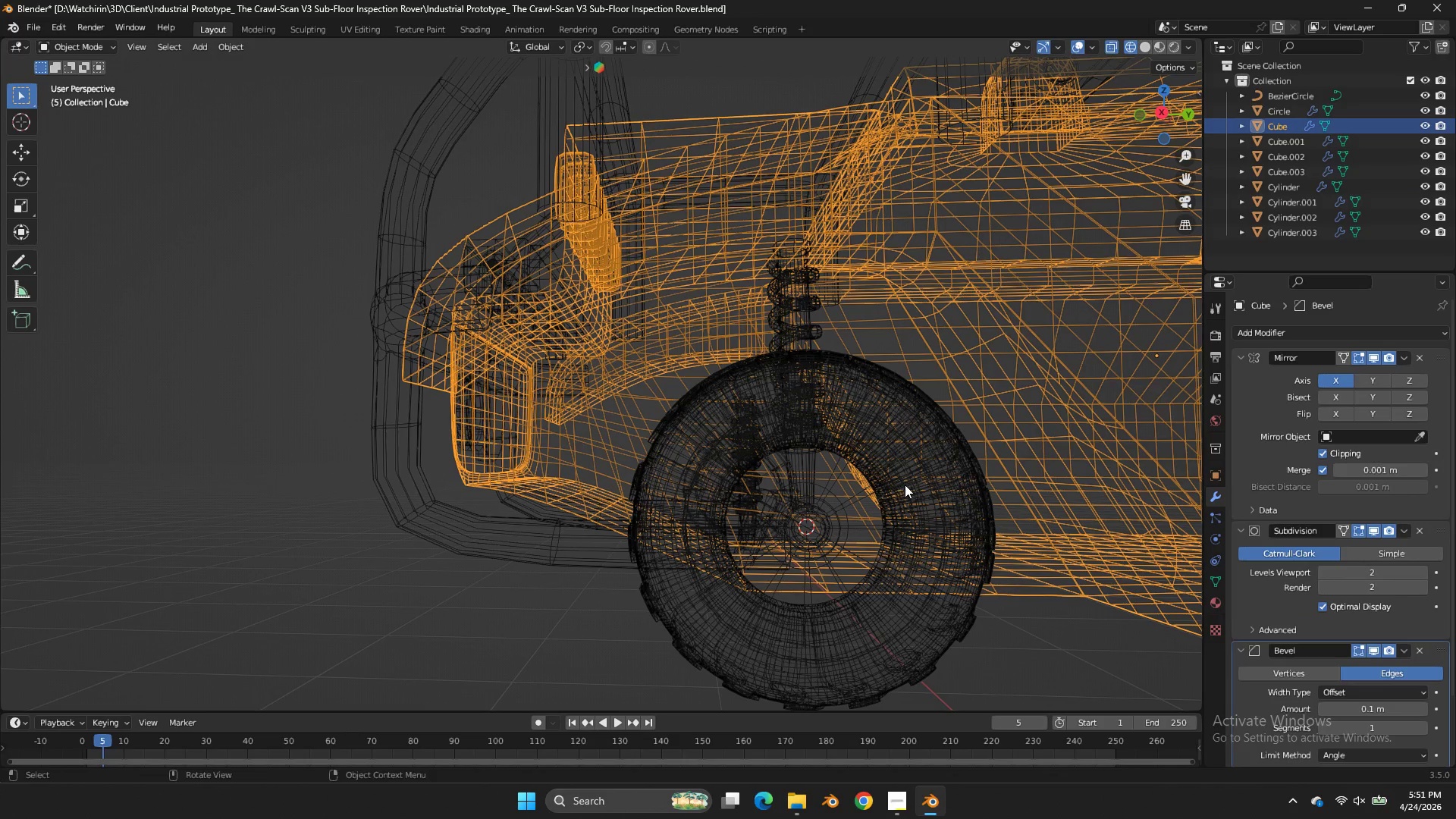 
triple_click([905, 485])
 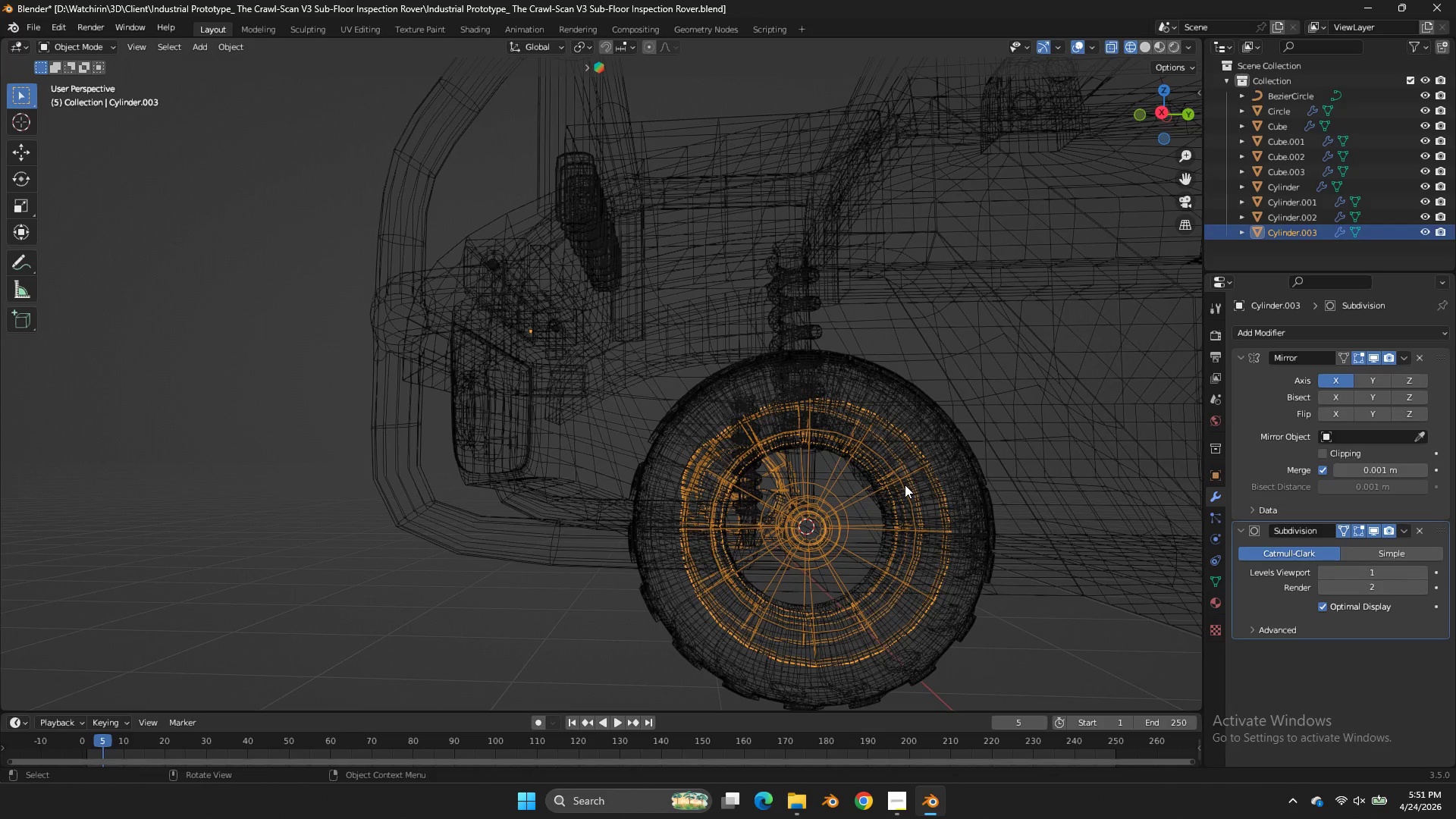 
triple_click([905, 485])
 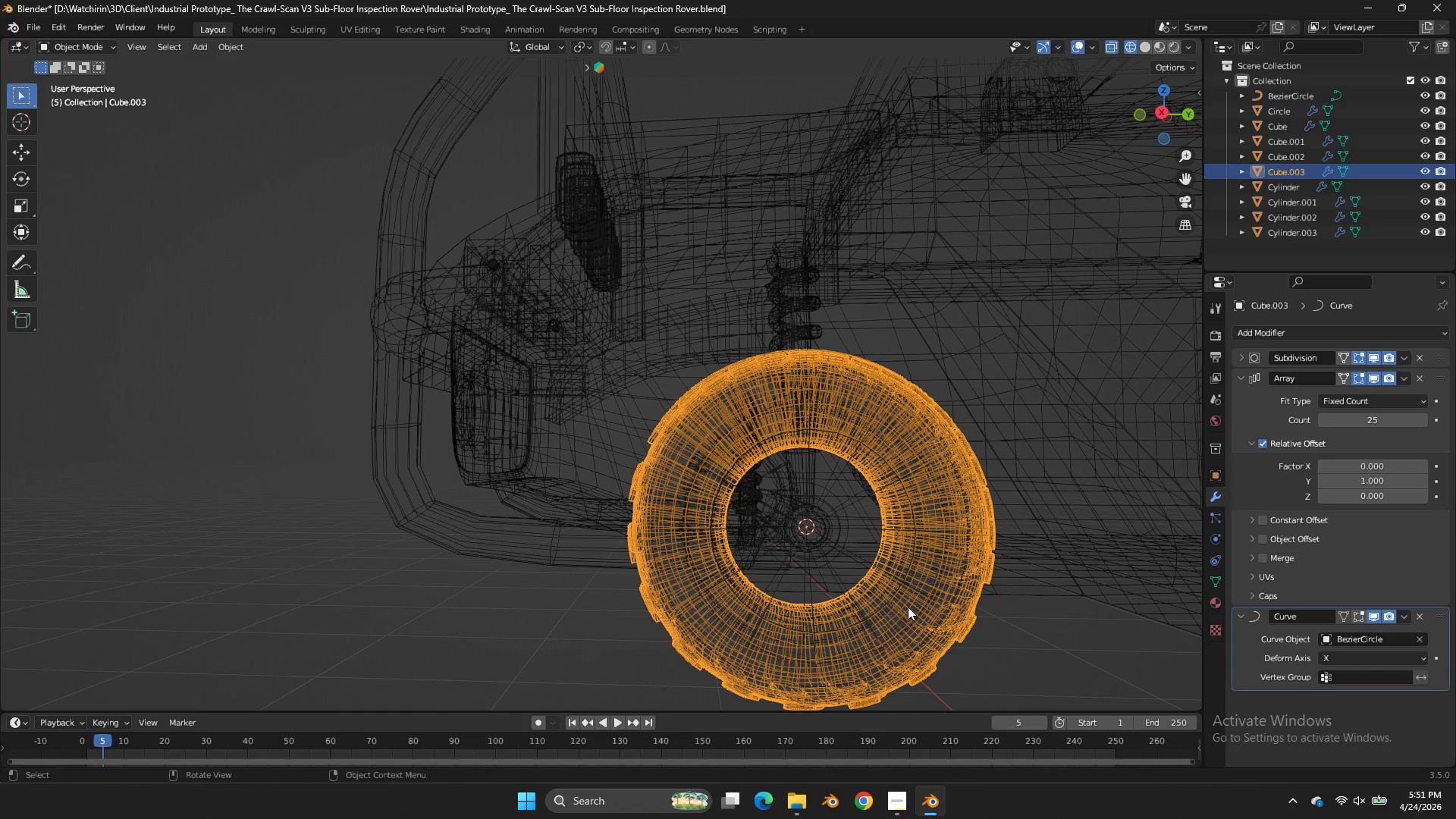 
left_click_drag(start_coordinate=[908, 607], to_coordinate=[901, 609])
 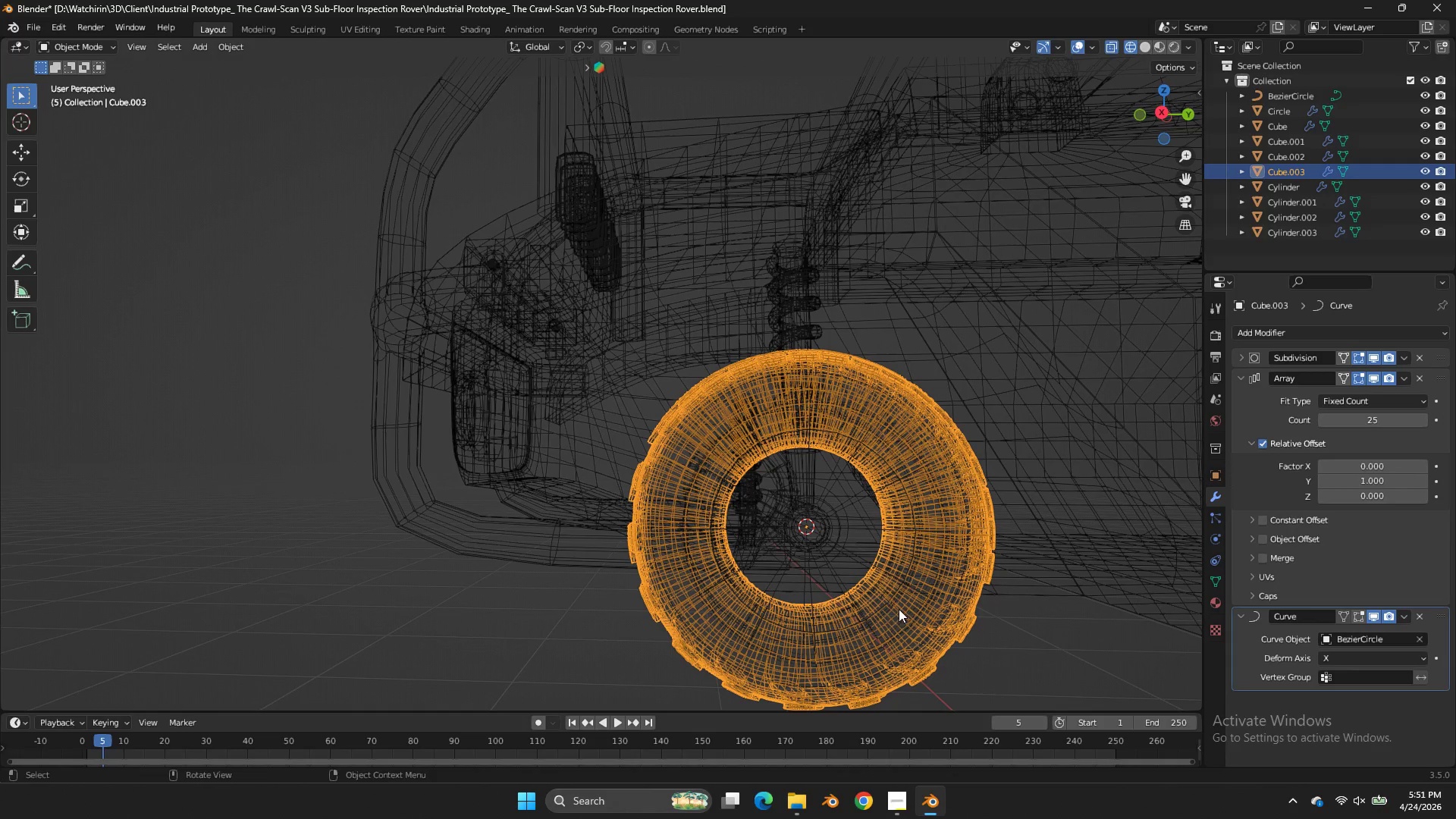 
left_click_drag(start_coordinate=[899, 609], to_coordinate=[895, 610])
 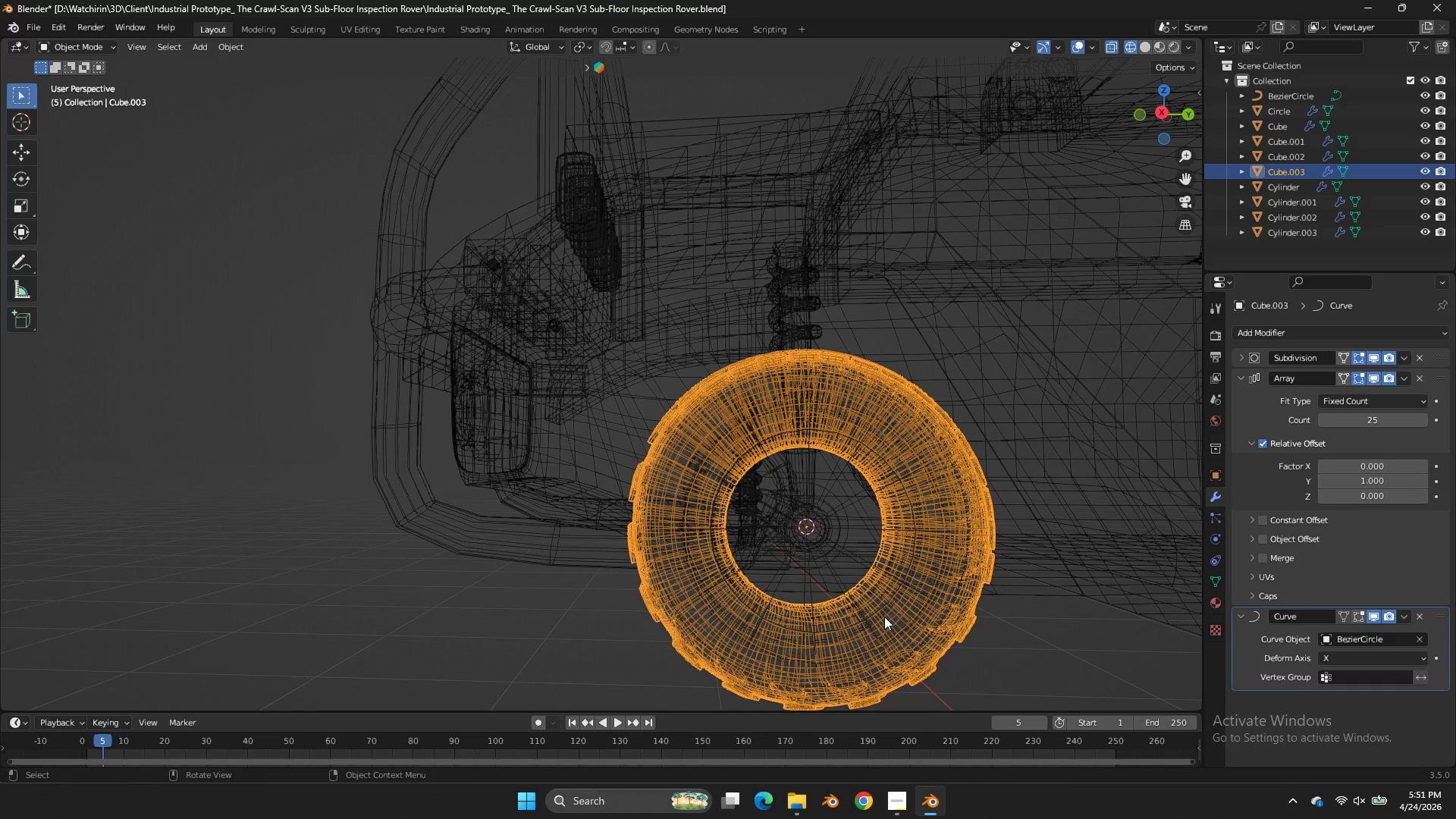 
left_click_drag(start_coordinate=[884, 617], to_coordinate=[880, 620])
 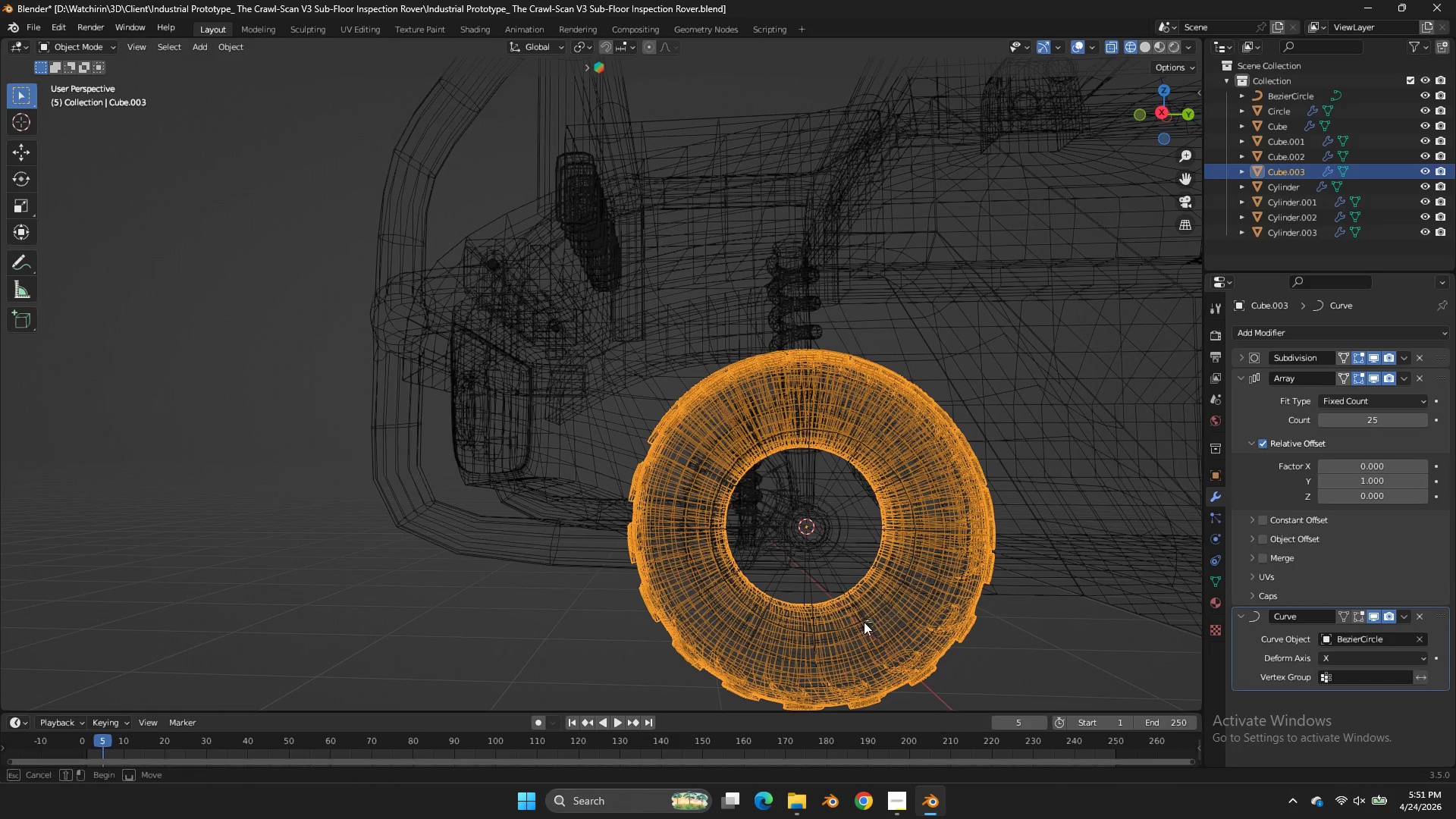 
left_click_drag(start_coordinate=[872, 620], to_coordinate=[861, 620])
 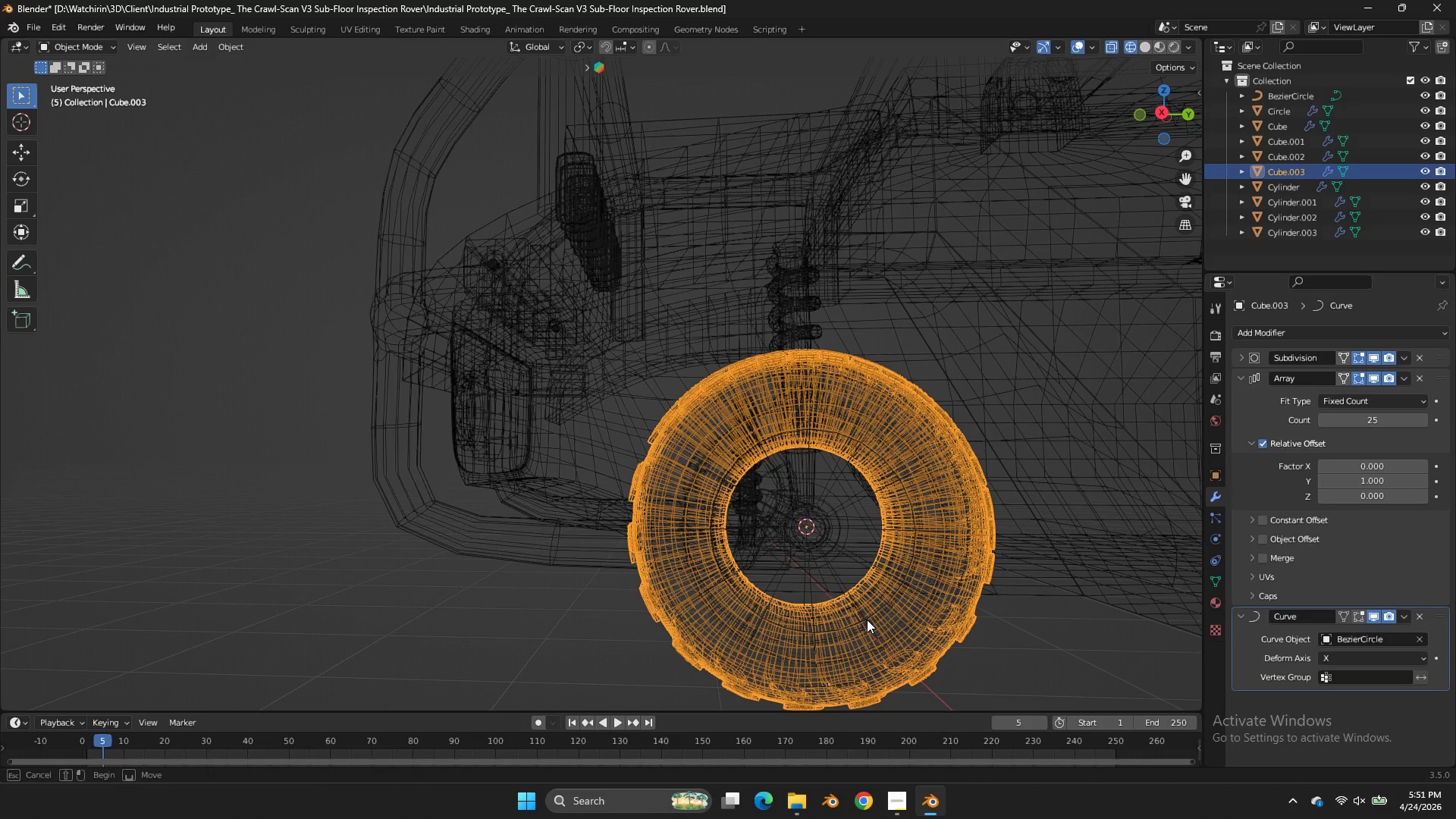 
left_click_drag(start_coordinate=[861, 620], to_coordinate=[892, 632])
 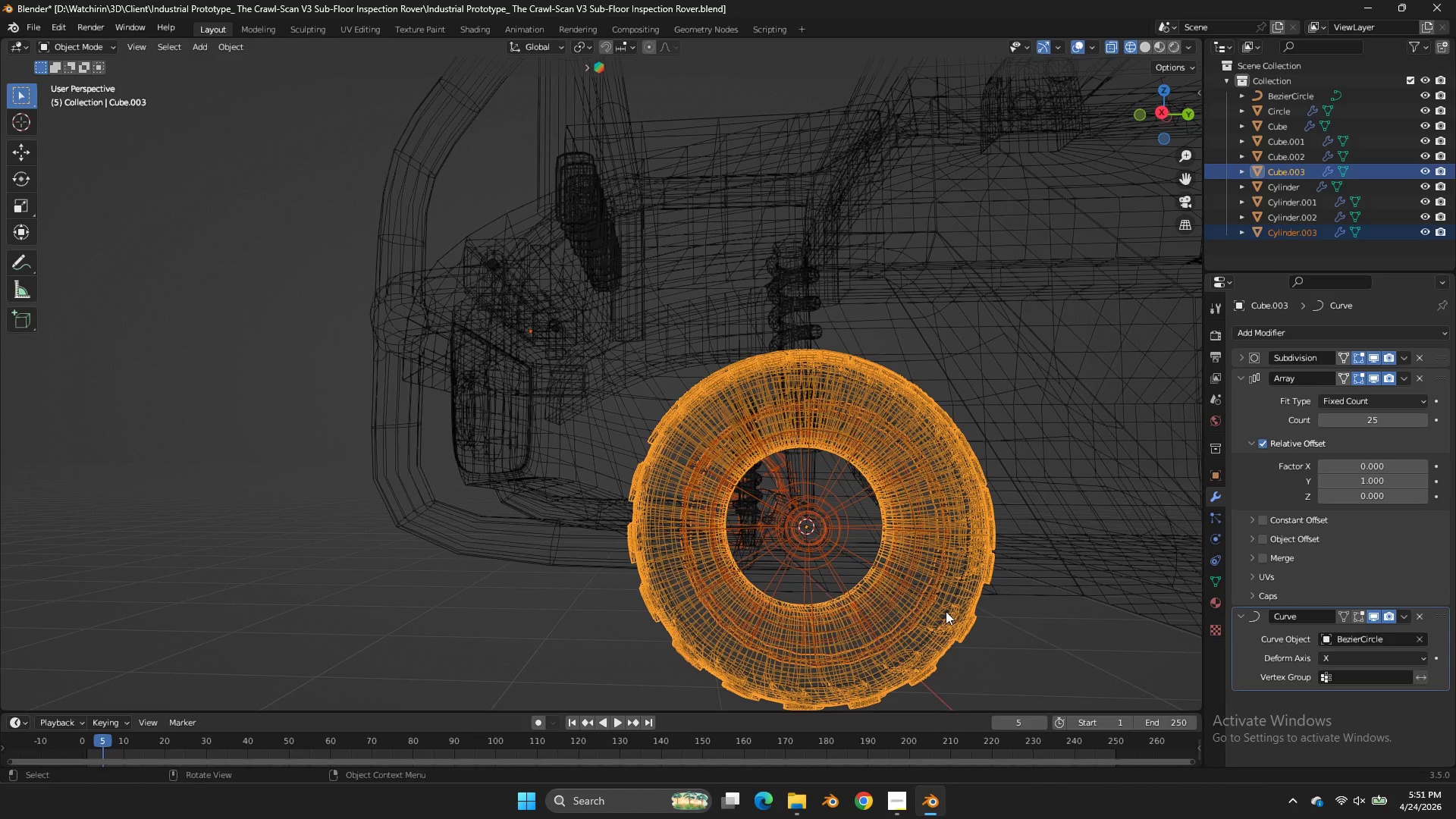 
hold_key(key=ControlLeft, duration=0.67)
left_click_drag(start_coordinate=[938, 632], to_coordinate=[894, 654])
 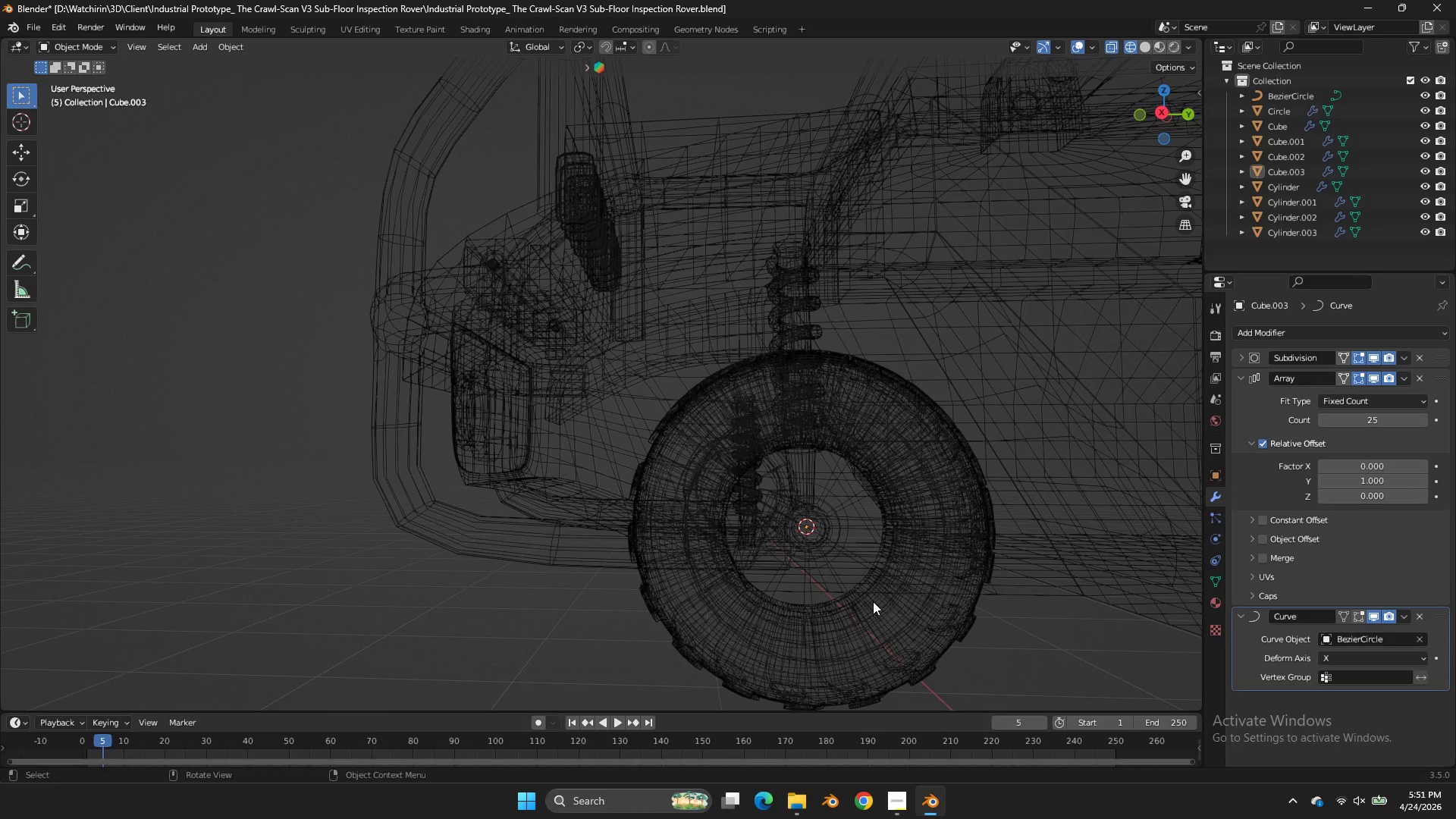 
left_click_drag(start_coordinate=[871, 599], to_coordinate=[921, 639])
 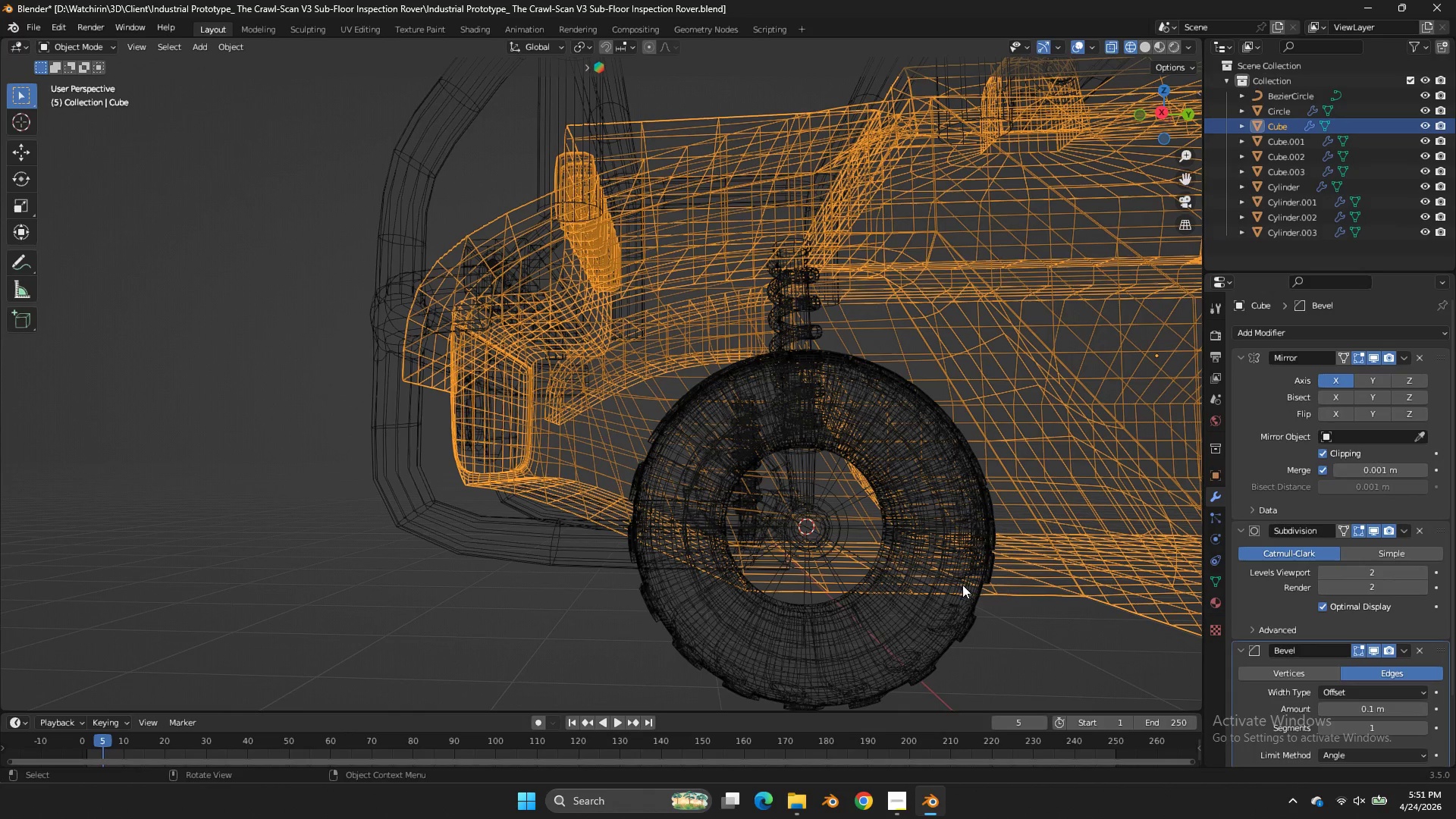 
double_click([963, 590])
 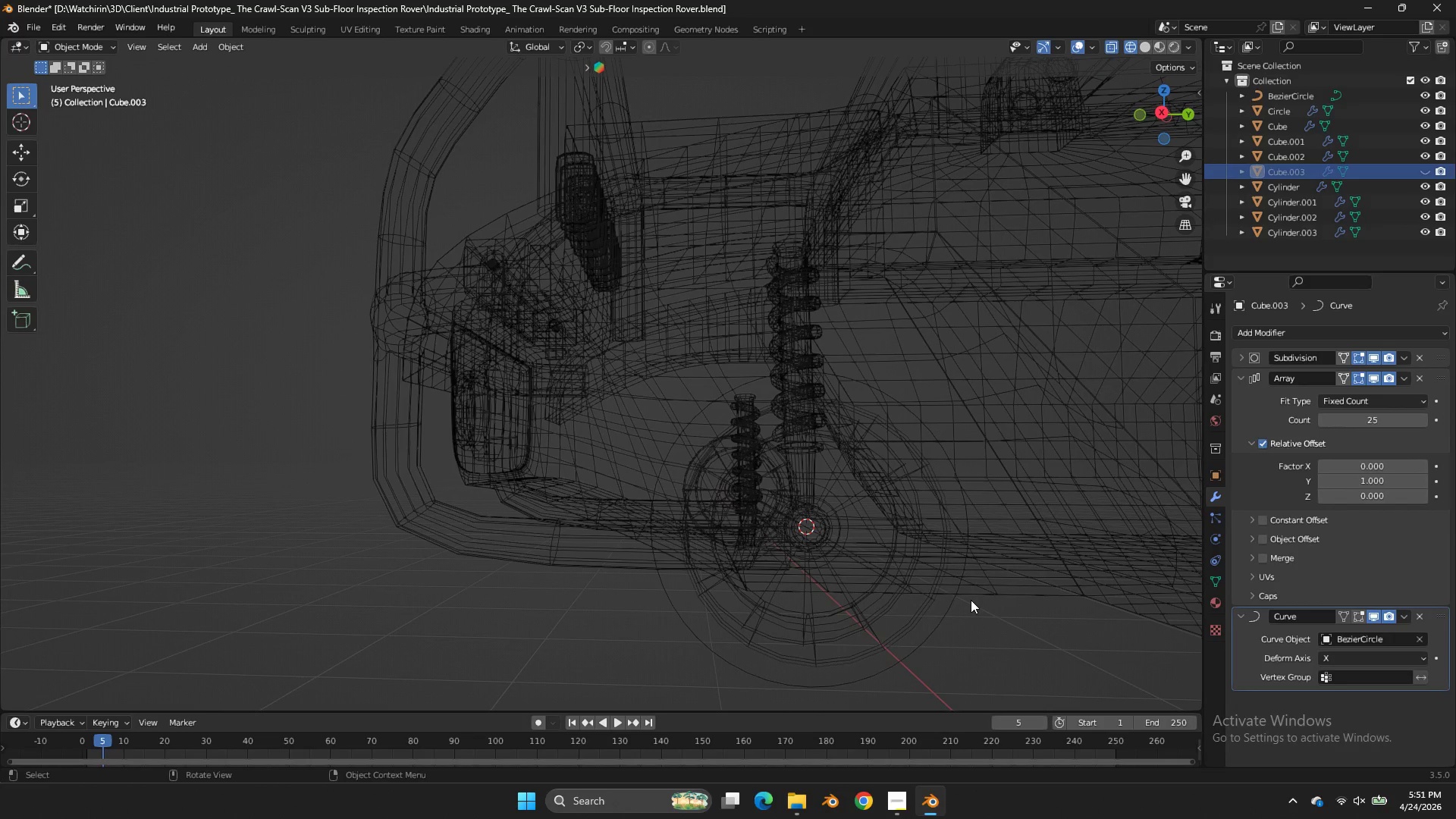 
type(hz)
 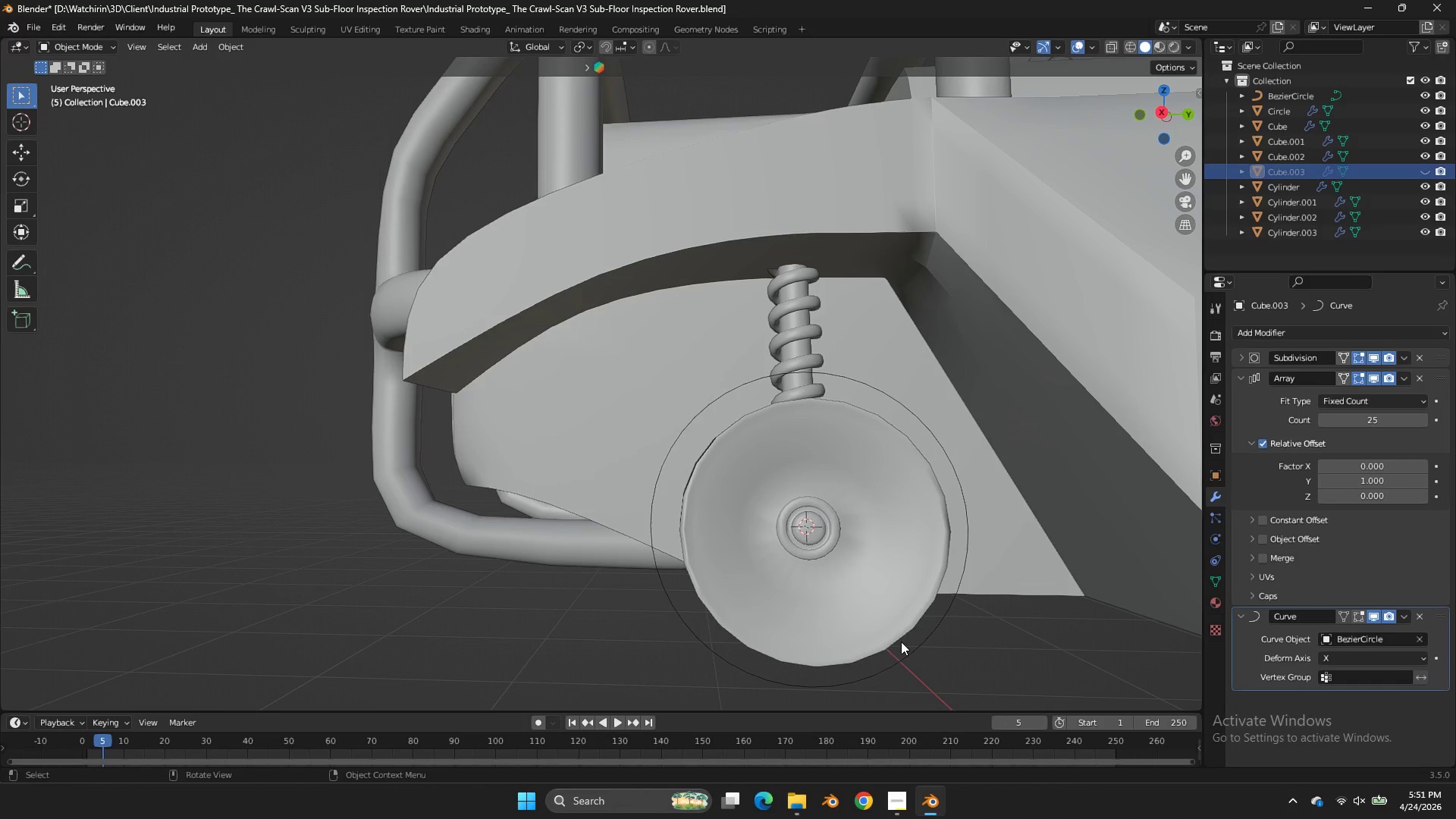 
key(Control+ControlLeft)
 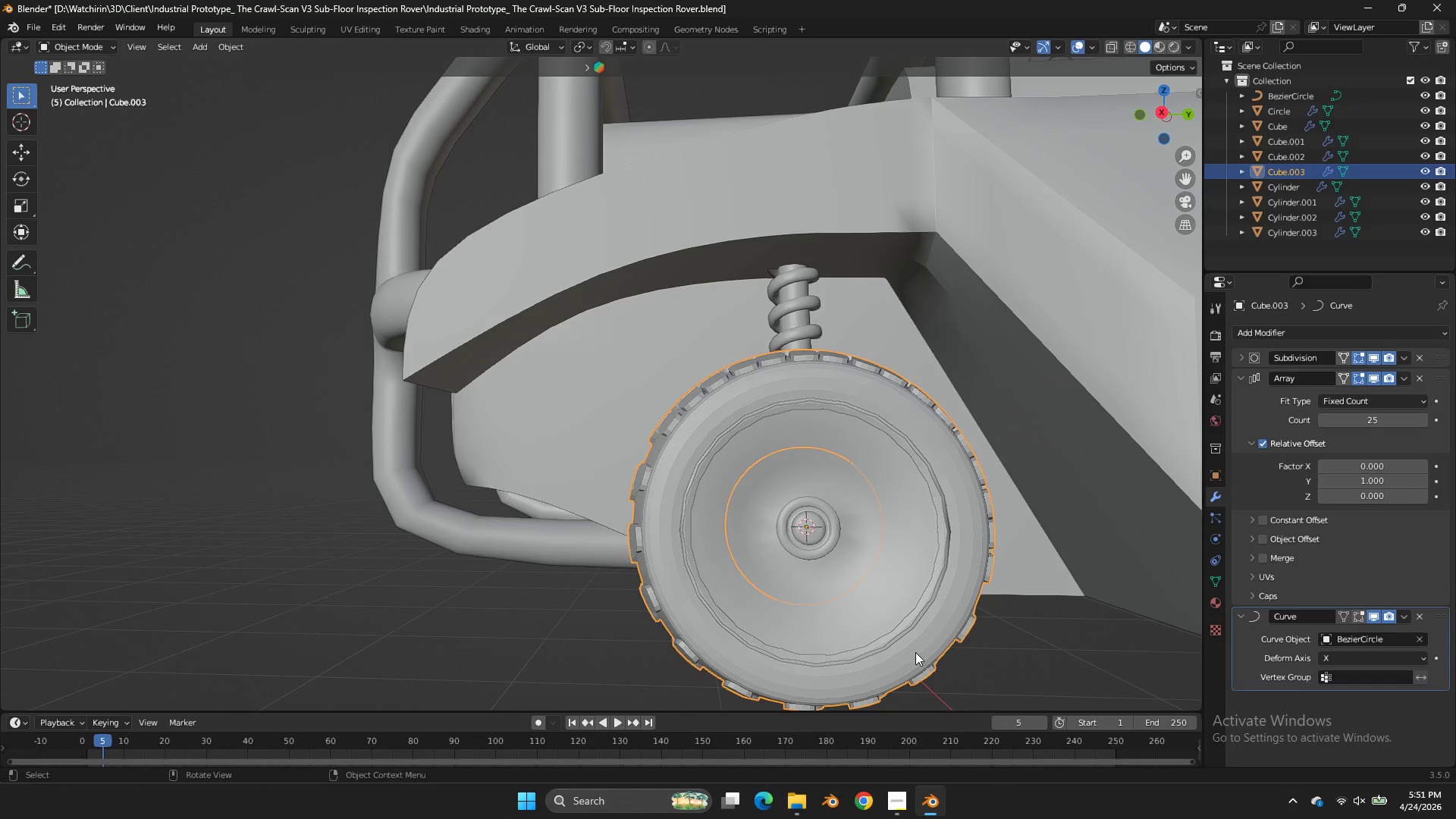 
key(Control+Z)
 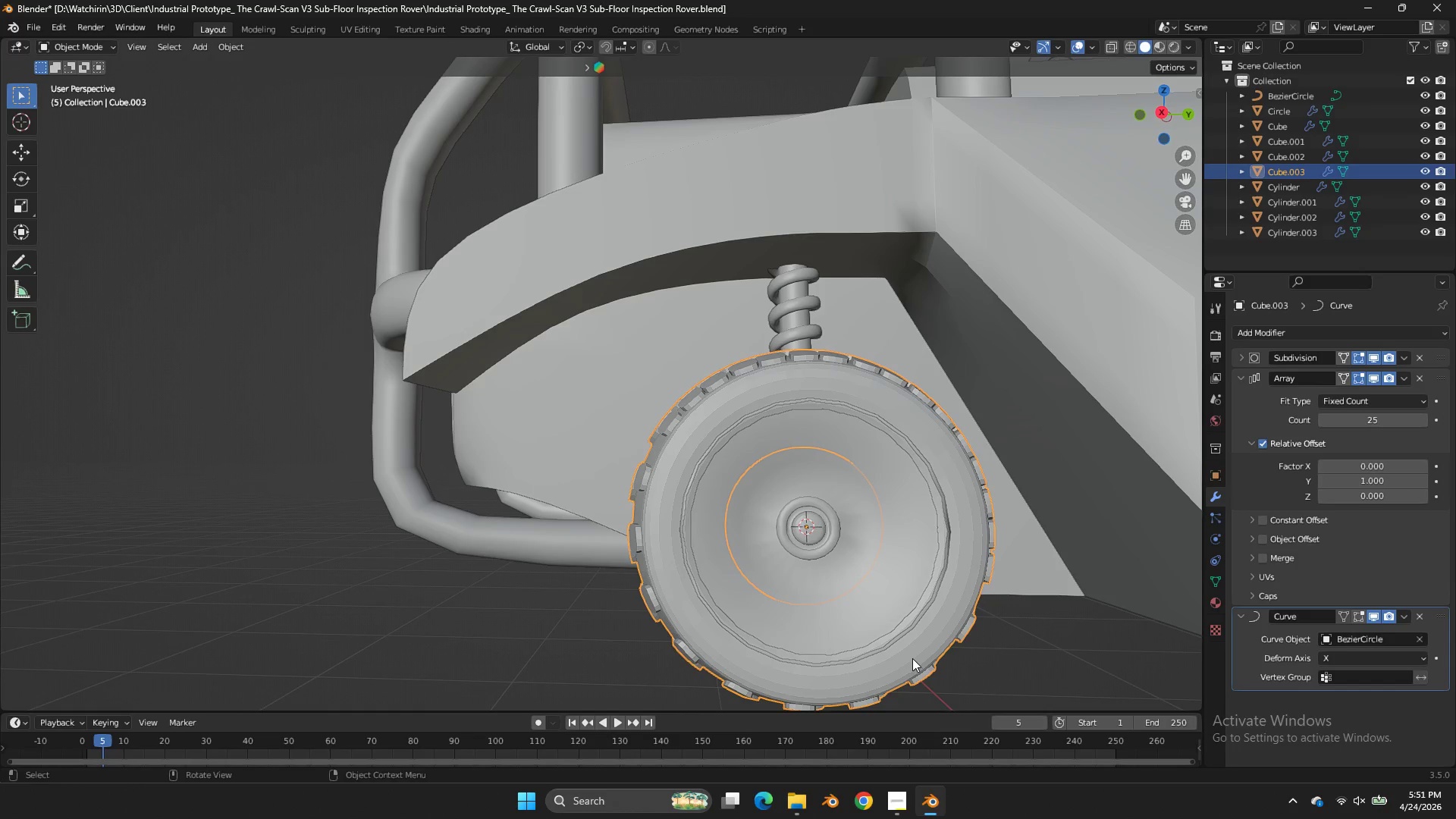 
key(Z)
 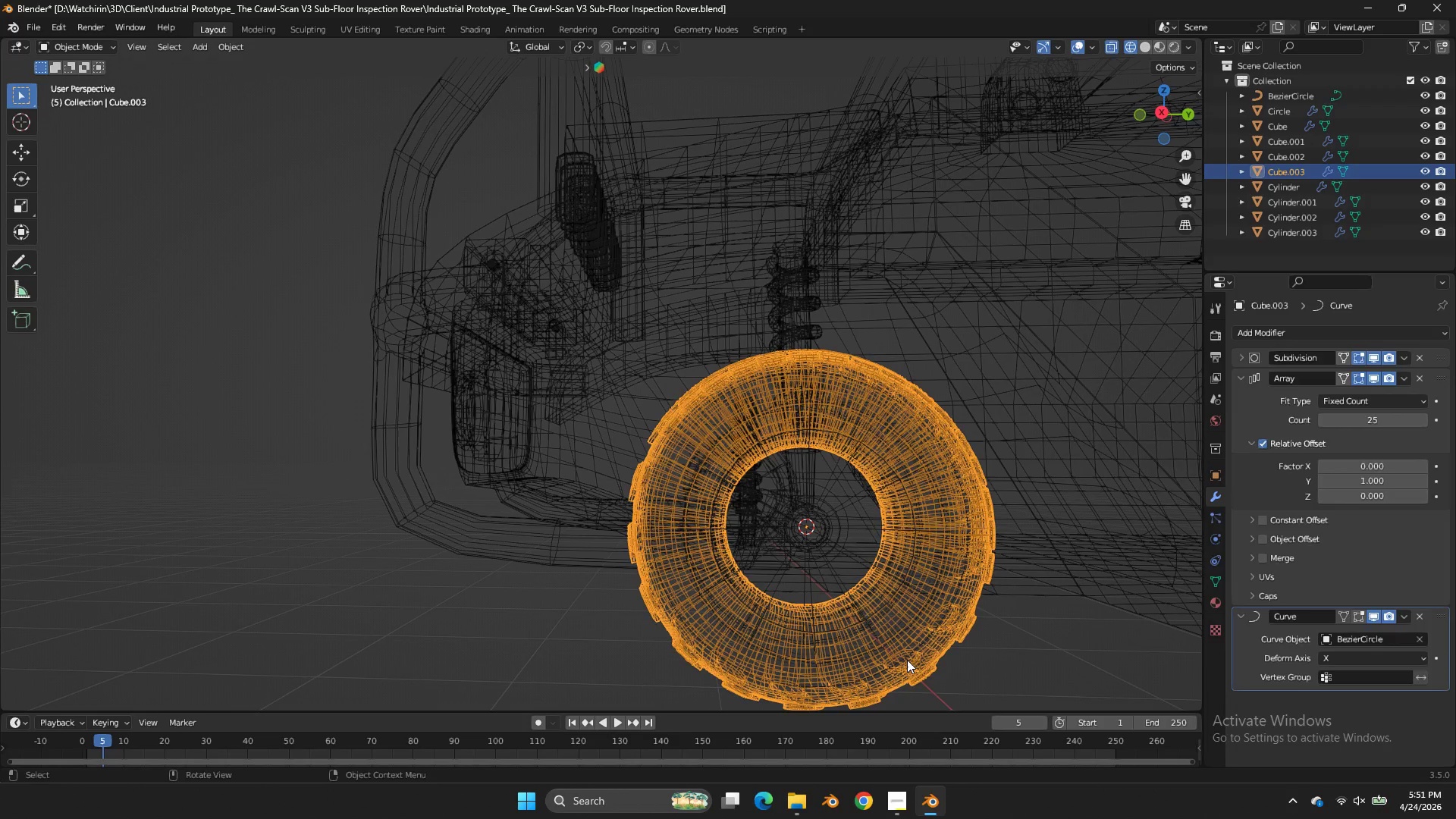 
triple_click([904, 660])
 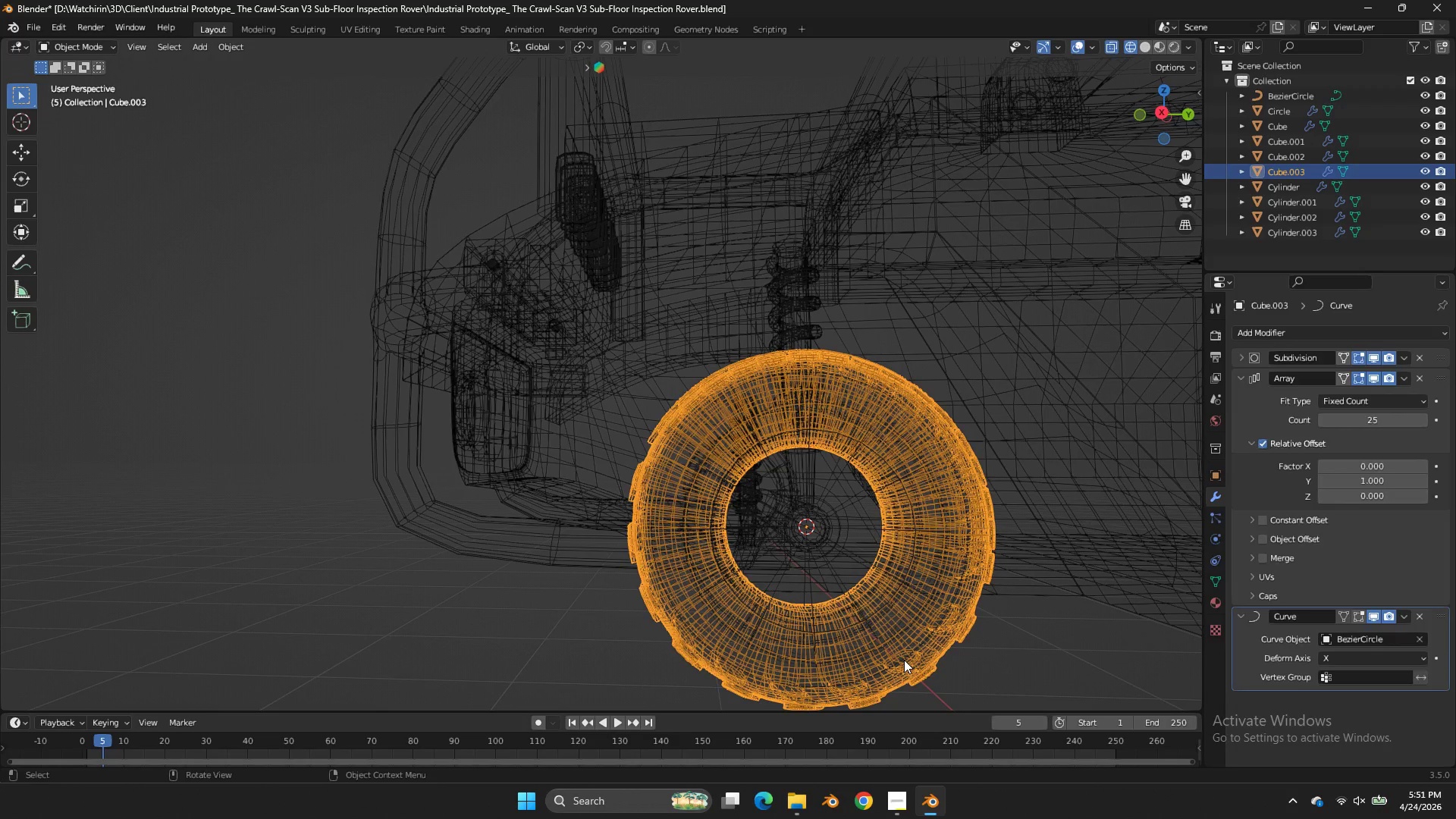 
triple_click([904, 660])
 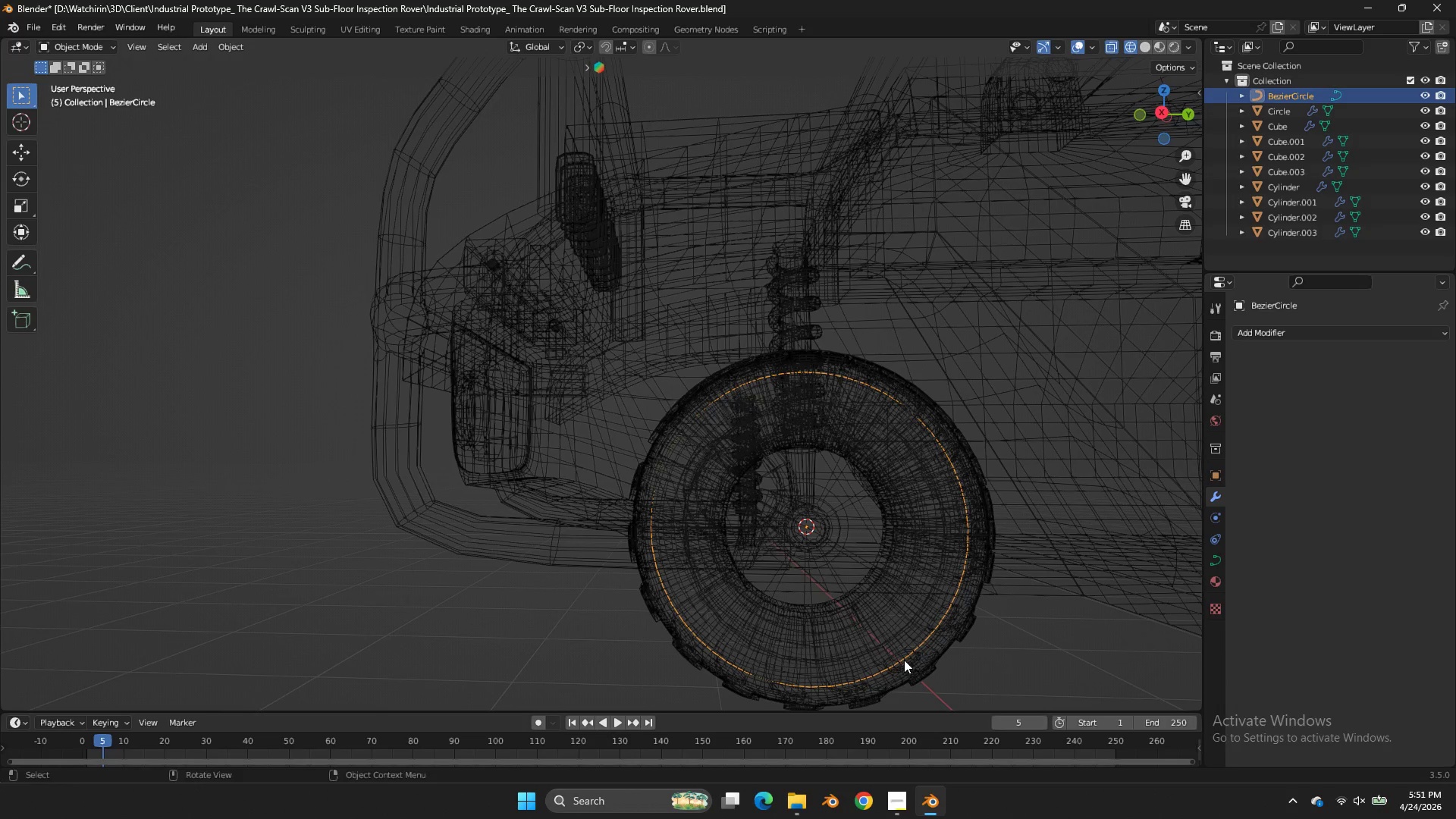 
hold_key(key=ShiftLeft, duration=0.56)
left_click([923, 660])
 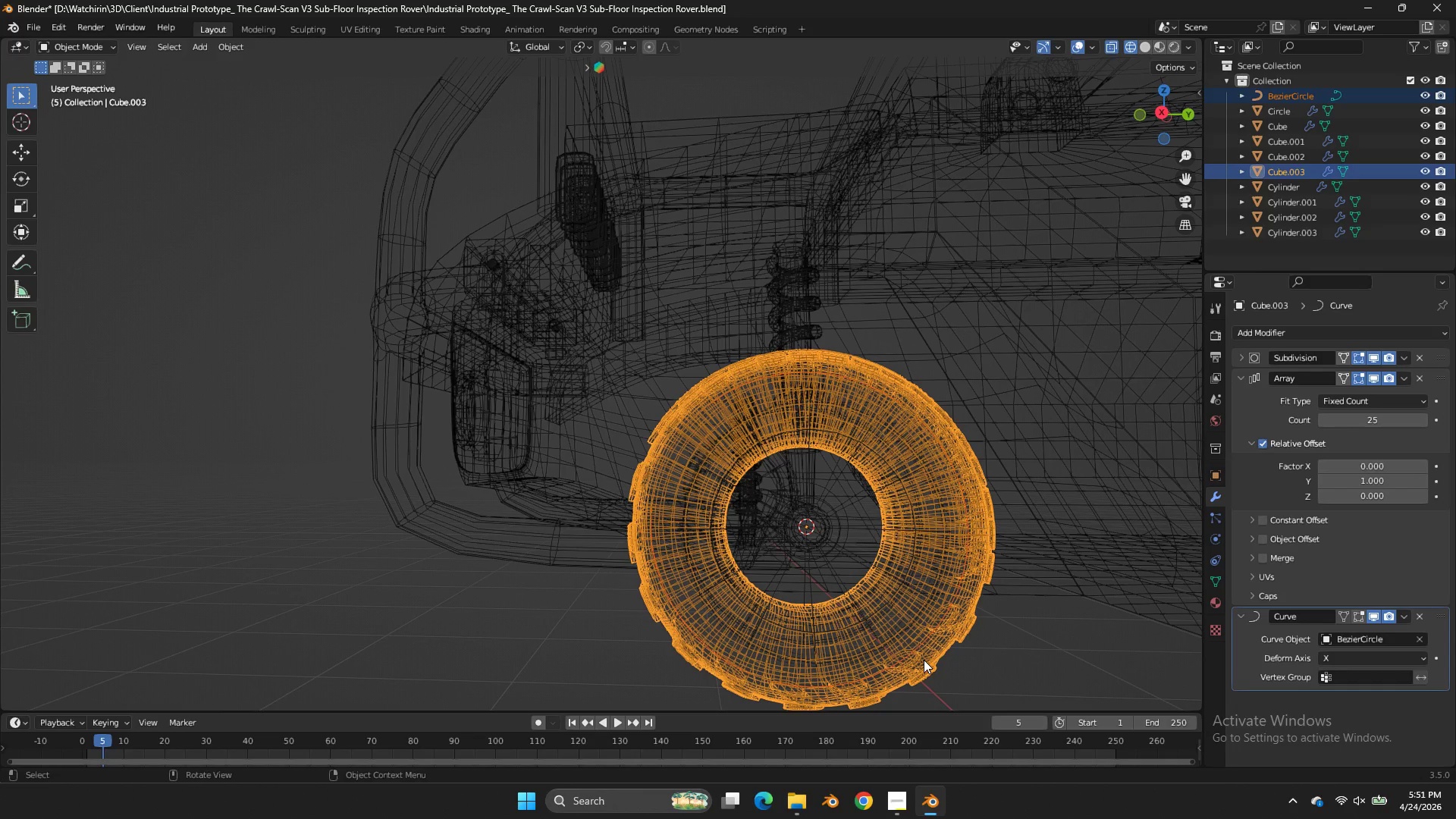 
key(NumpadDivide)
 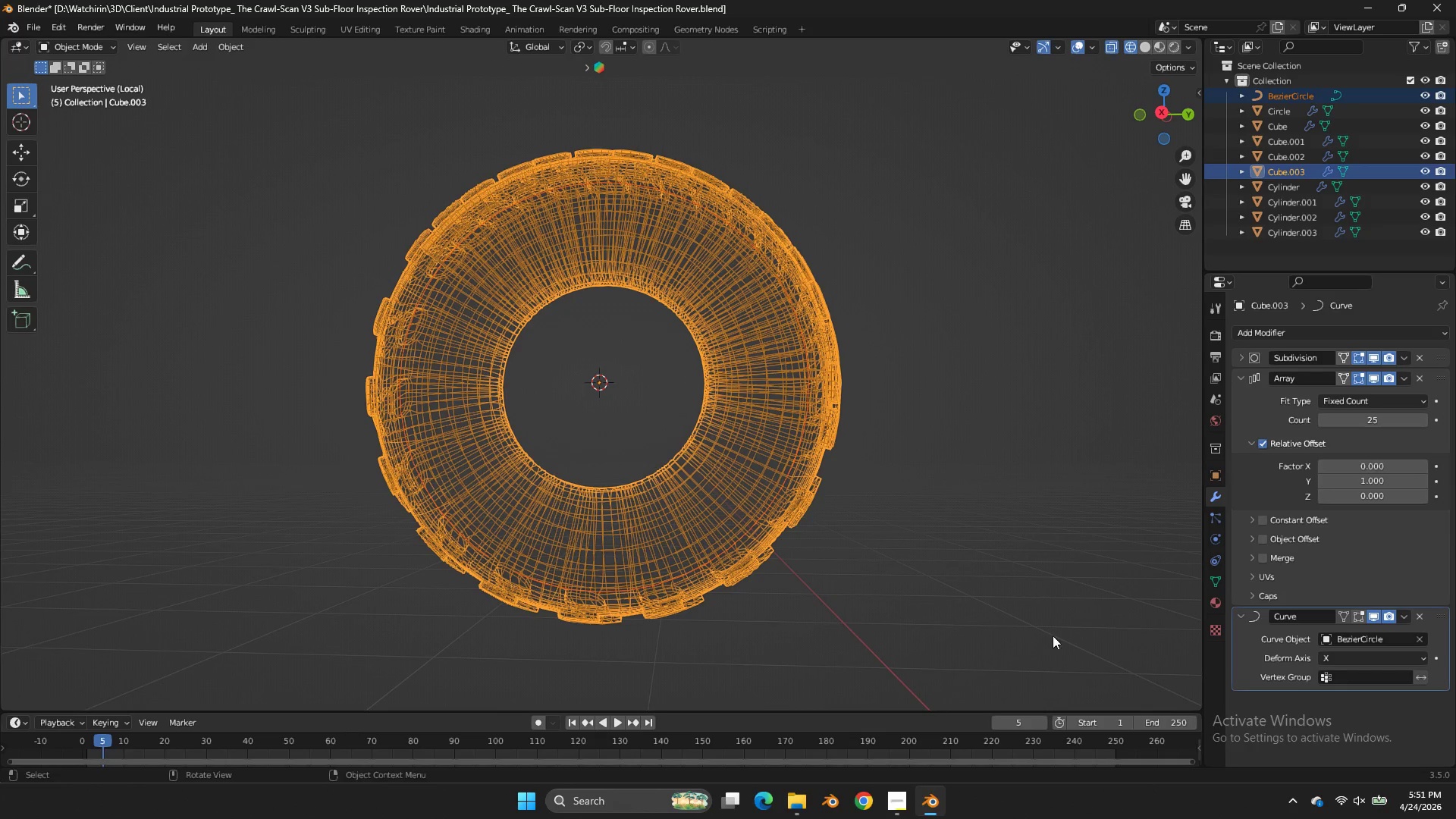 
type(zz)
 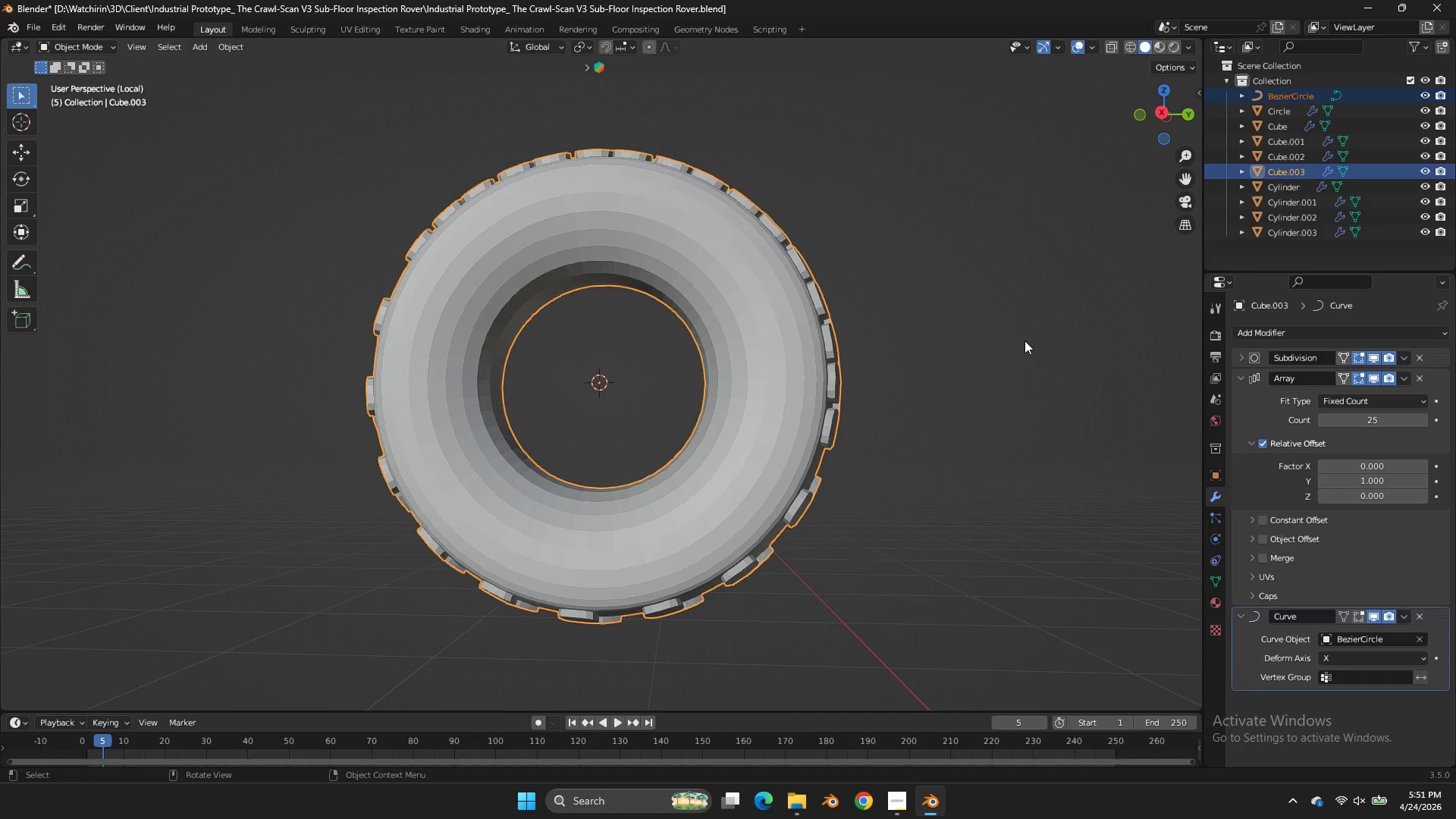 
scroll: coordinate [1023, 340], scroll_direction: down, amount: 3.0
 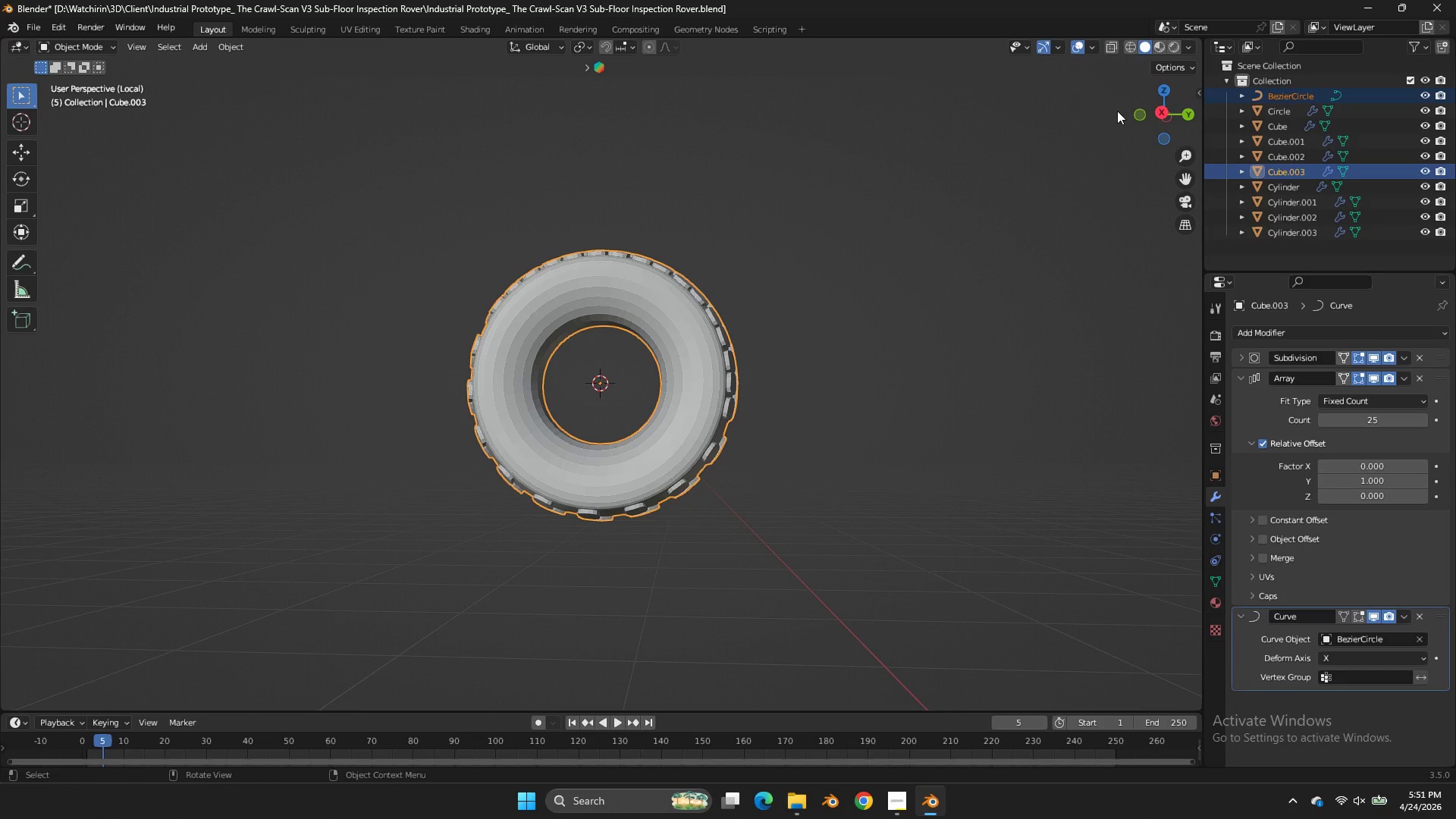 
key(NumpadDivide)
 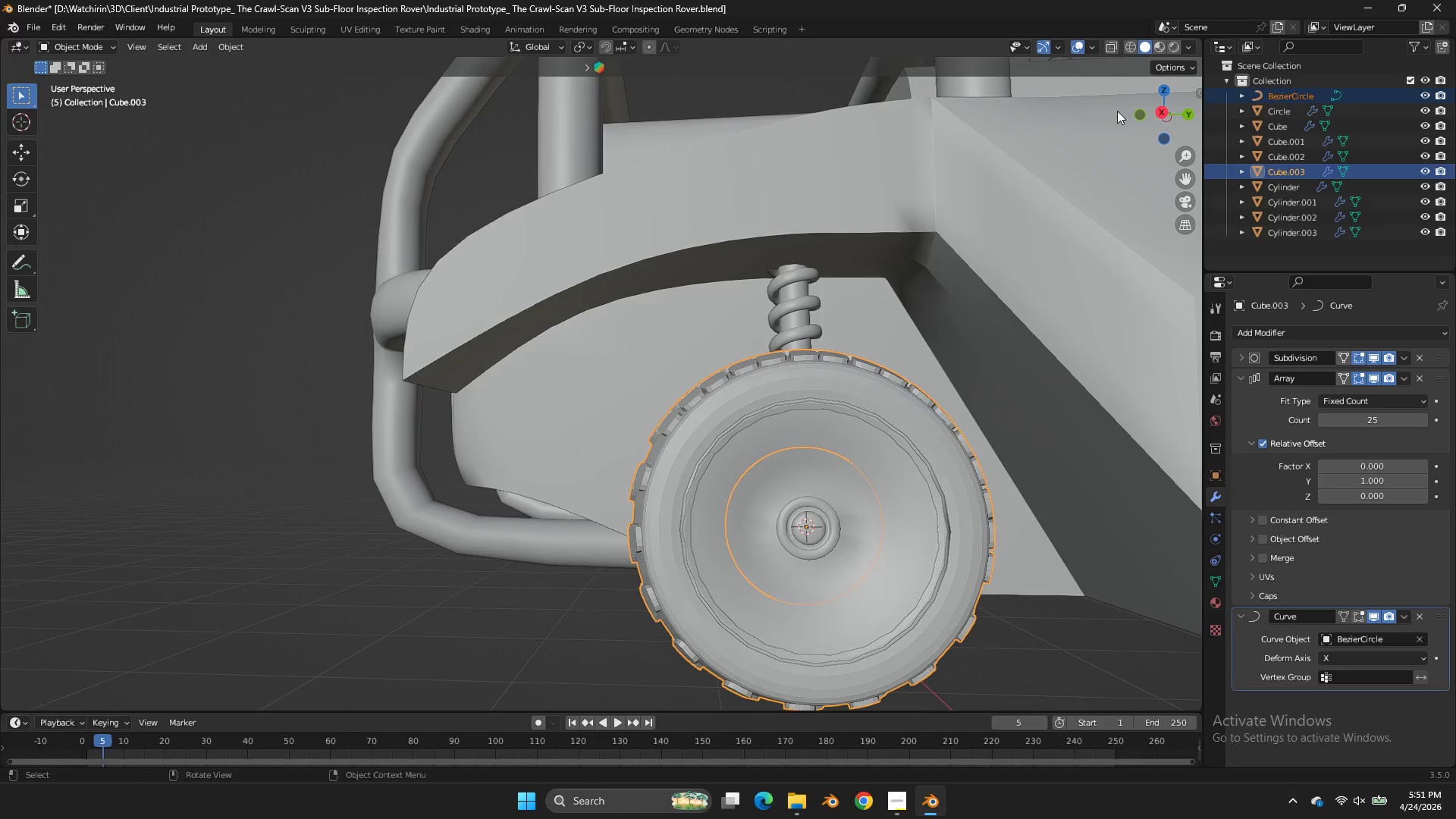 
hold_key(key=ShiftLeft, duration=1.17)
left_click([902, 470])
 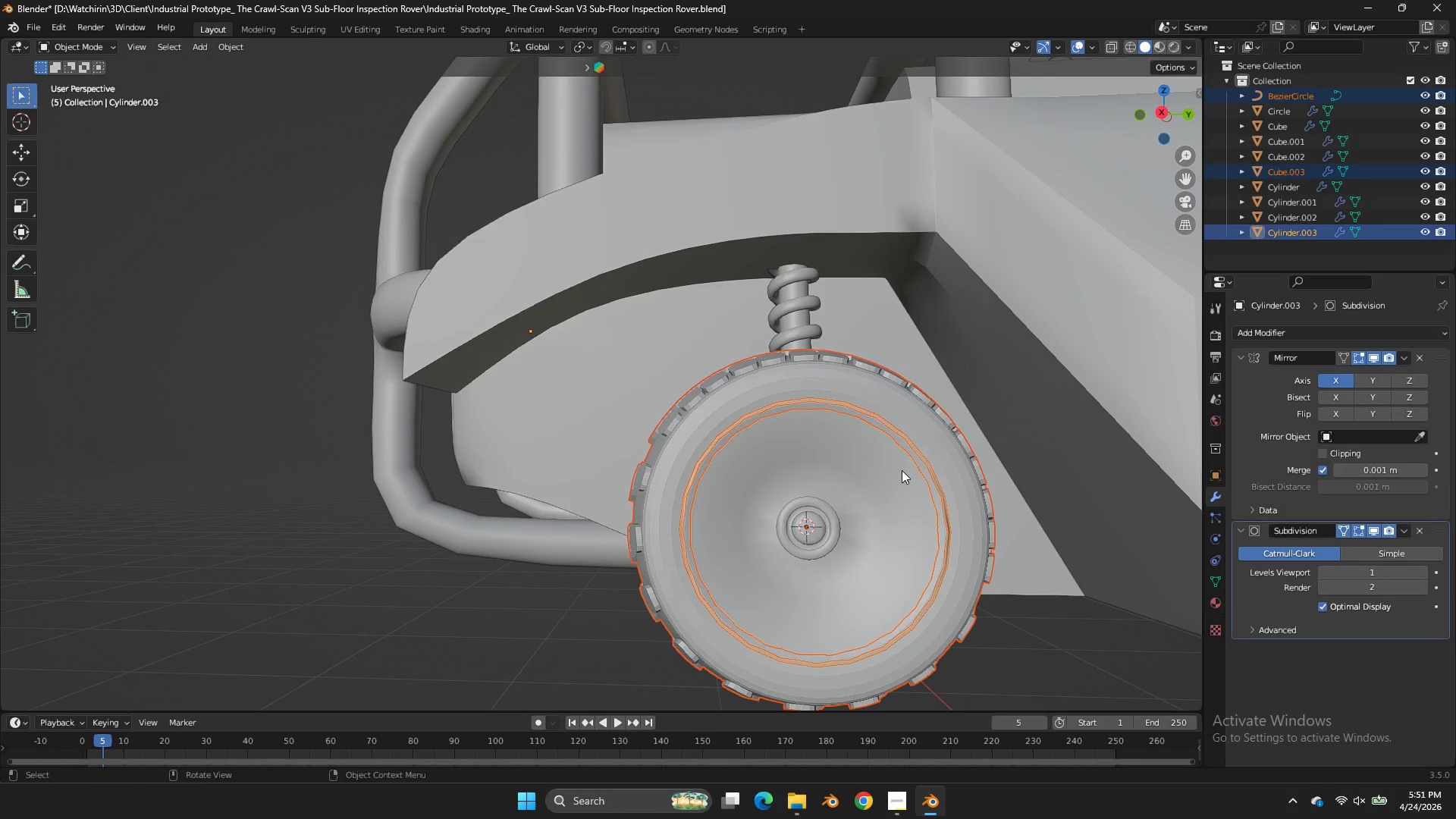 
key(NumpadDivide)
 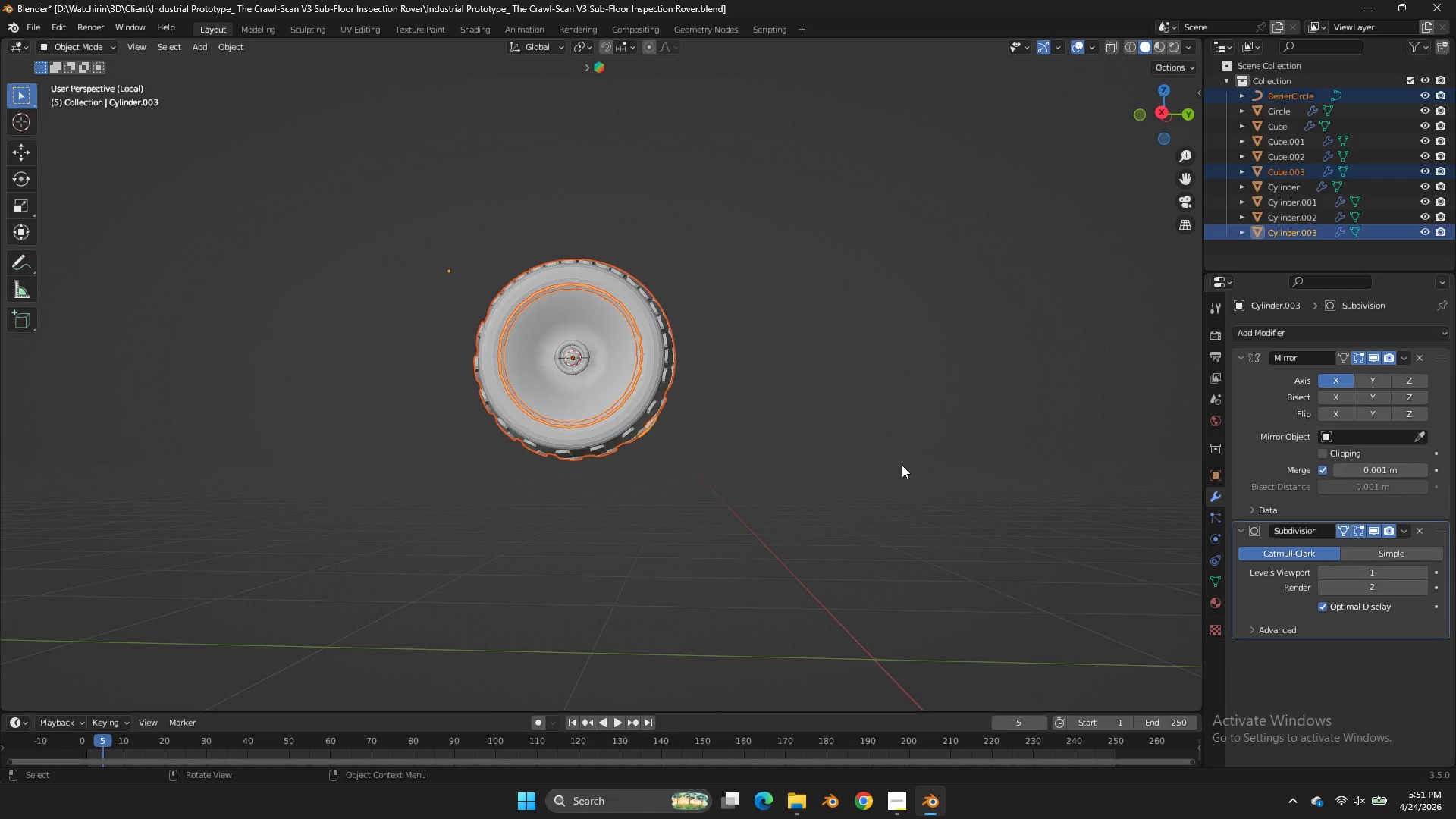 
scroll: coordinate [890, 433], scroll_direction: up, amount: 3.0
 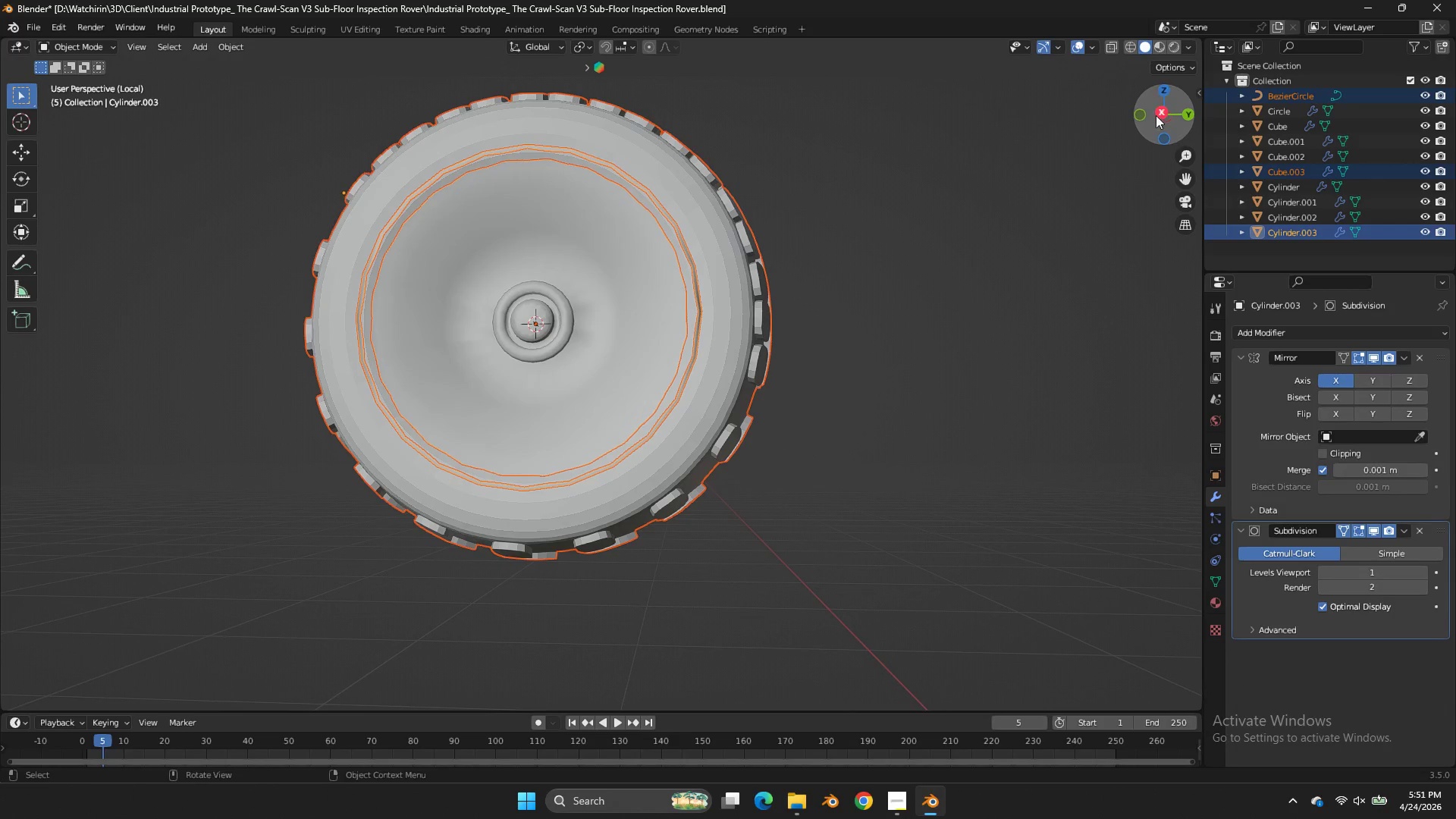 
left_click_drag(start_coordinate=[1164, 118], to_coordinate=[21, 156])
 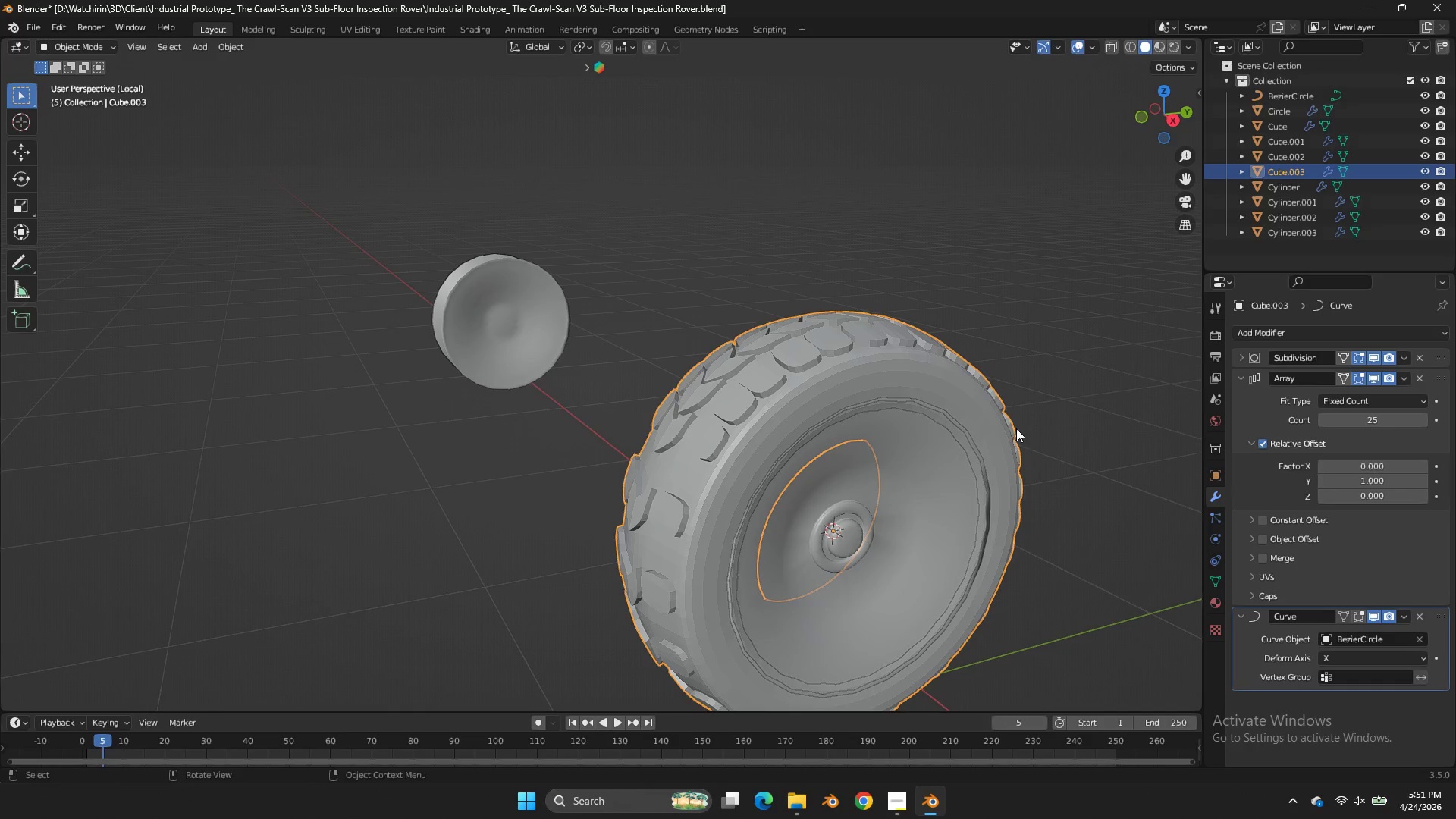 
key(Z)
 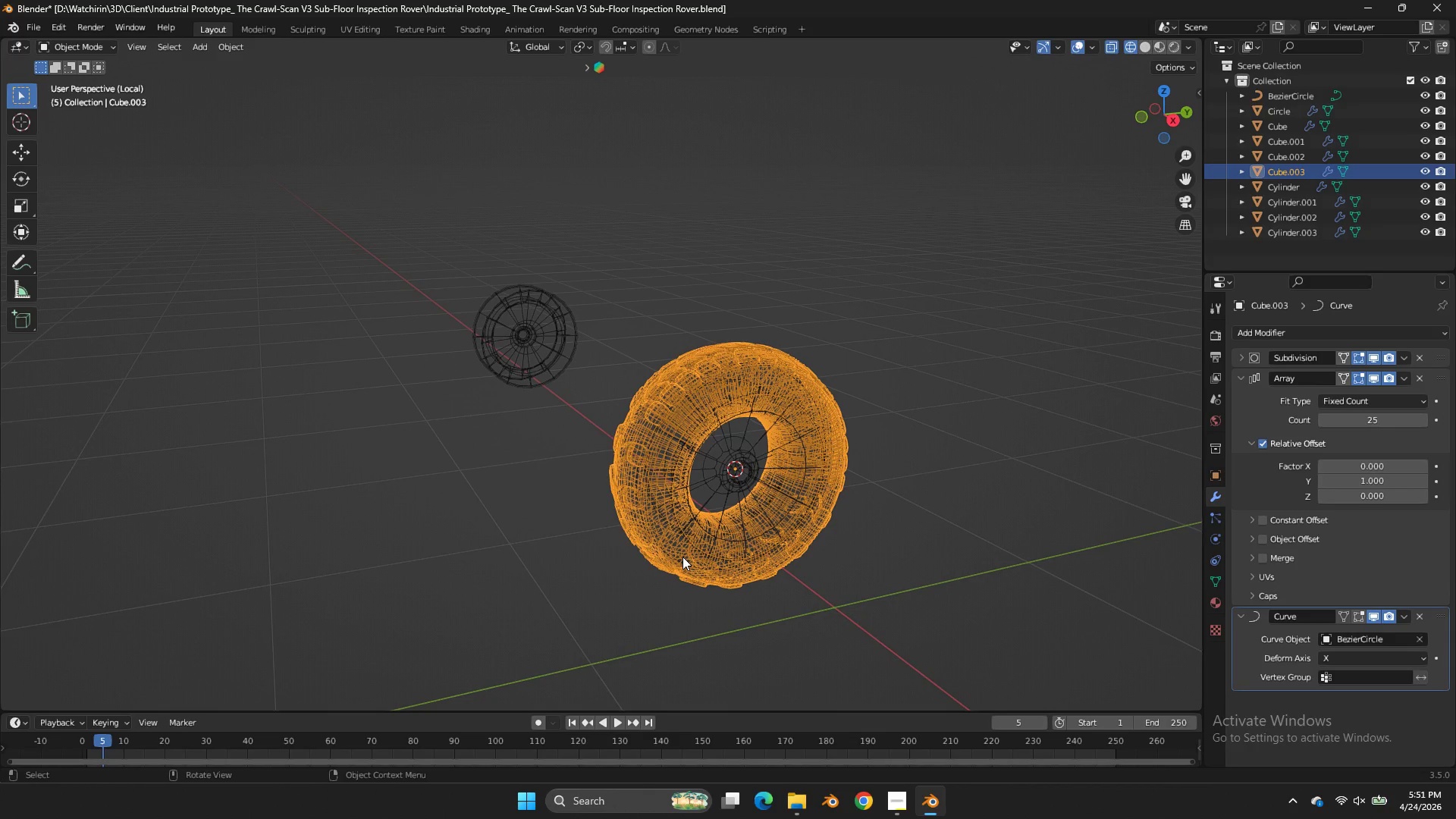 
scroll: coordinate [1016, 430], scroll_direction: down, amount: 2.0
 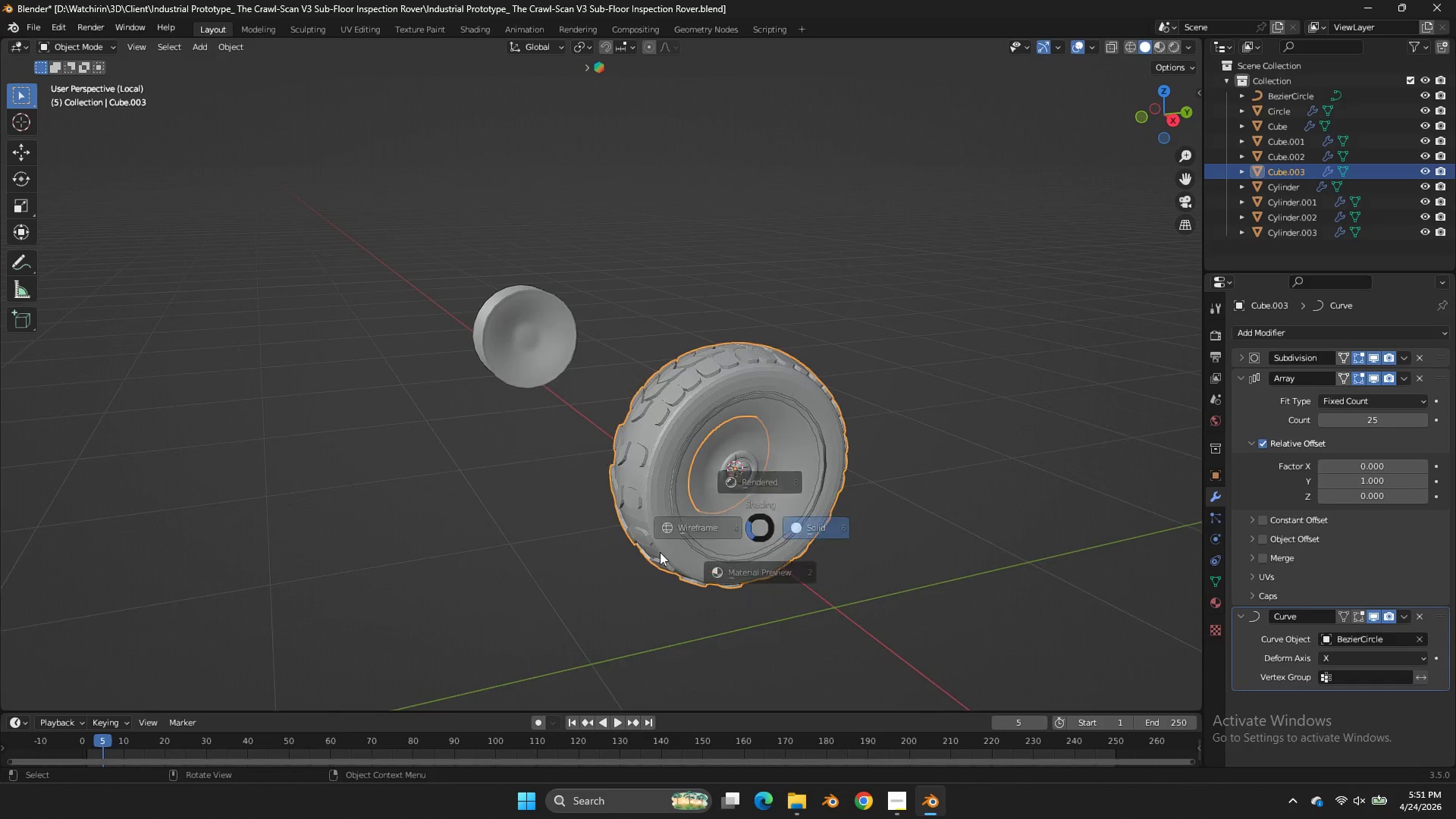 
left_click([682, 557])
 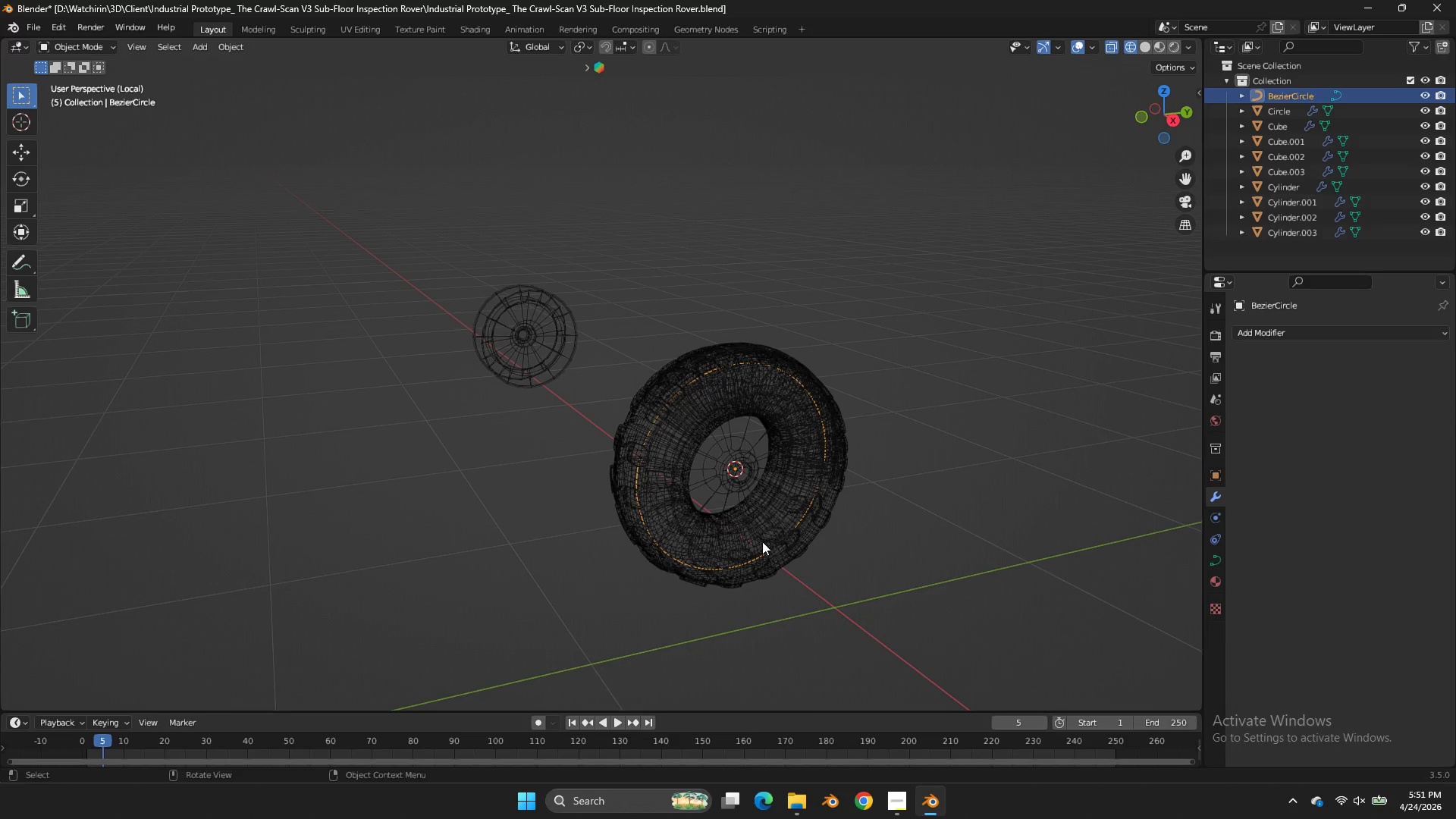 
type(zs)
 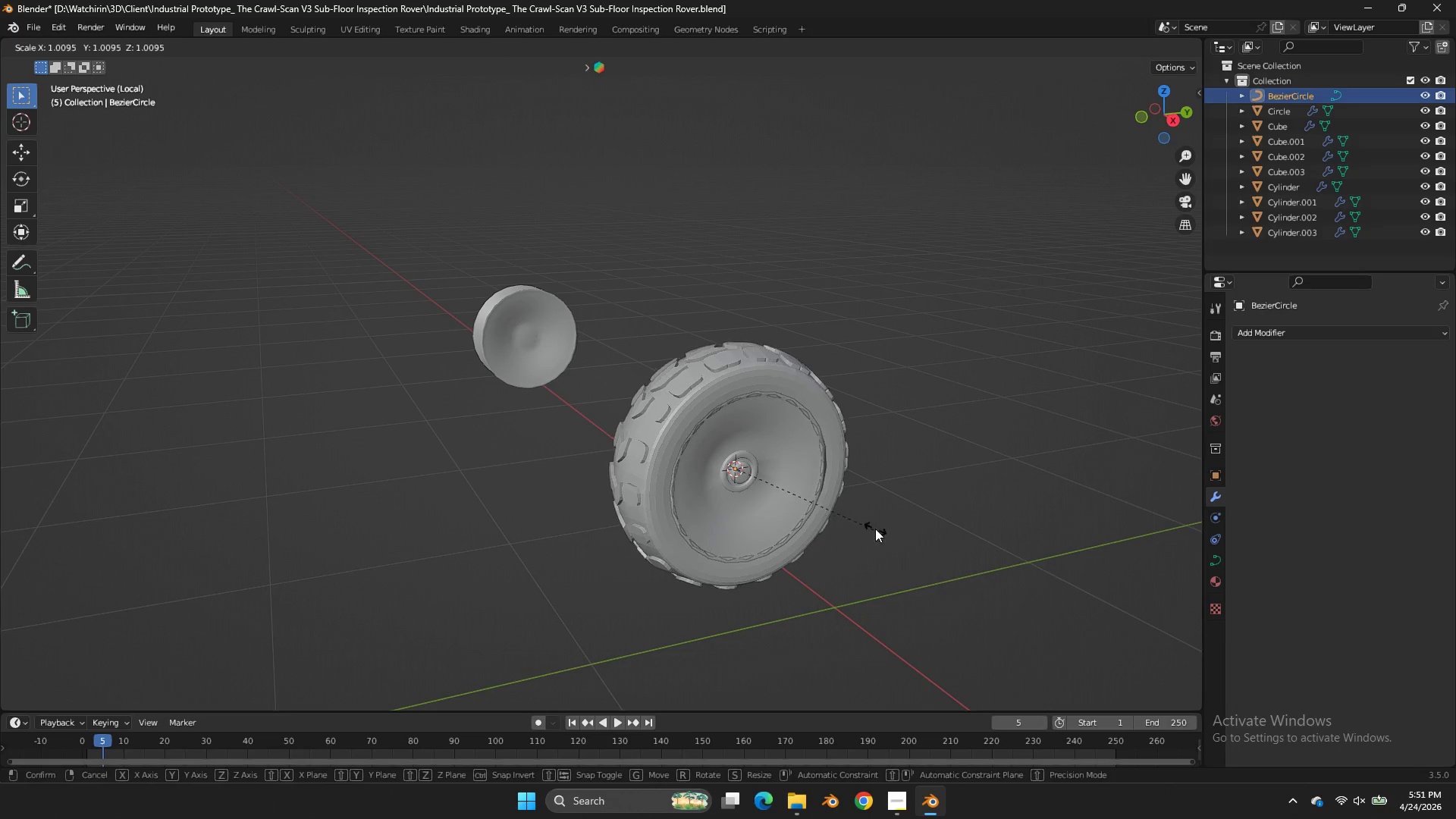 
hold_key(key=ShiftLeft, duration=3.48)
left_click_drag(start_coordinate=[993, 475], to_coordinate=[1017, 404])
 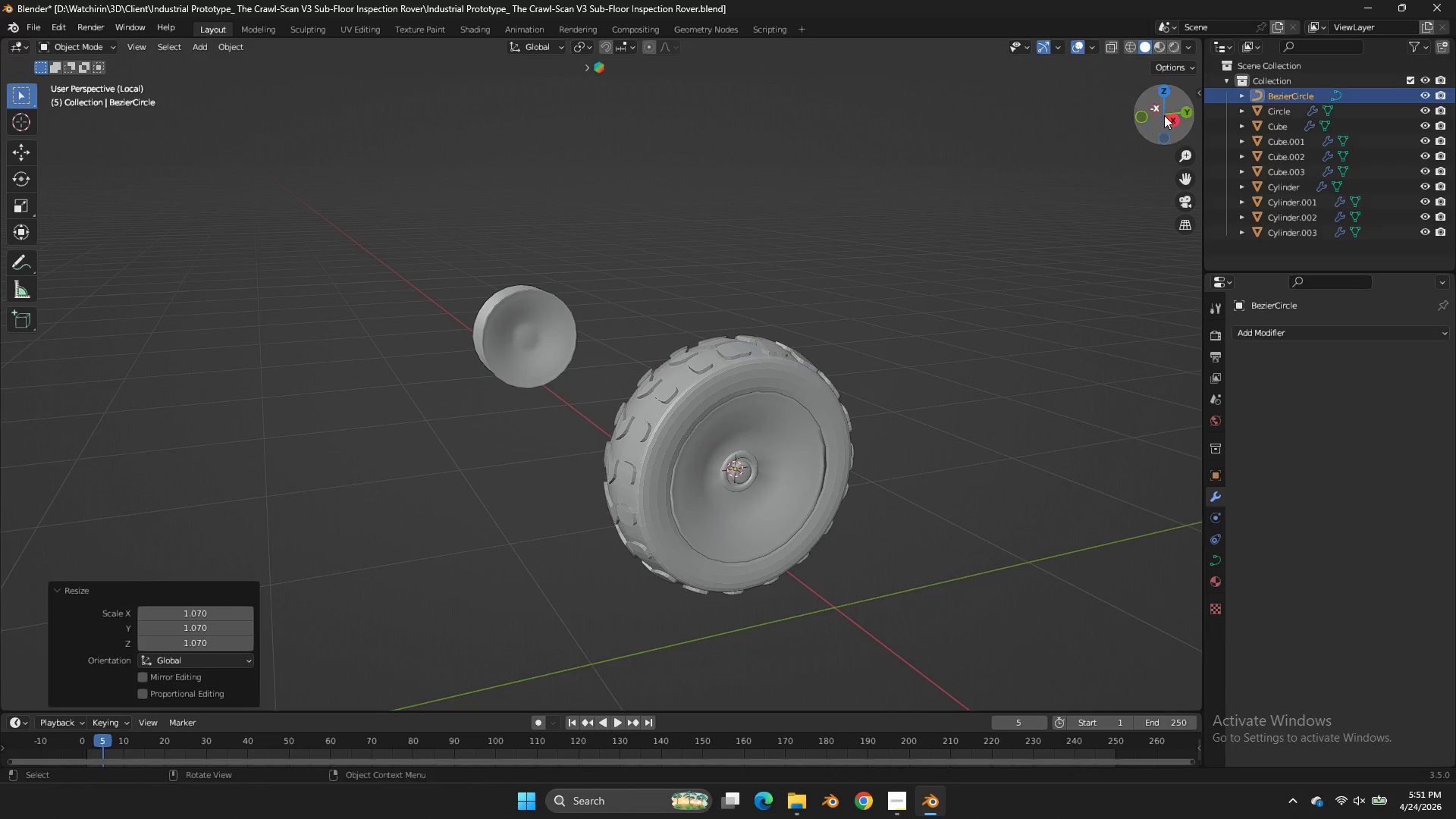 
left_click_drag(start_coordinate=[1159, 118], to_coordinate=[1198, 96])
 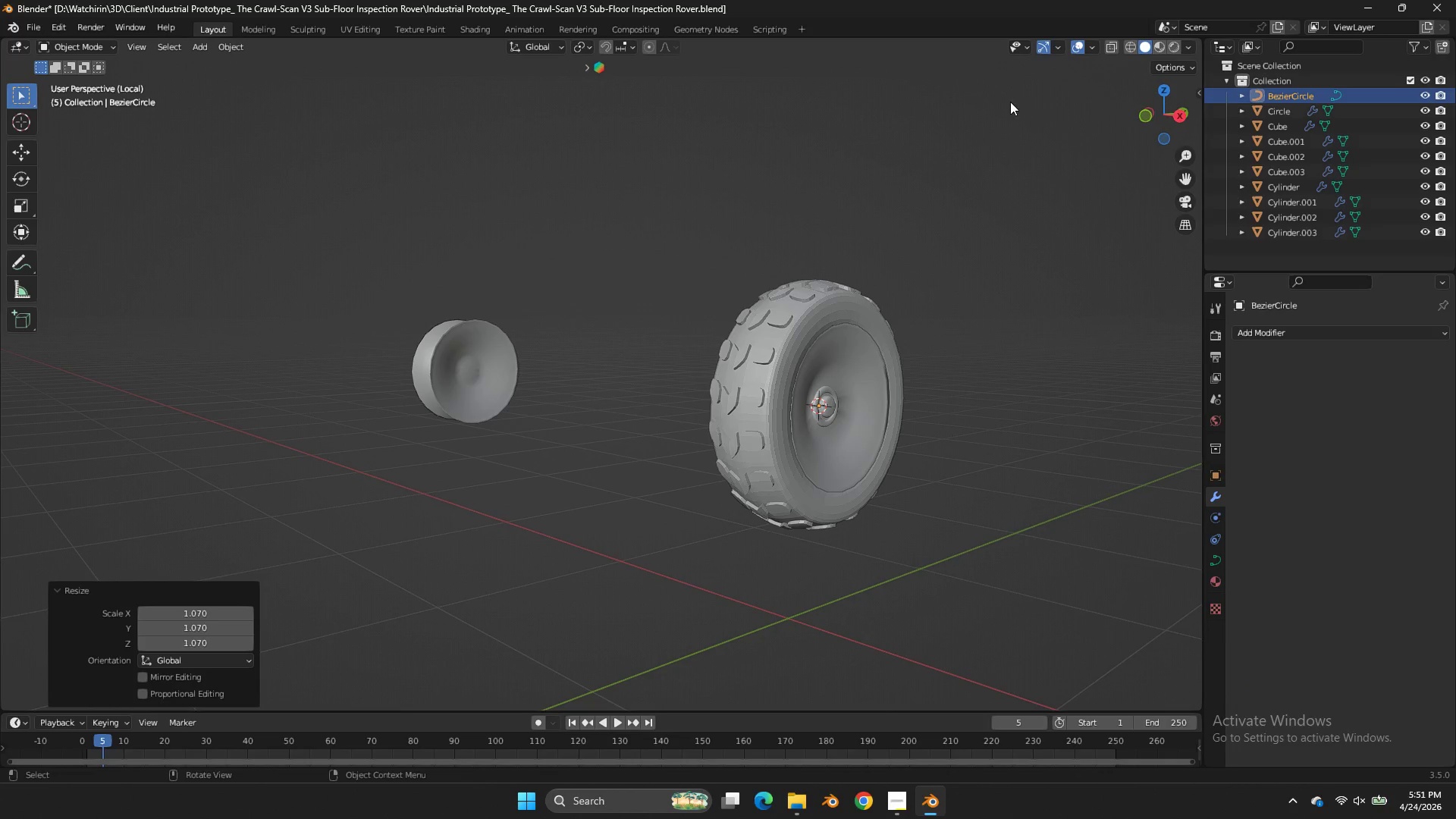 
left_click_drag(start_coordinate=[884, 291], to_coordinate=[880, 297])
 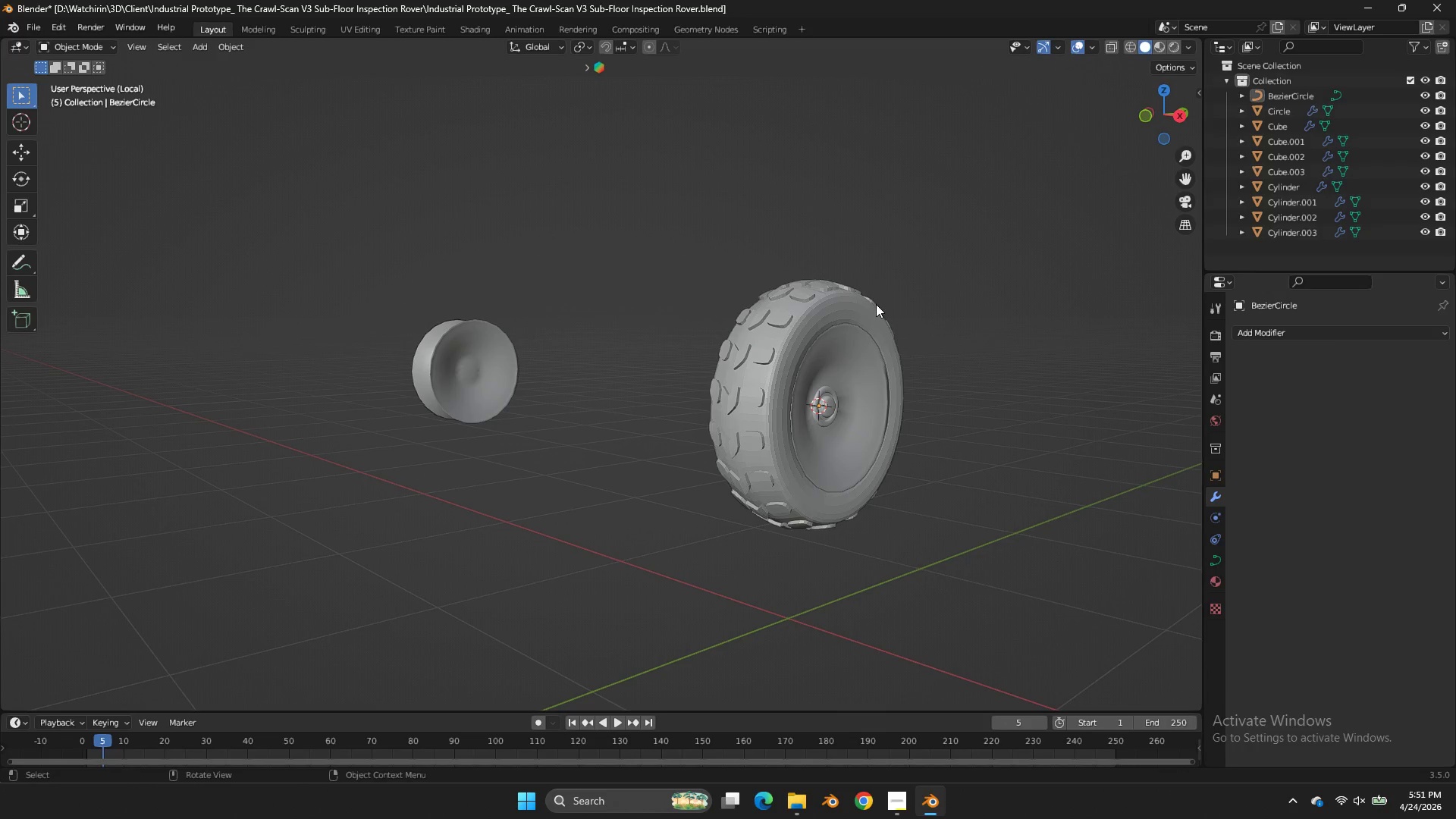 
double_click([876, 304])
 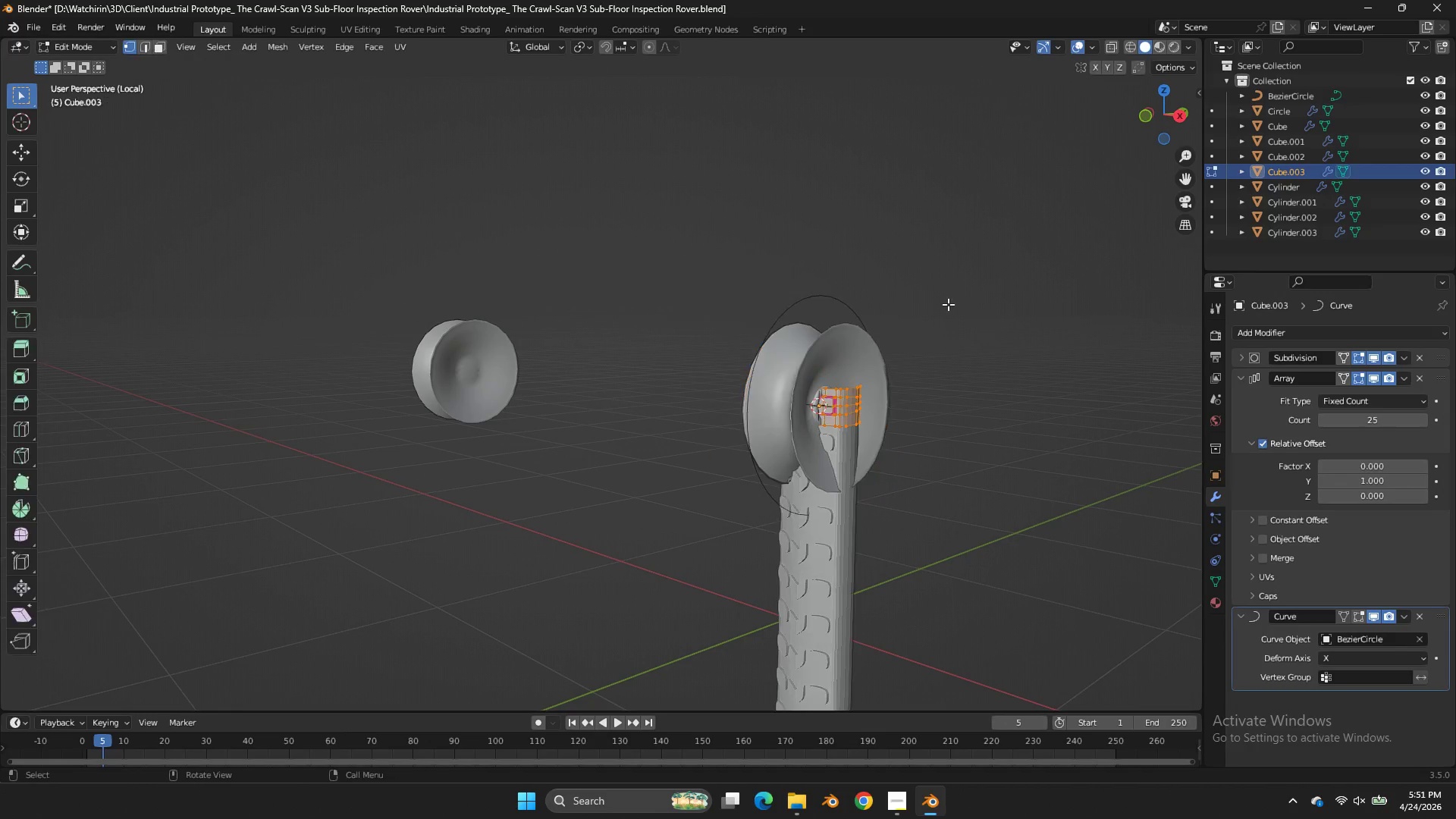 
key(Tab)
 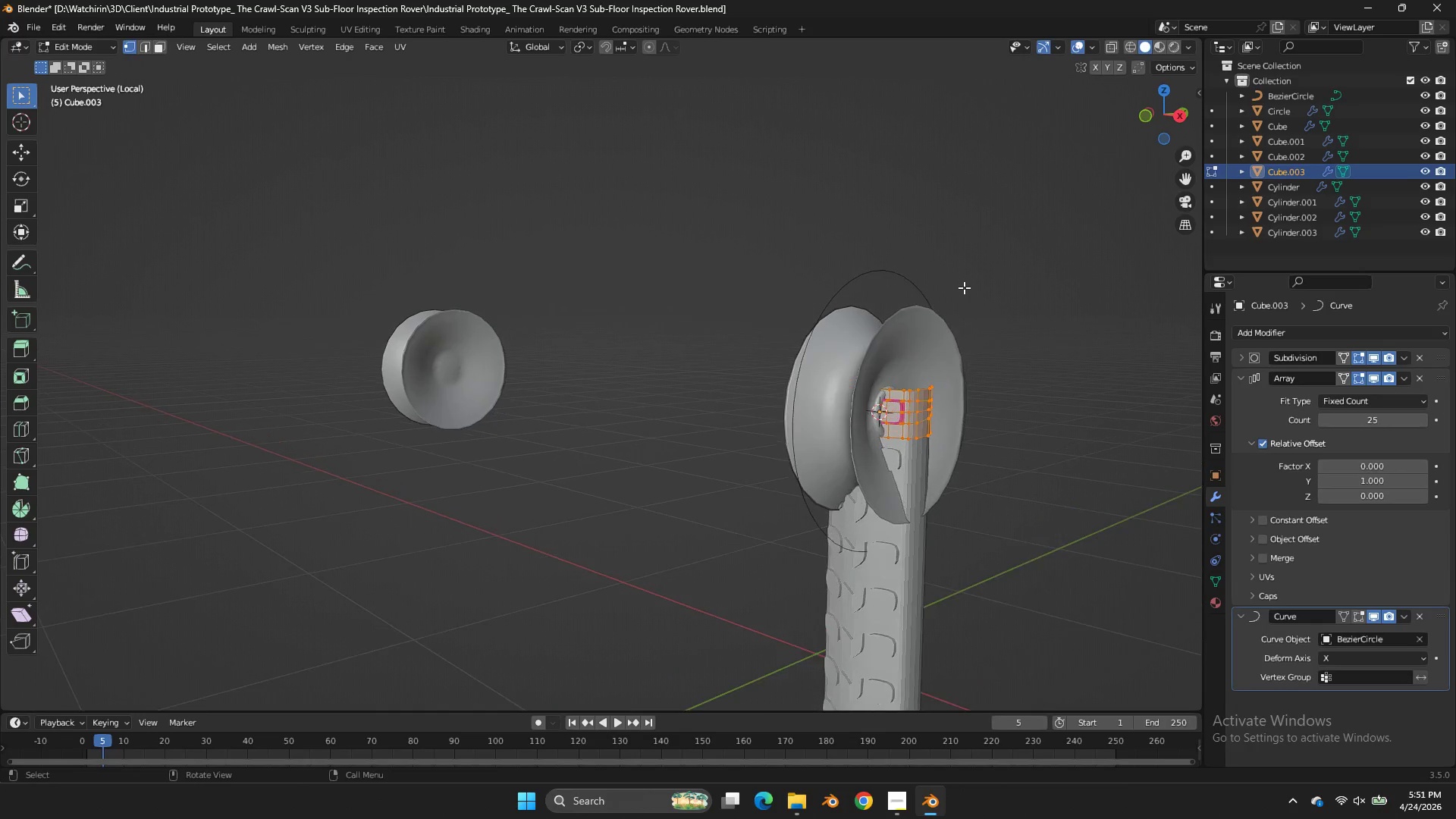 
scroll: coordinate [964, 287], scroll_direction: up, amount: 1.0
 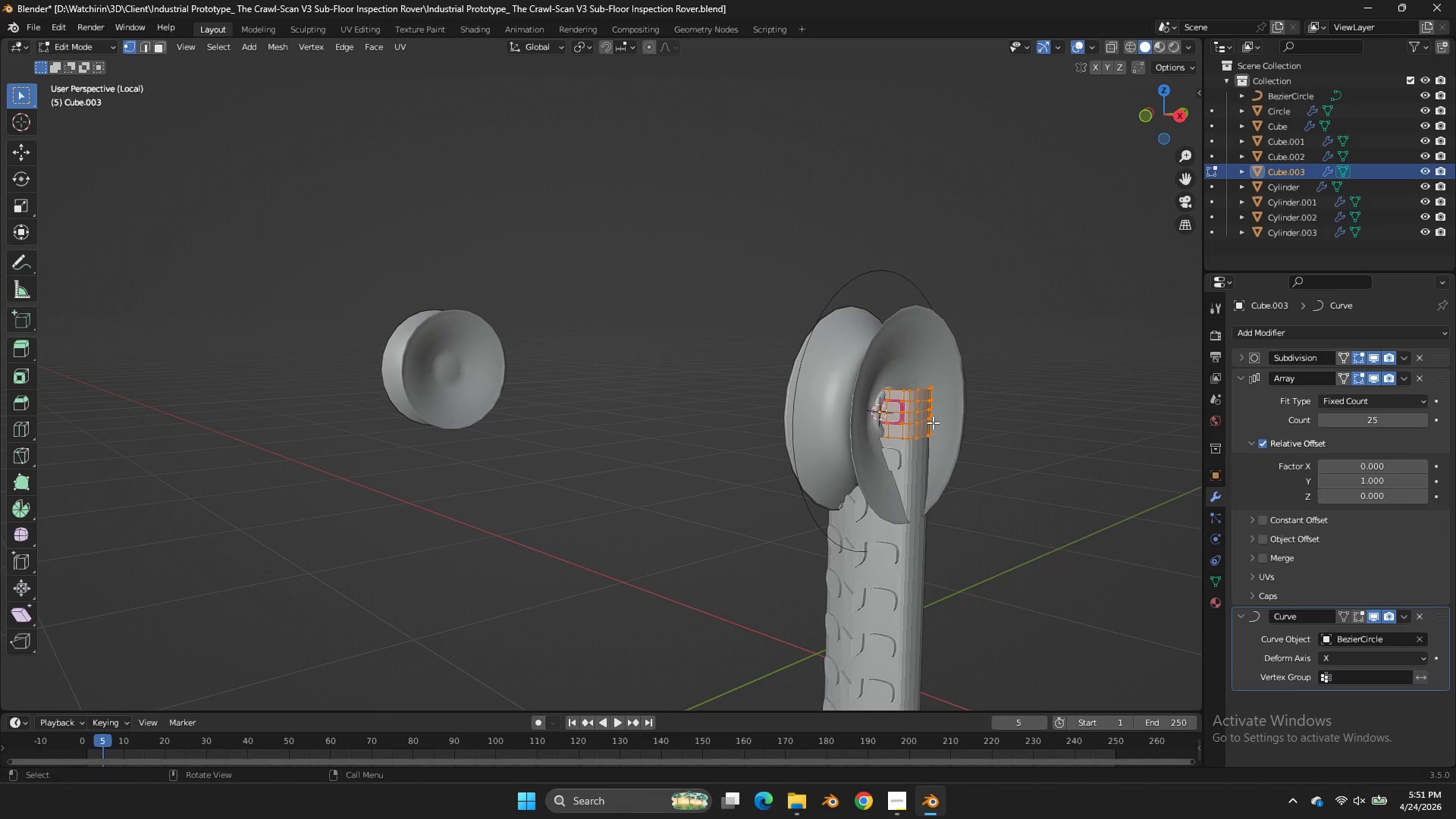 
hold_key(key=AltLeft, duration=0.95)
left_click([917, 425])
 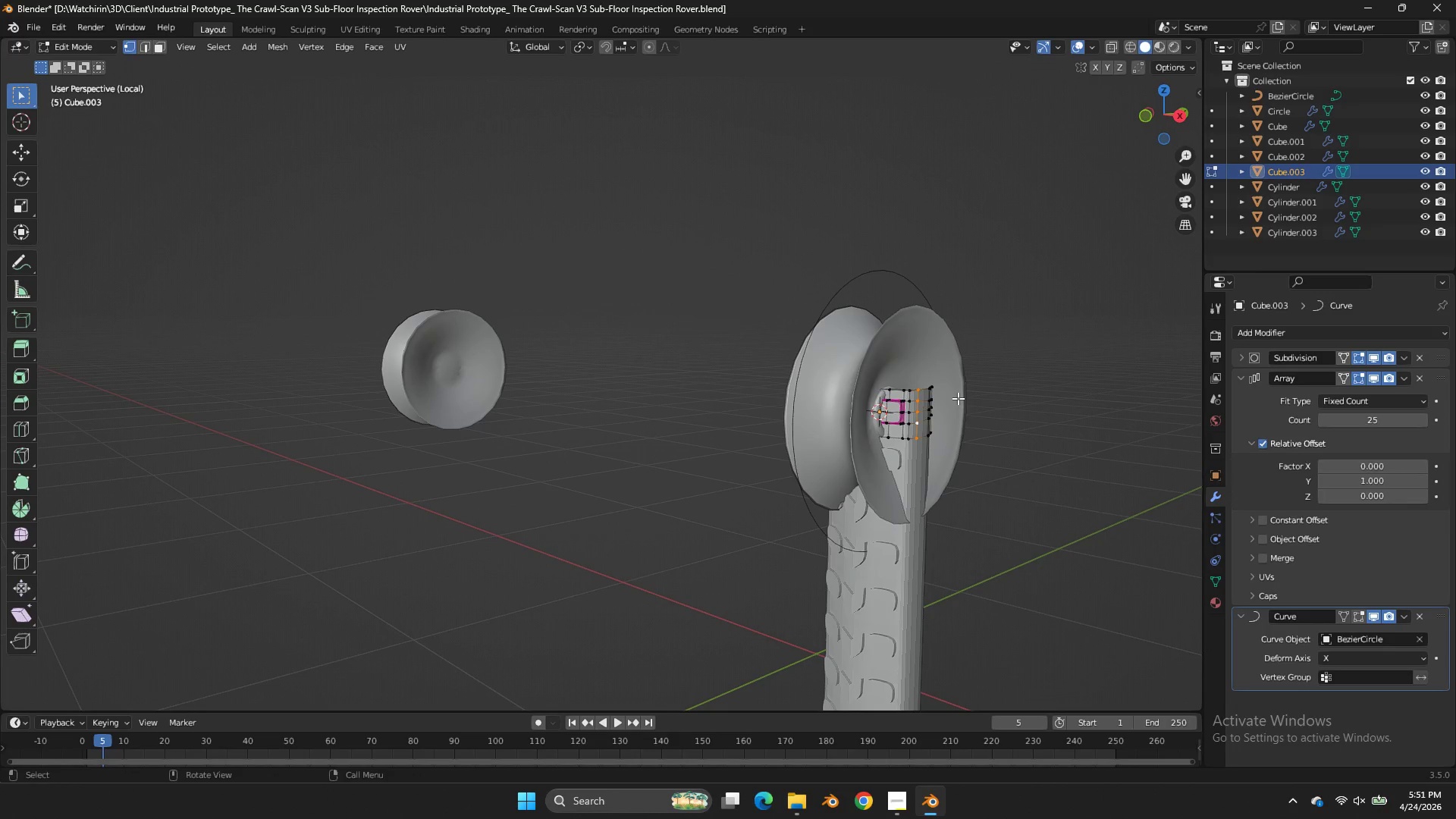 
type(gx)
 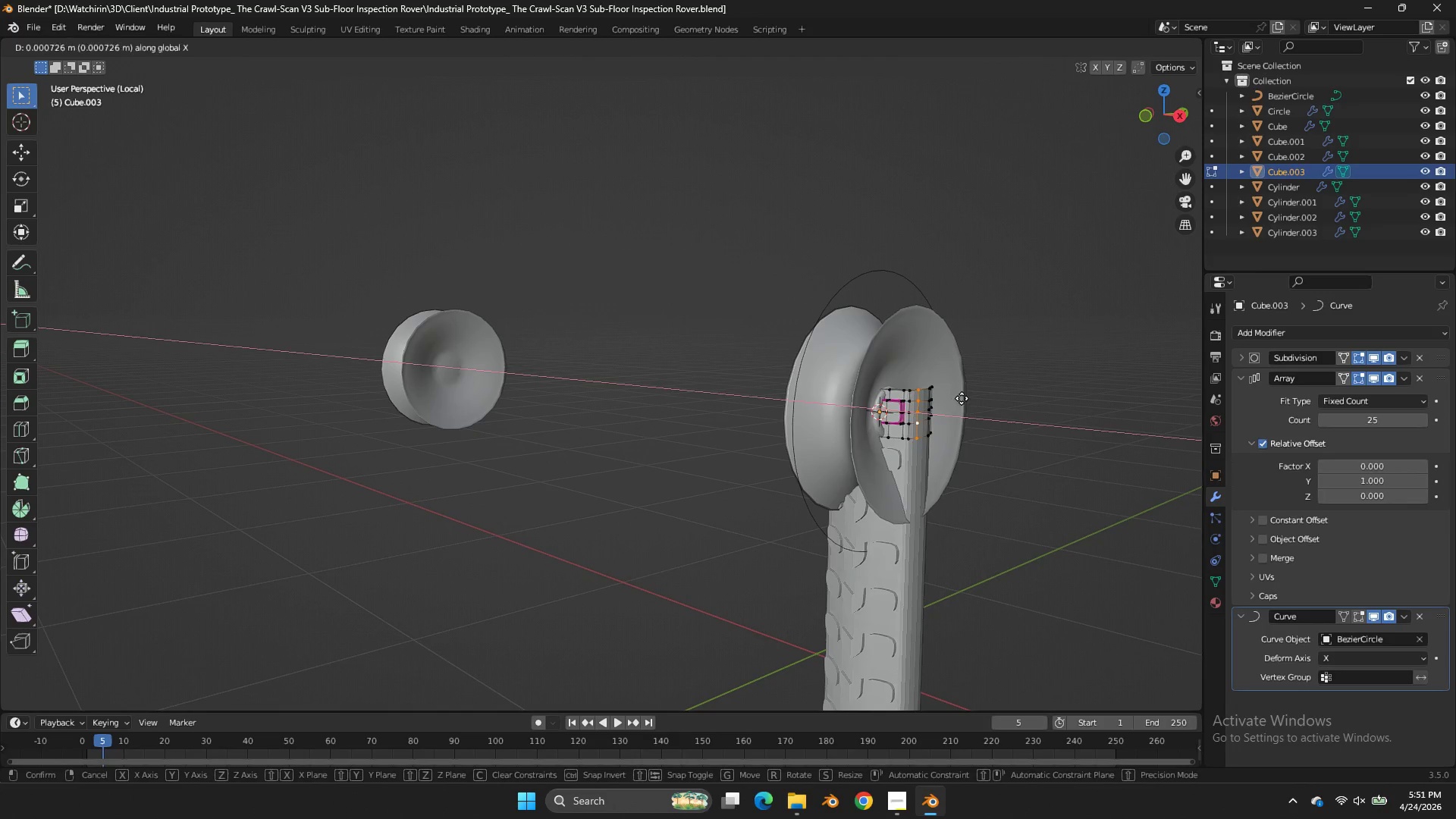 
hold_key(key=ShiftLeft, duration=0.64)
left_click([991, 398])
 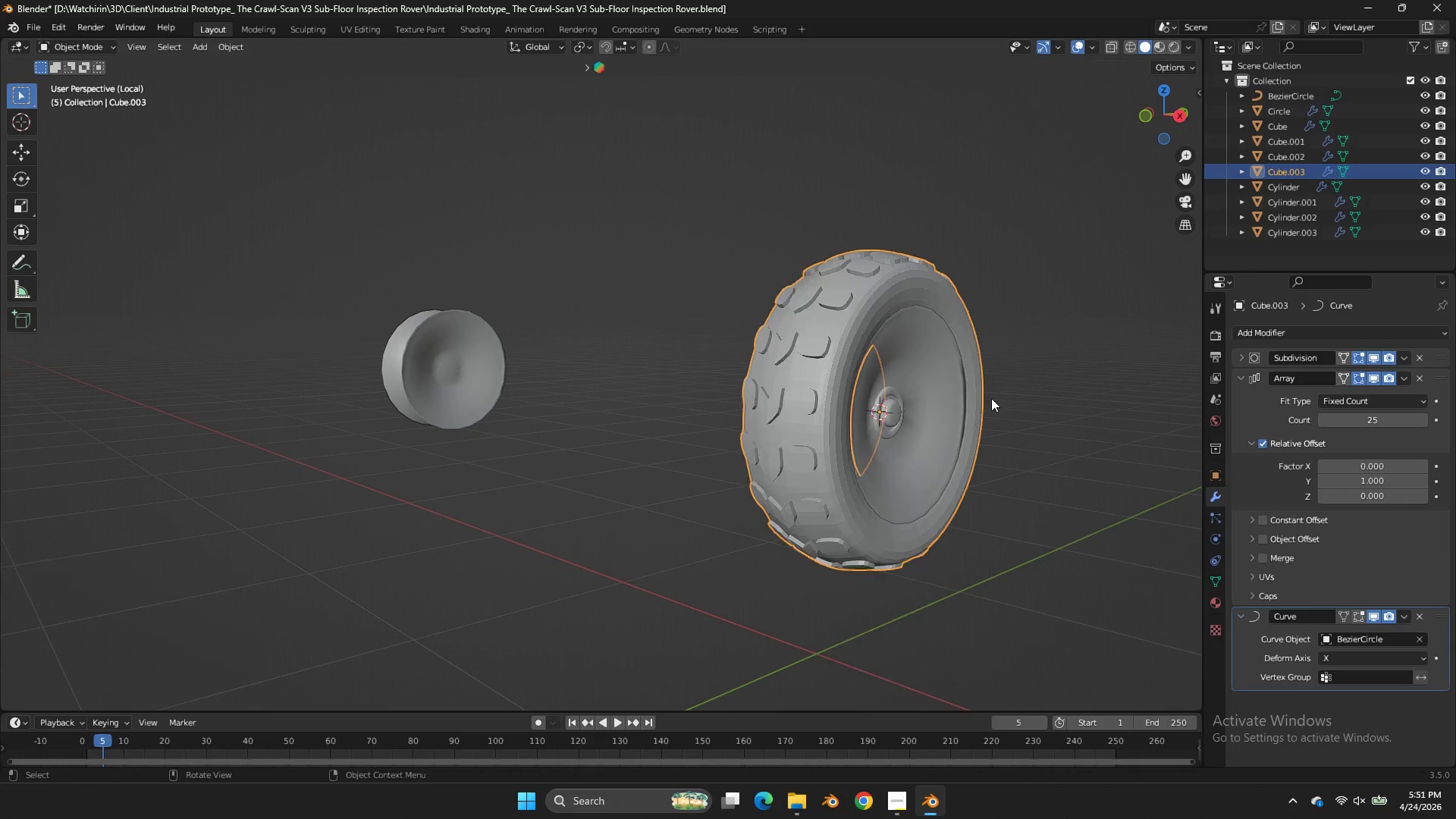 
key(Tab)
 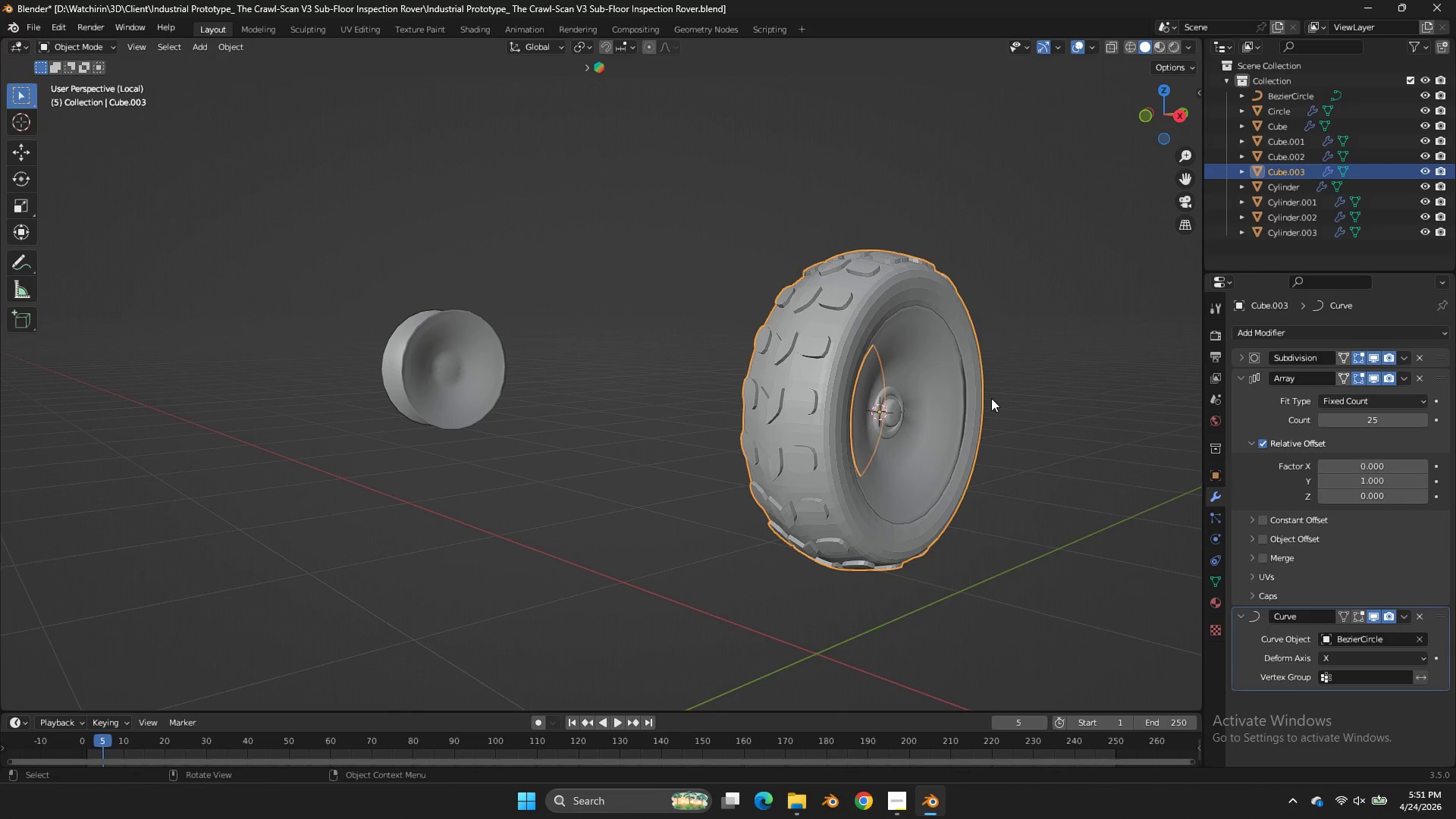 
key(Tab)
 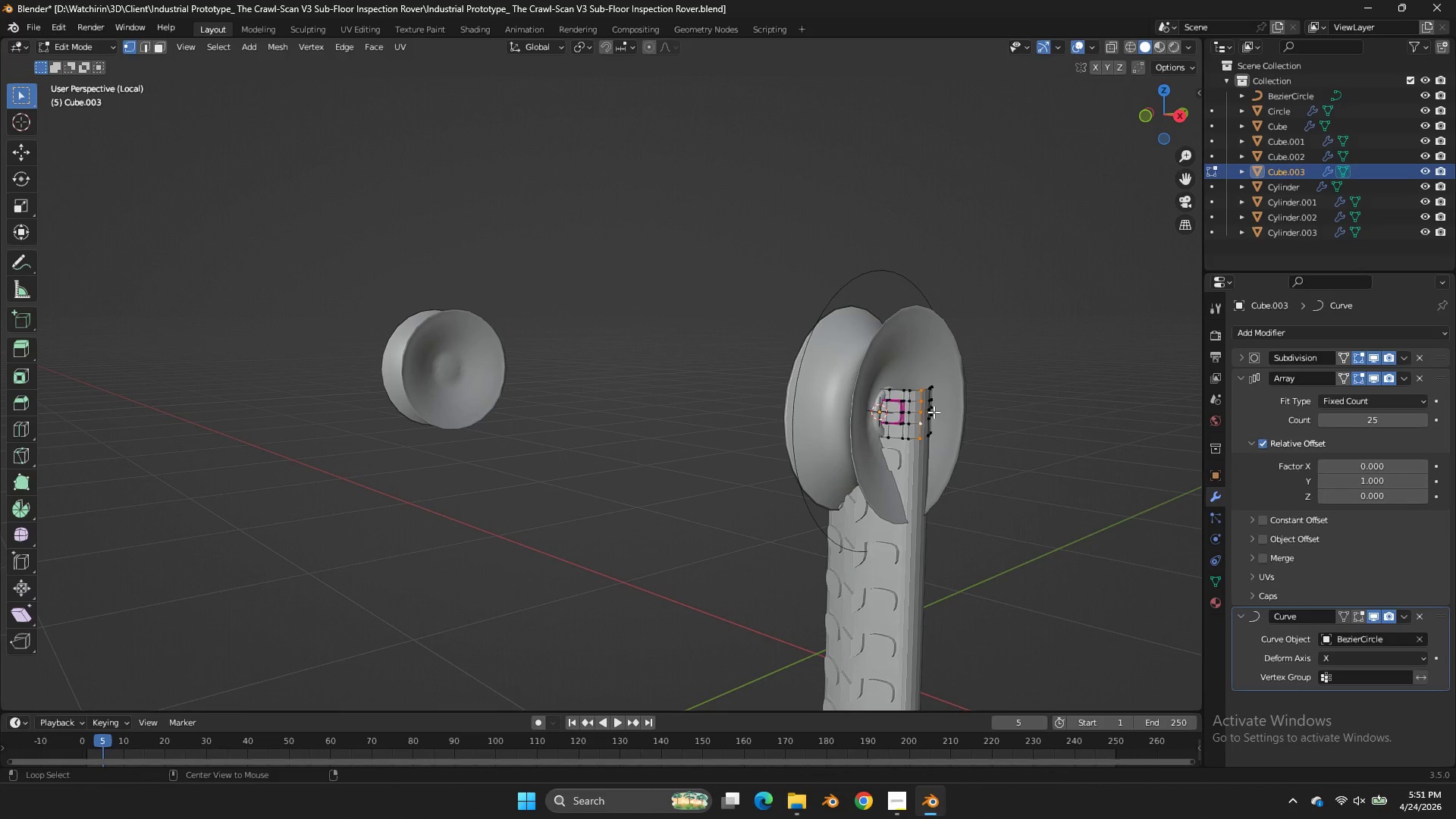 
hold_key(key=AltLeft, duration=1.06)
left_click([927, 423])
 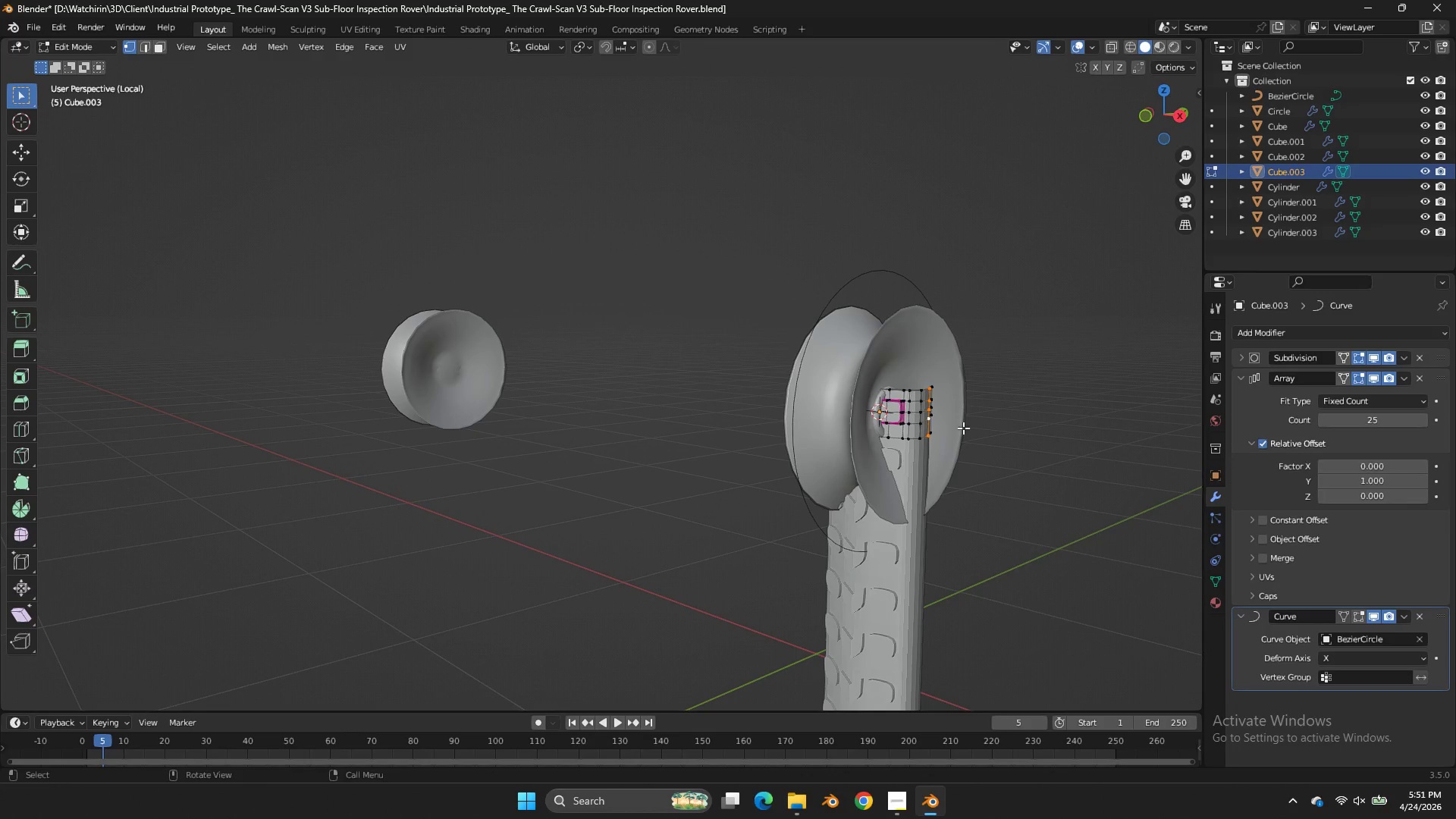 
type(gx)
 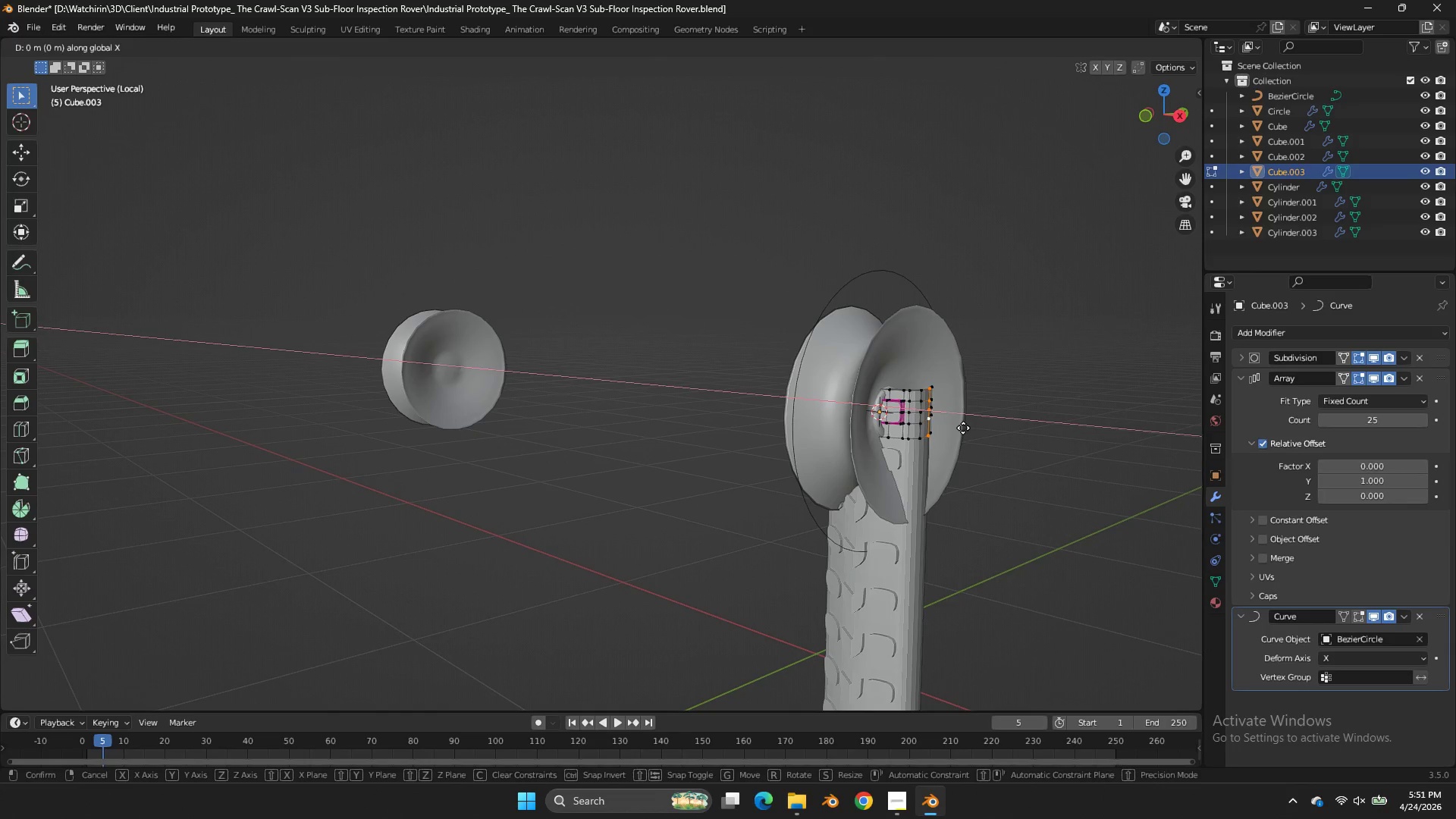 
hold_key(key=ShiftLeft, duration=0.69)
left_click([996, 431])
 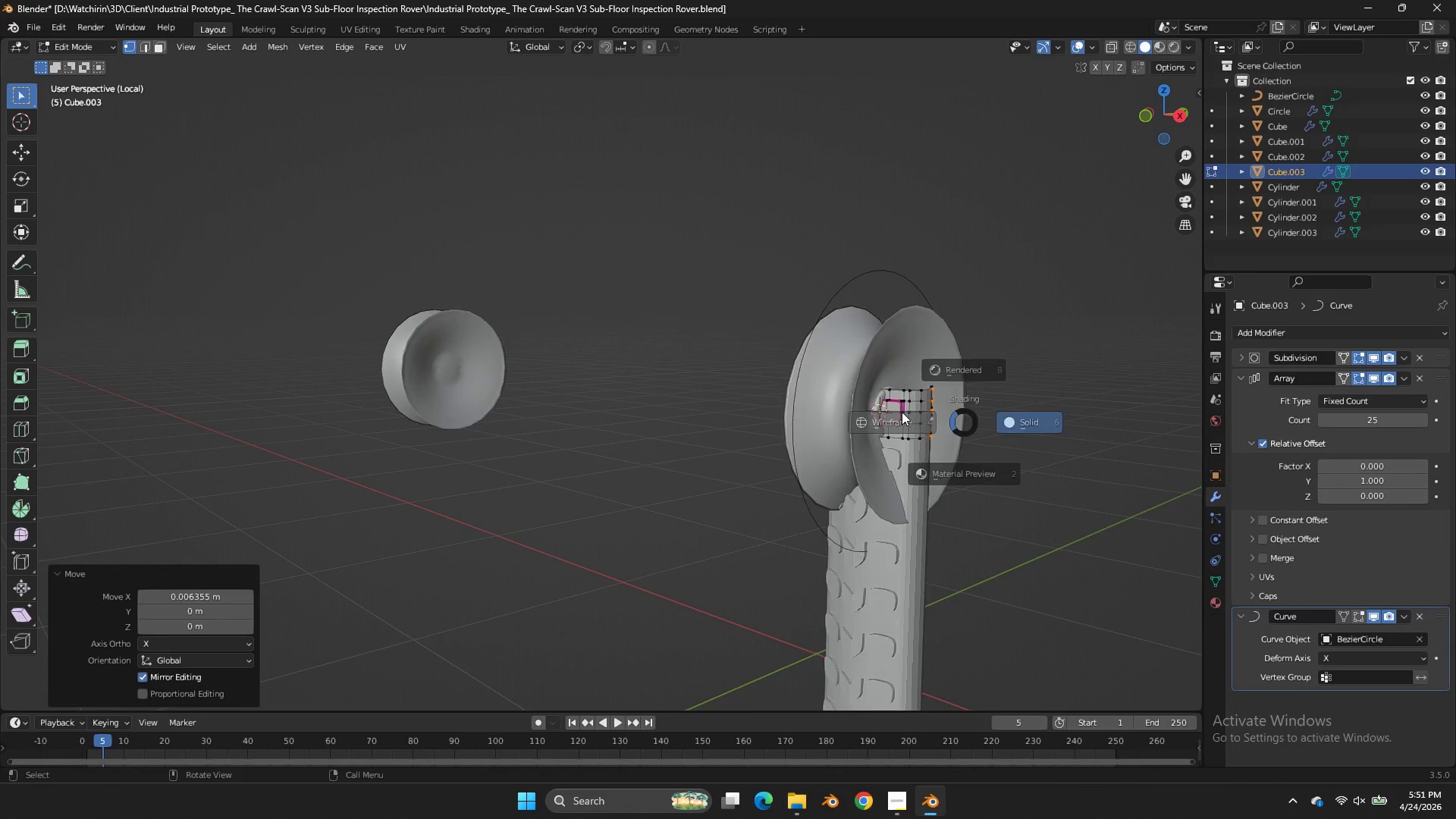 
key(Z)
 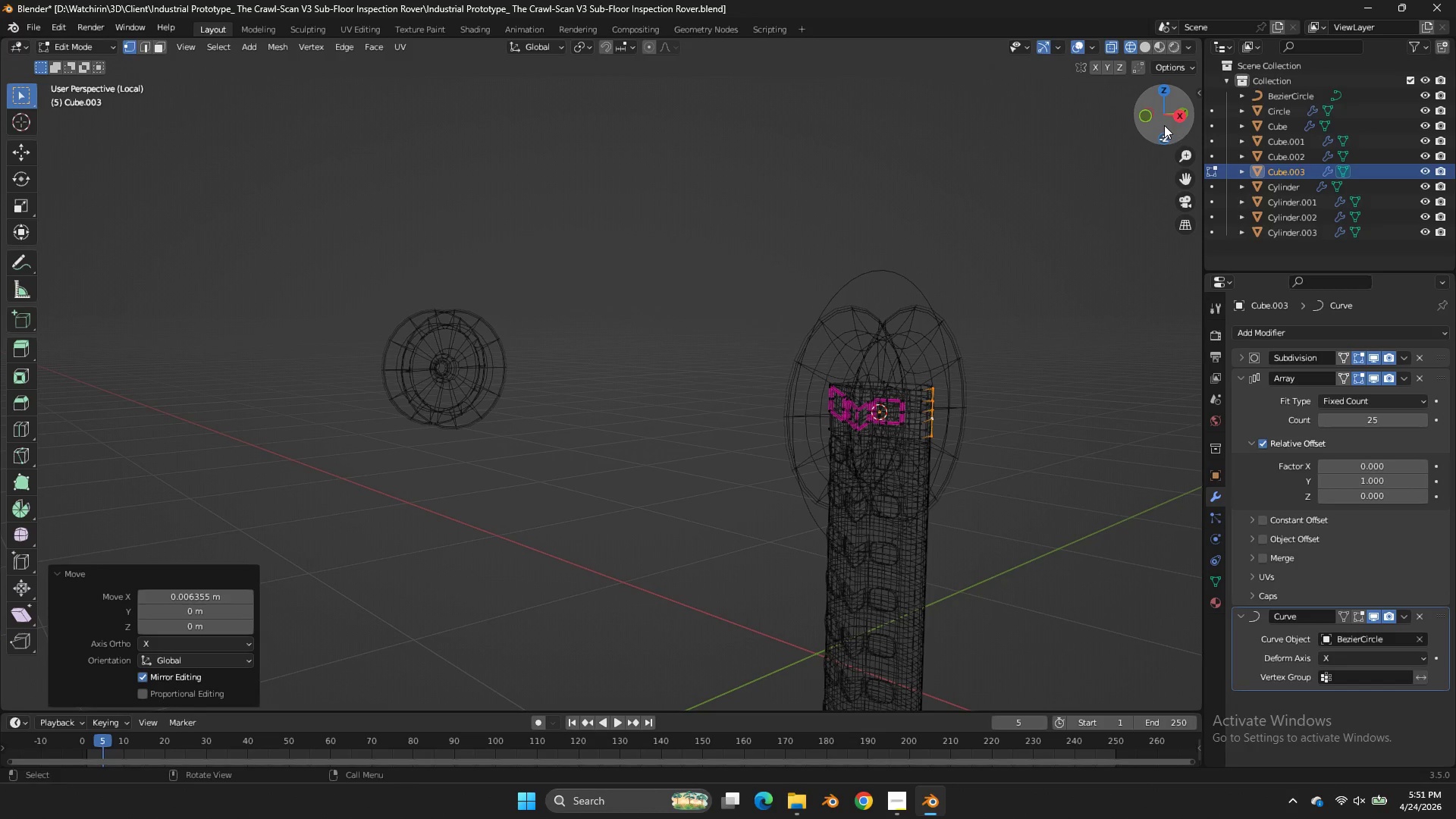 
left_click_drag(start_coordinate=[1170, 125], to_coordinate=[174, 146])
 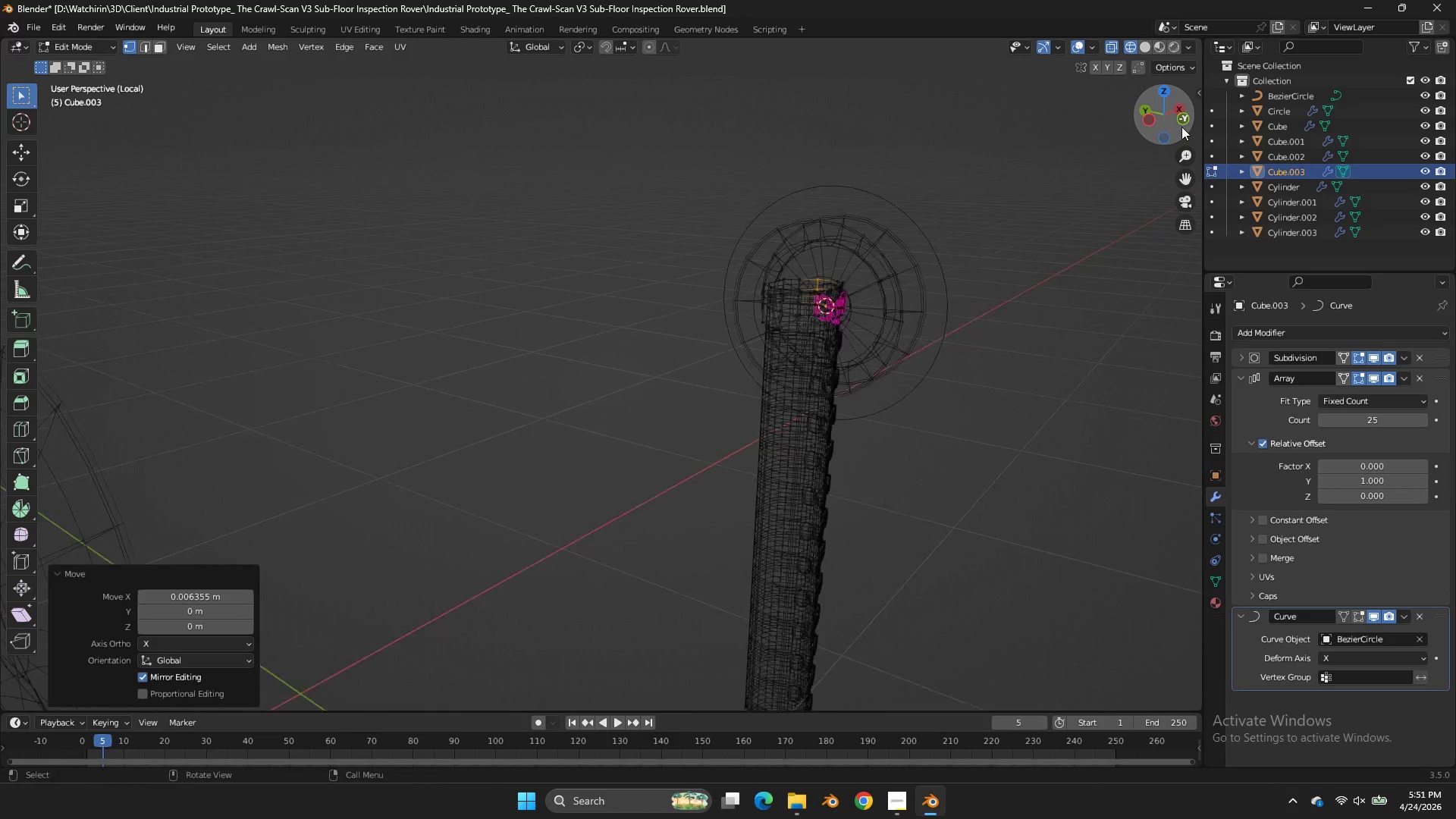 
key(Control+Z)
 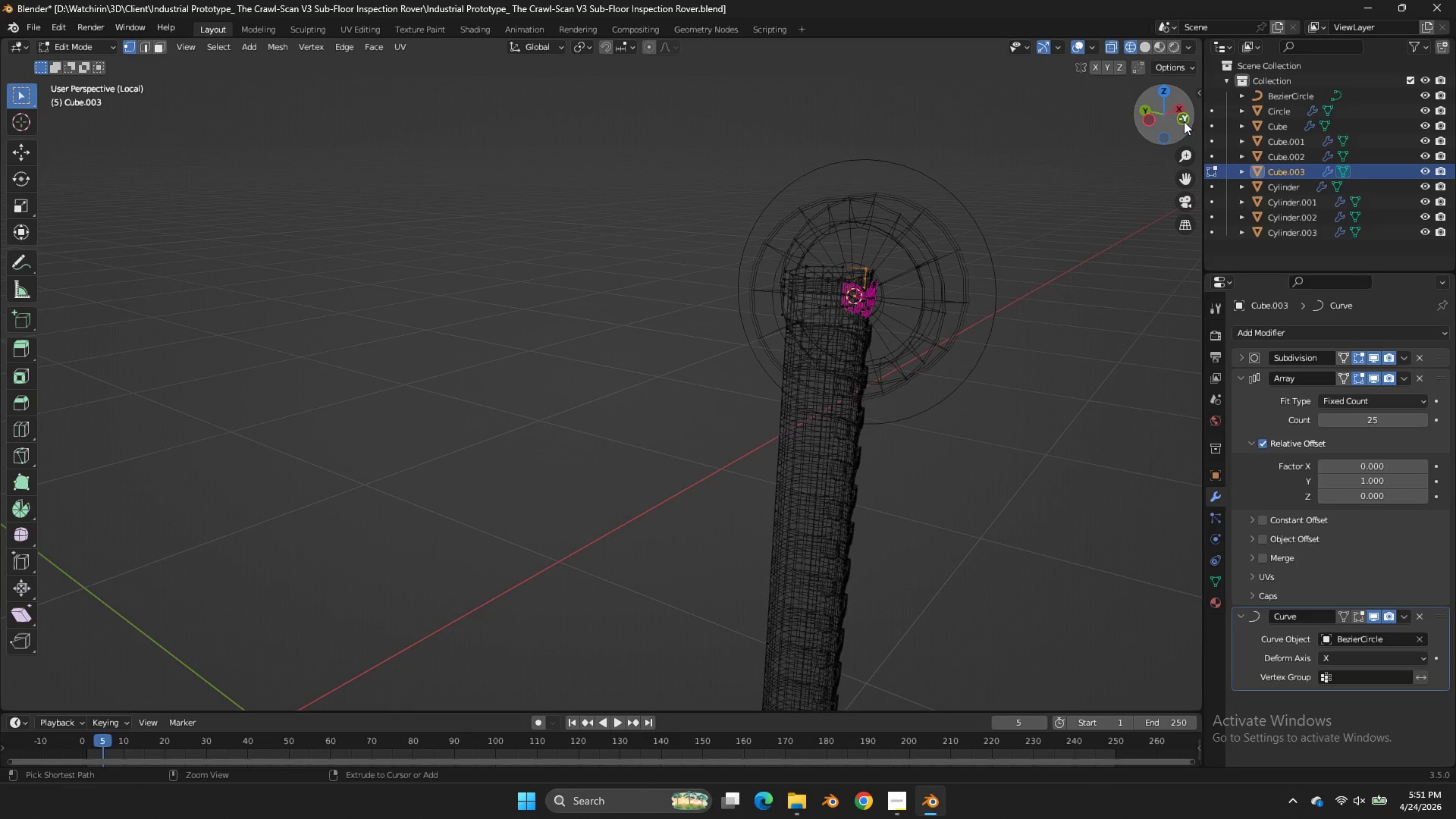 
key(Control+Z)
 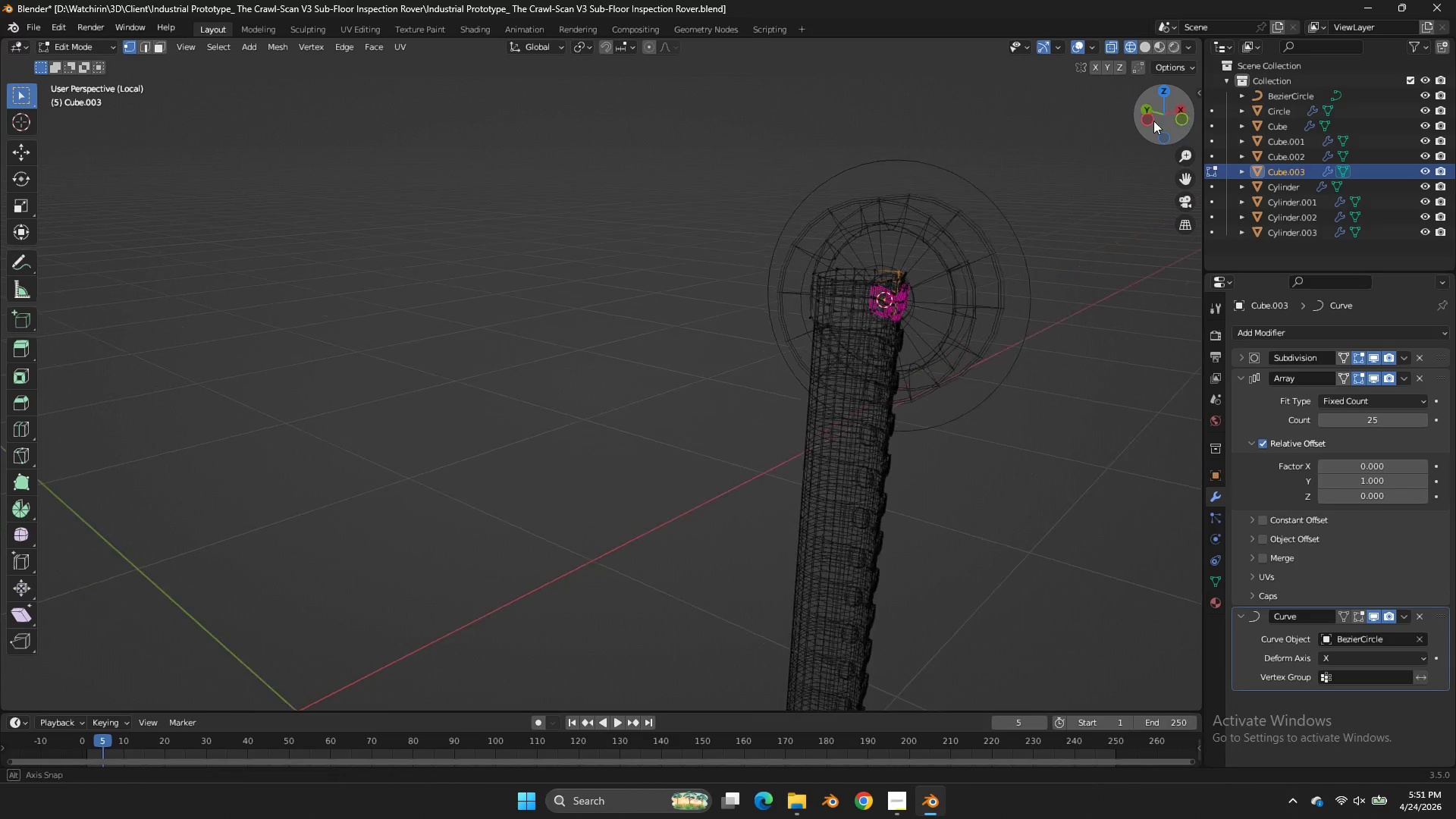 
scroll: coordinate [1181, 127], scroll_direction: up, amount: 4.0
 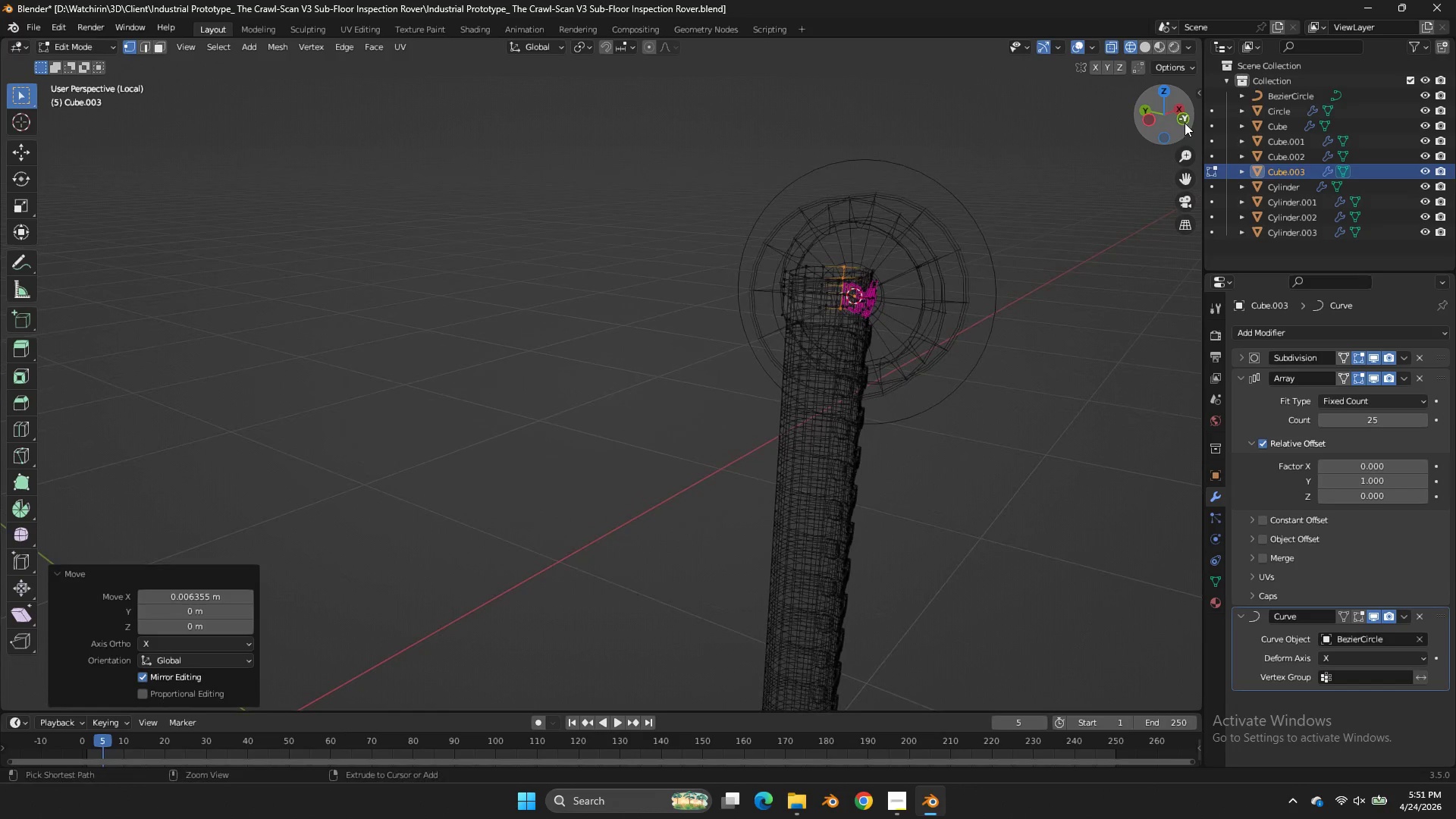 
left_click_drag(start_coordinate=[1173, 121], to_coordinate=[1000, 115])
 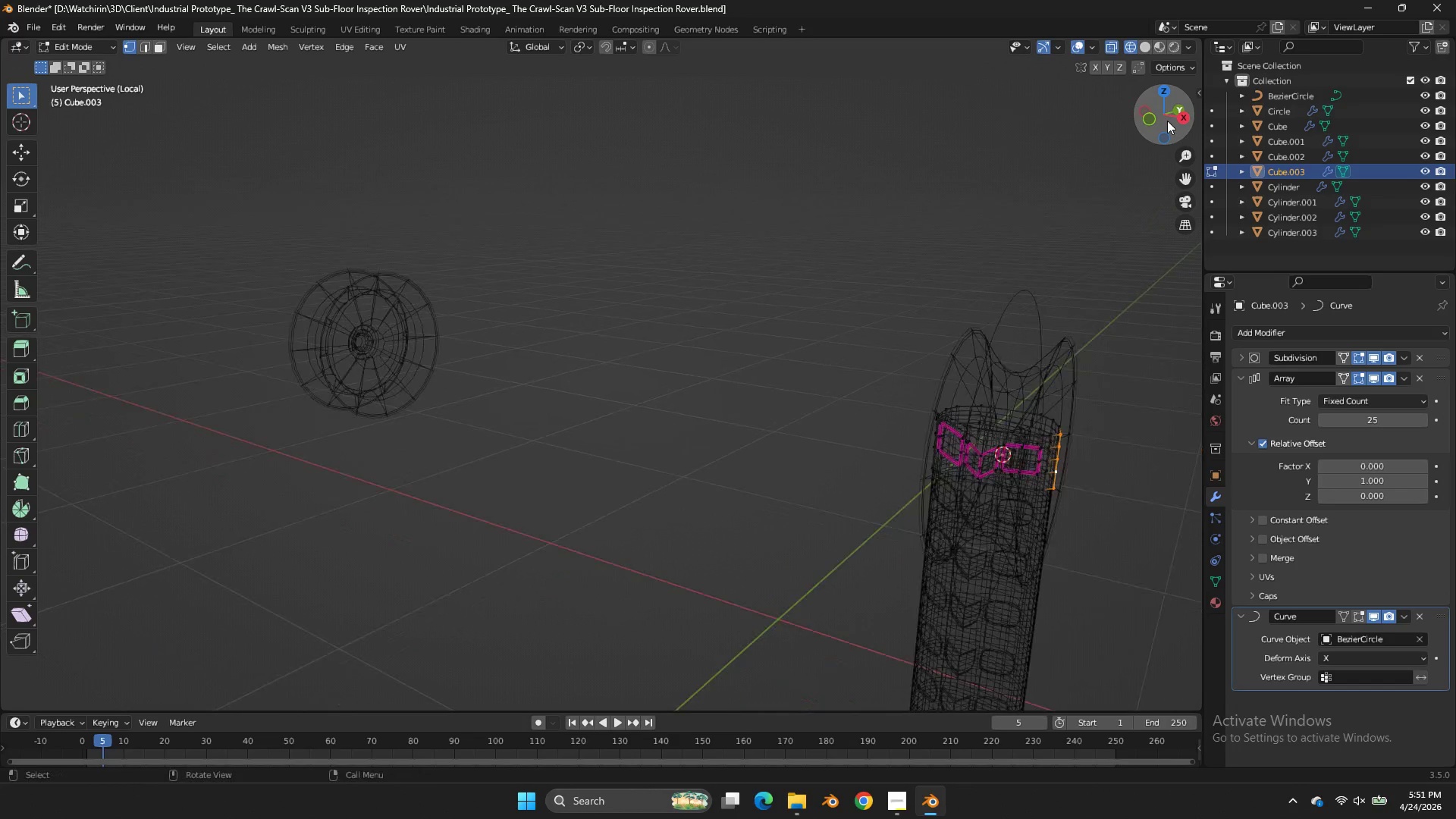 
key(Control+Z)
 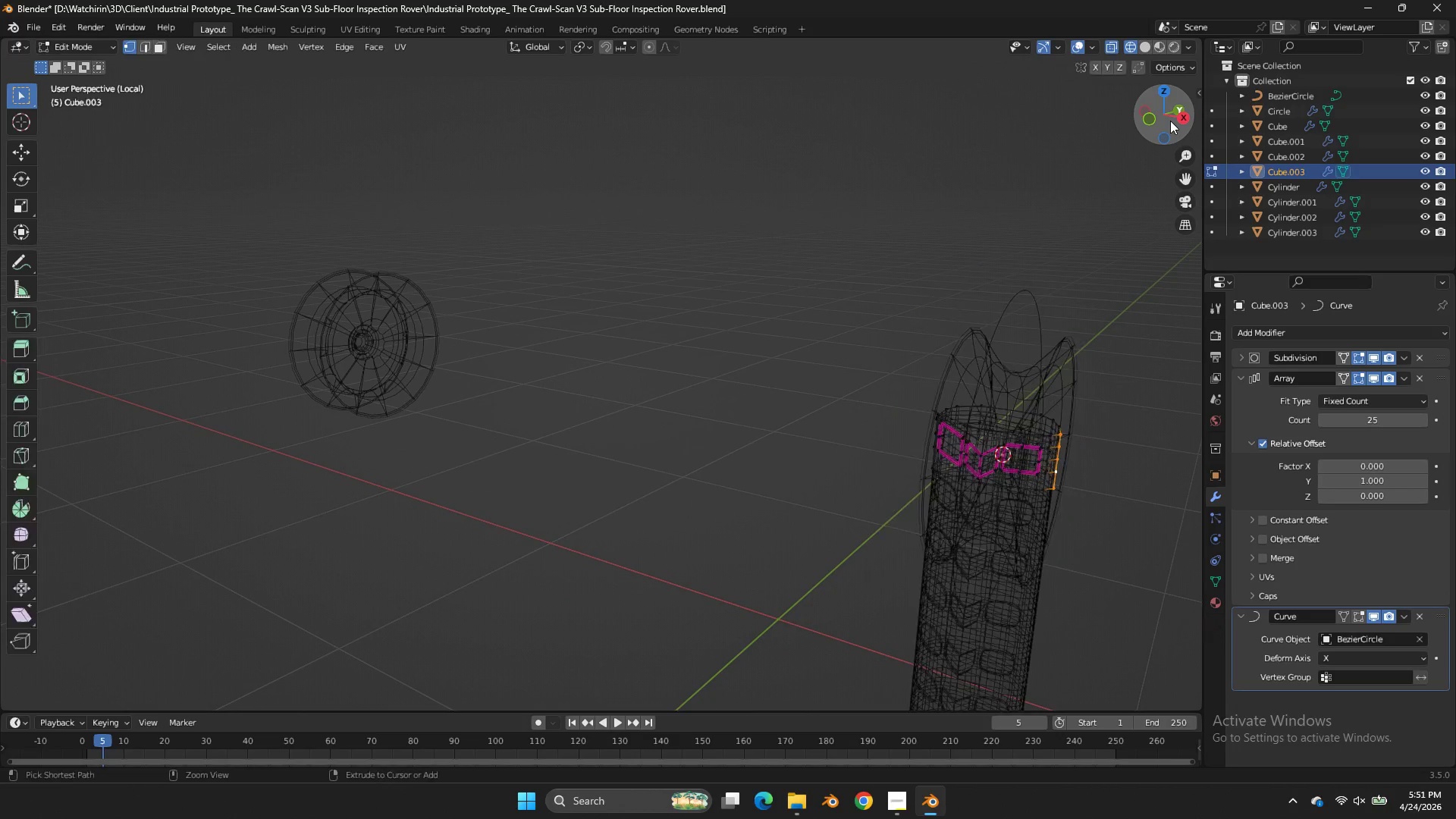 
scroll: coordinate [1167, 121], scroll_direction: down, amount: 3.0
 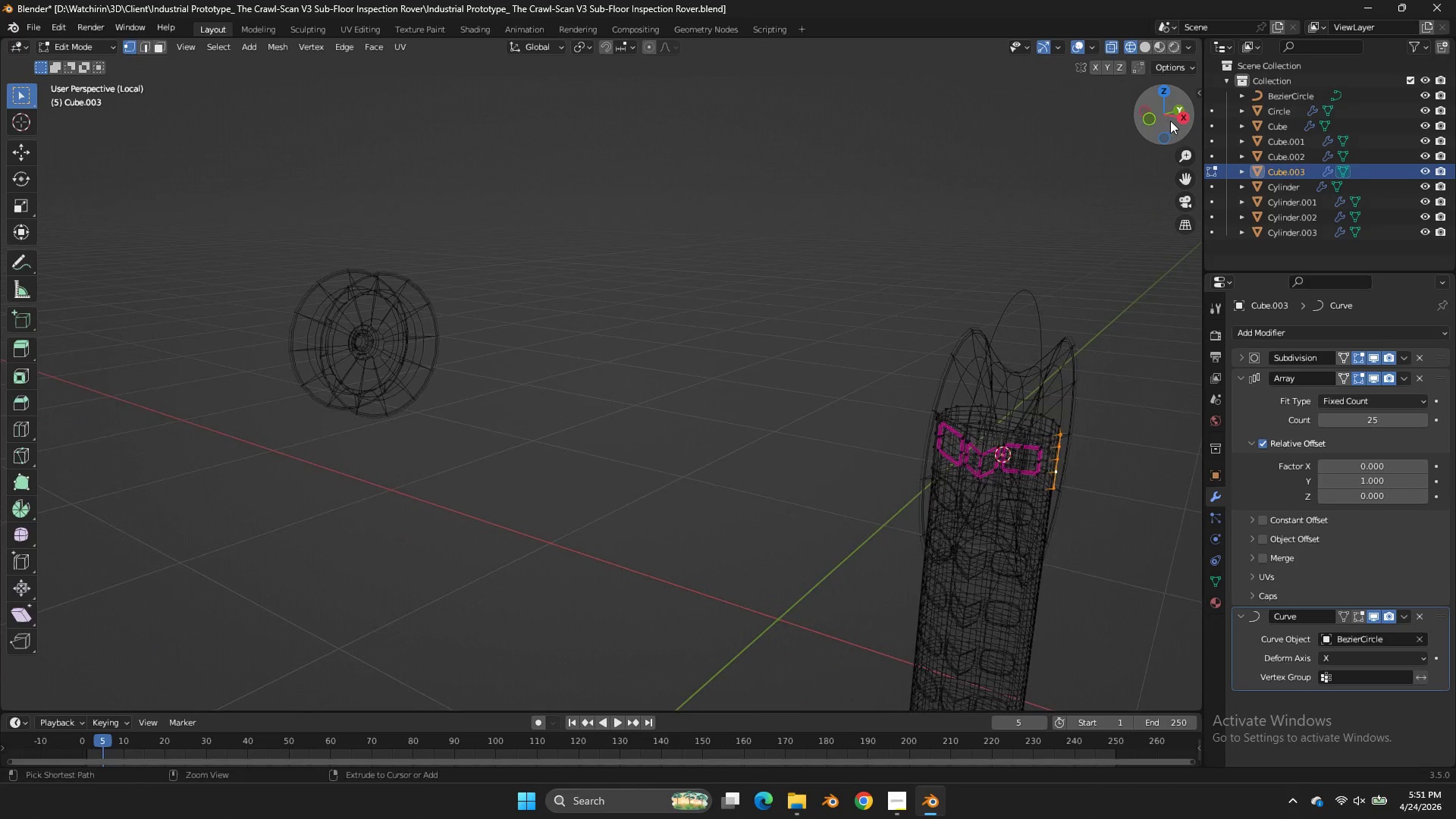 
key(Control+Z)
 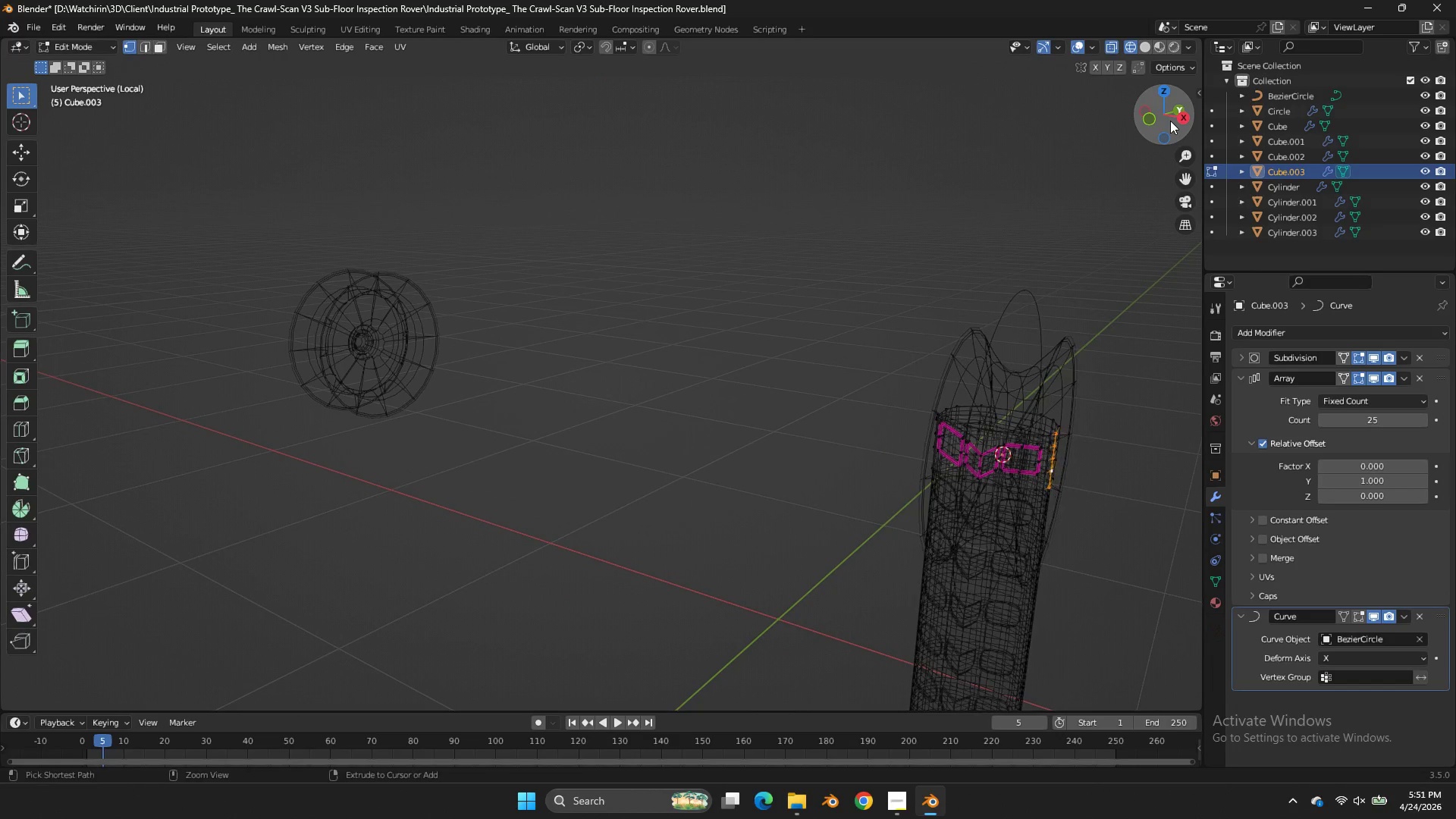 
key(Control+Z)
 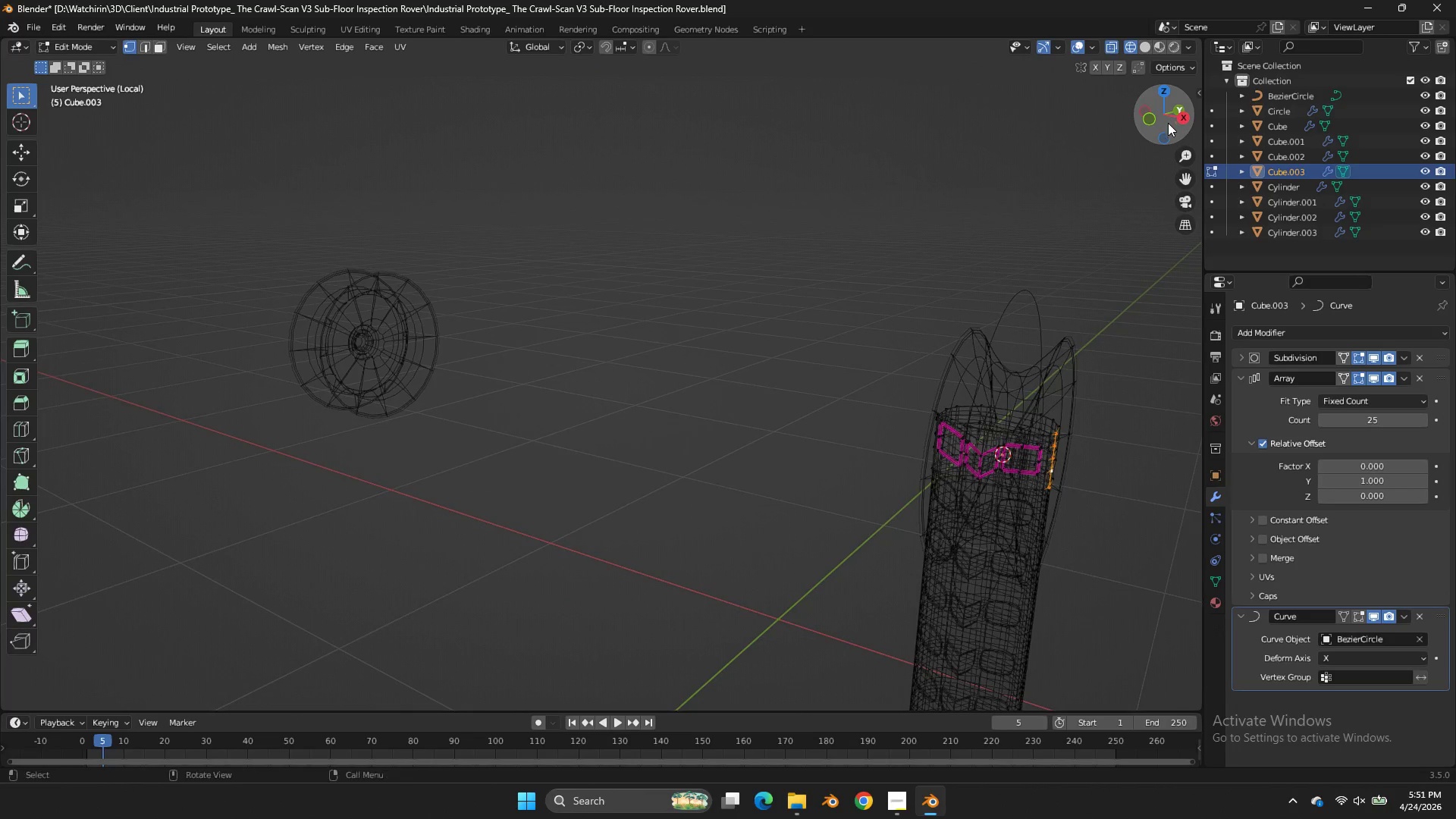 
left_click_drag(start_coordinate=[1170, 121], to_coordinate=[1066, 99])
 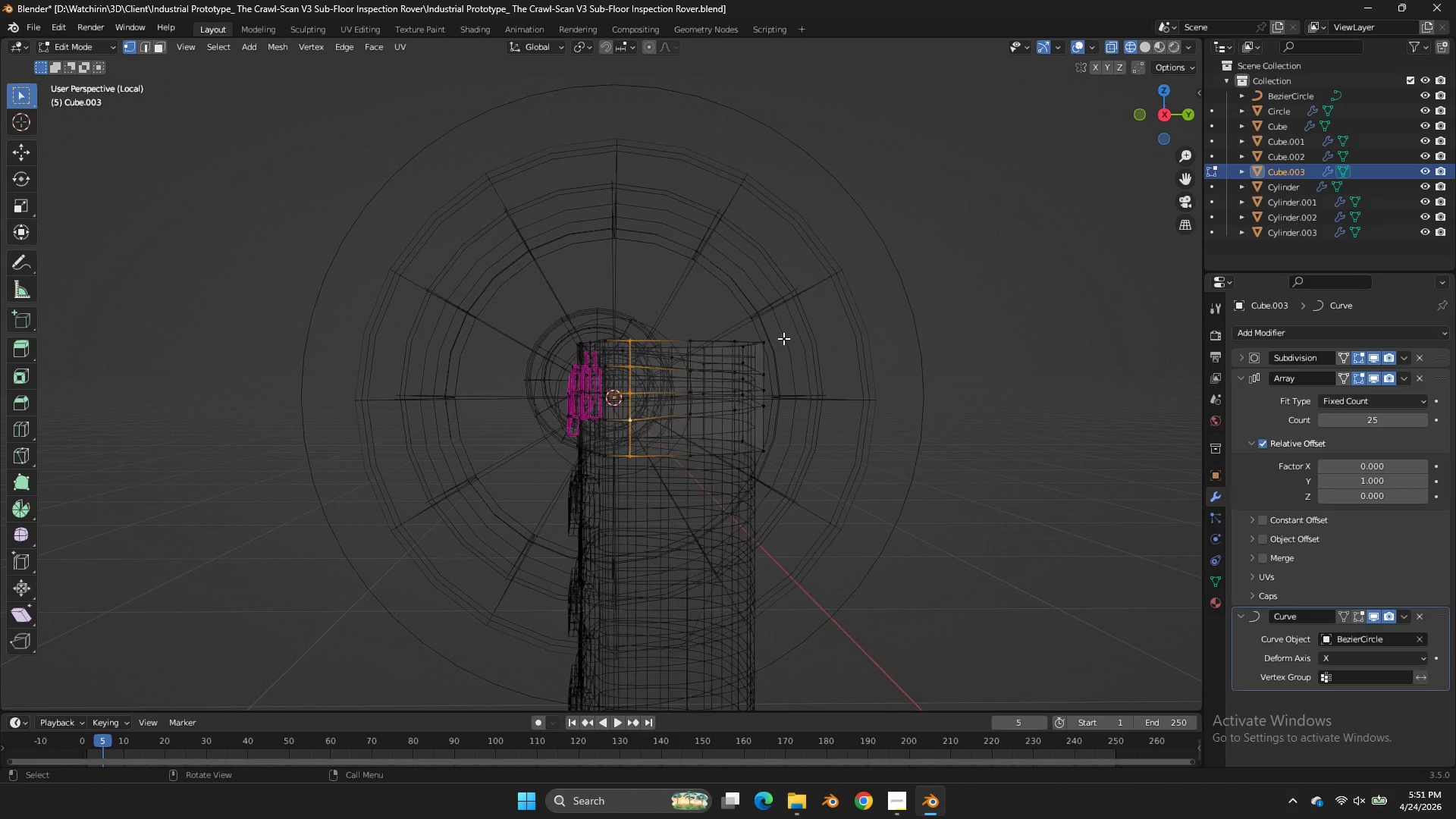 
key(Z)
 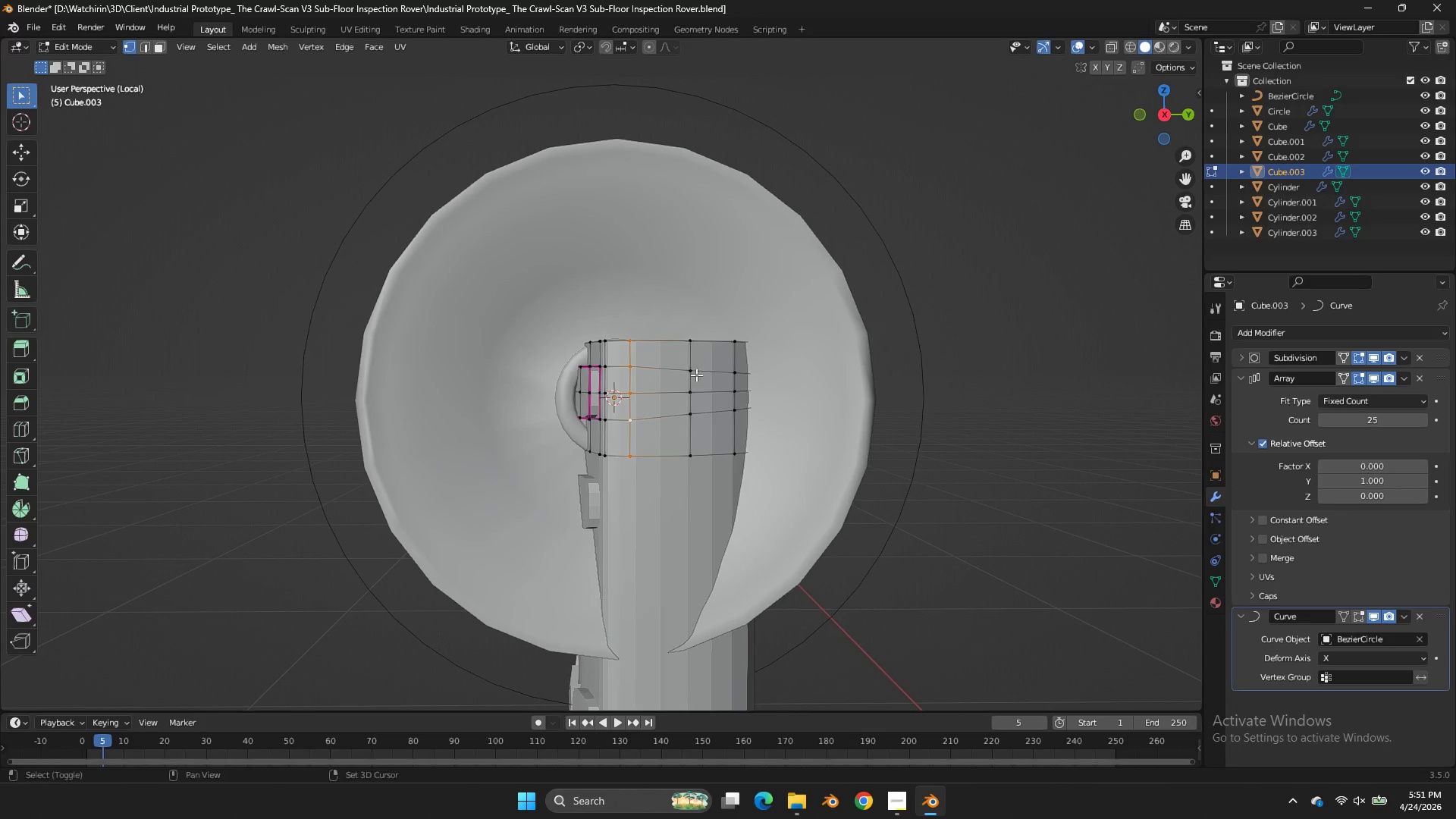 
scroll: coordinate [790, 338], scroll_direction: up, amount: 1.0
 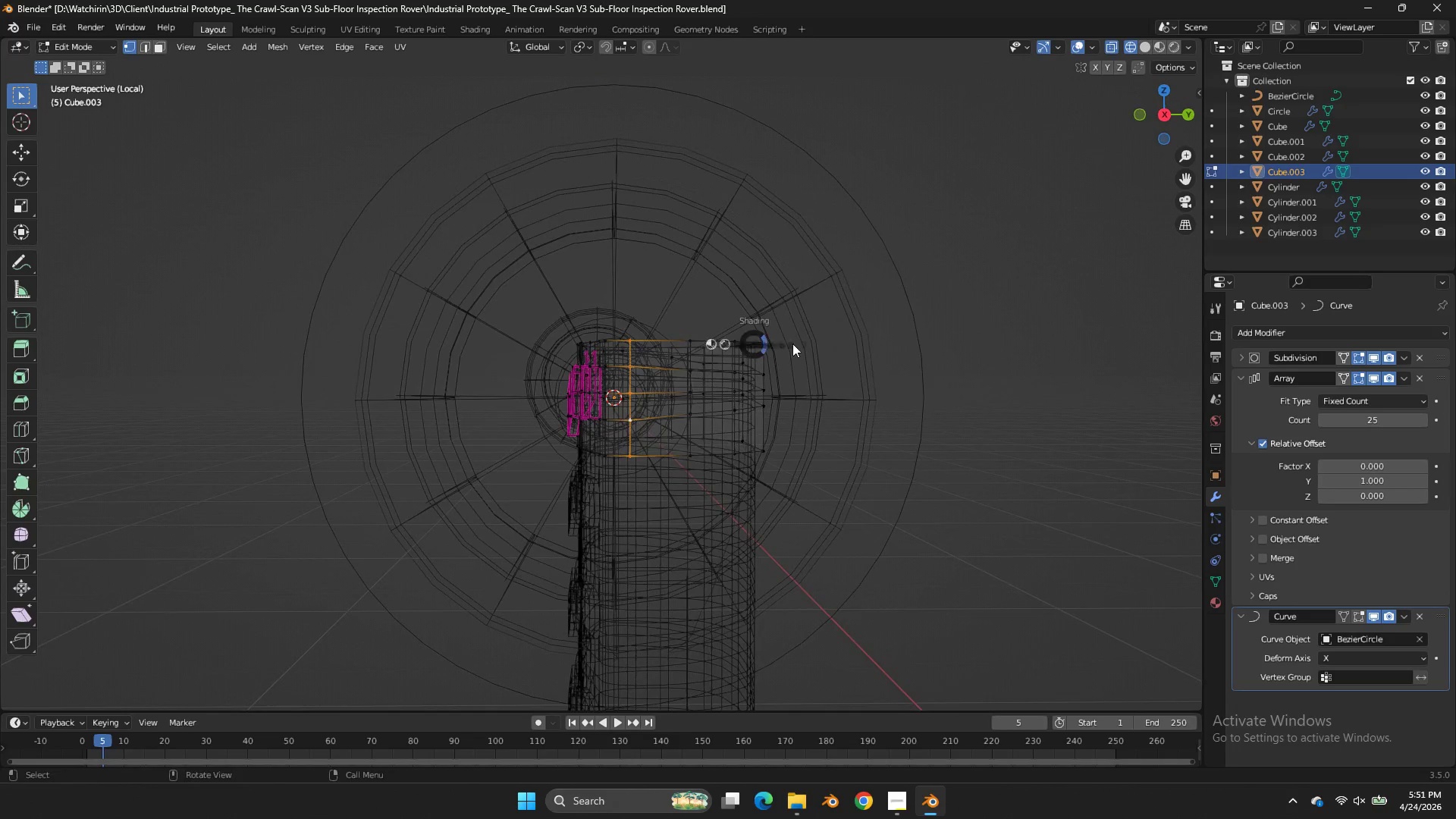 
hold_key(key=ShiftLeft, duration=0.92)
hold_key(key=AltLeft, duration=0.88)
left_click([693, 405])
 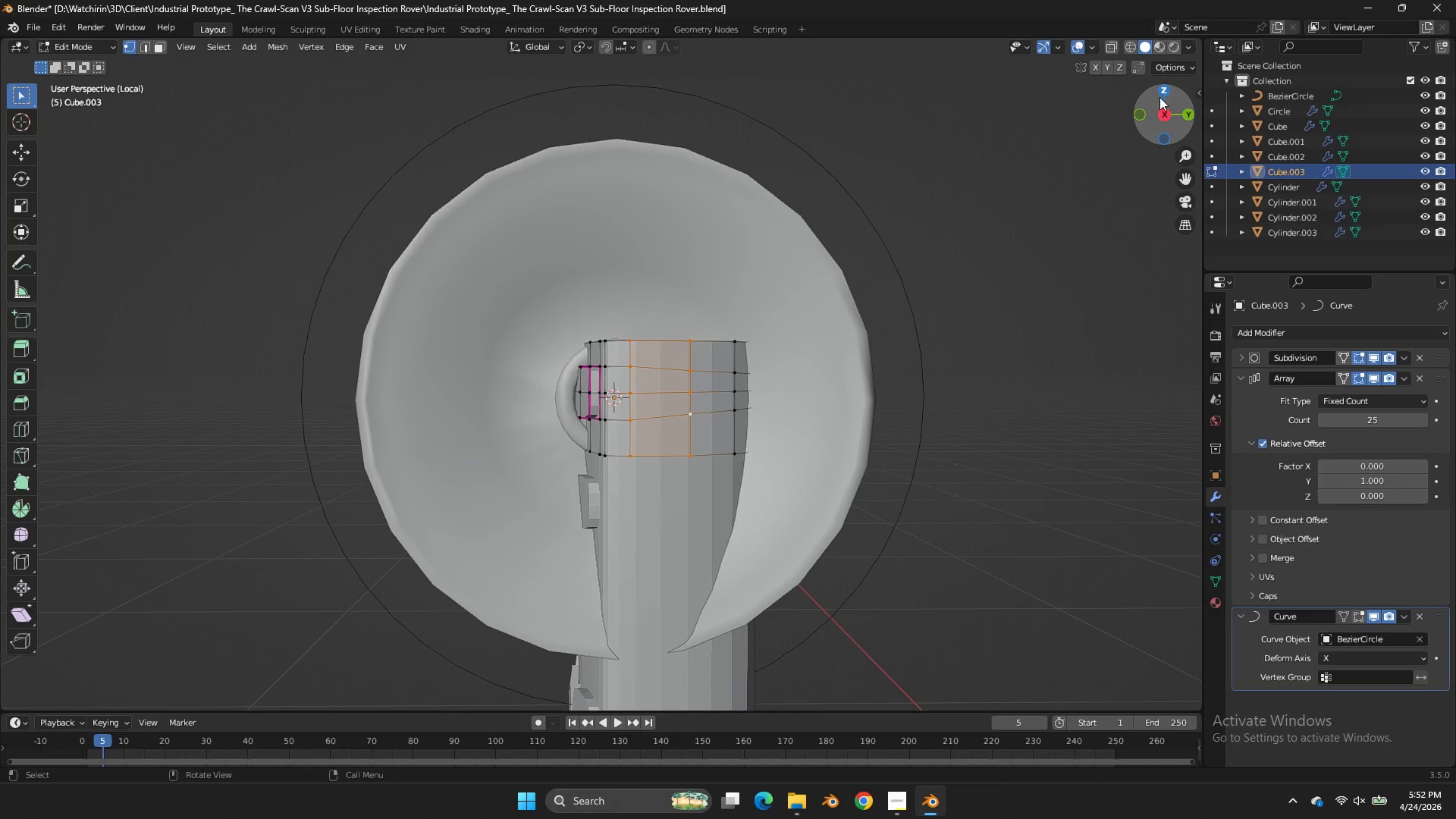 
left_click_drag(start_coordinate=[1162, 101], to_coordinate=[1163, 118])
 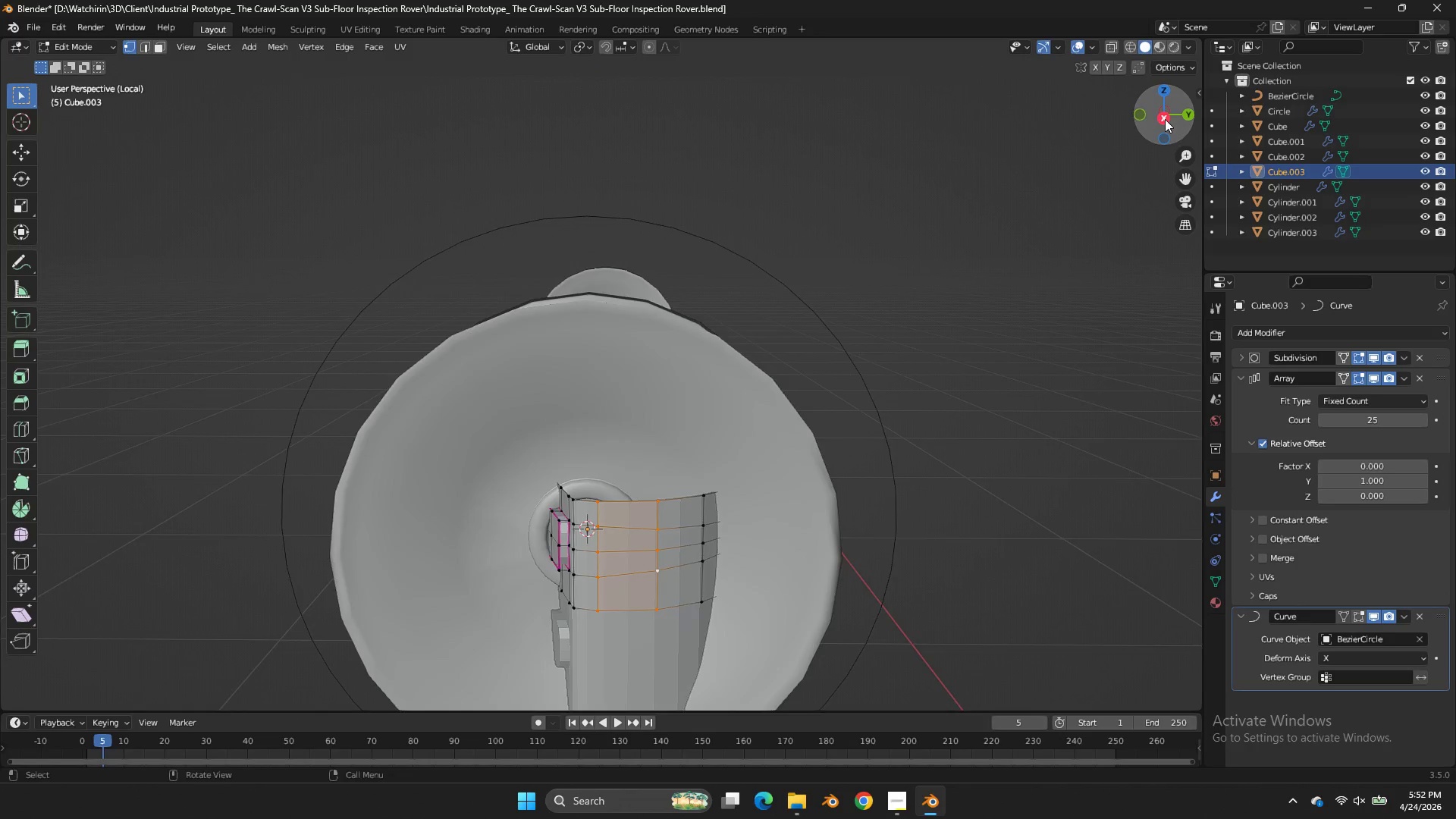 
left_click([1165, 119])
 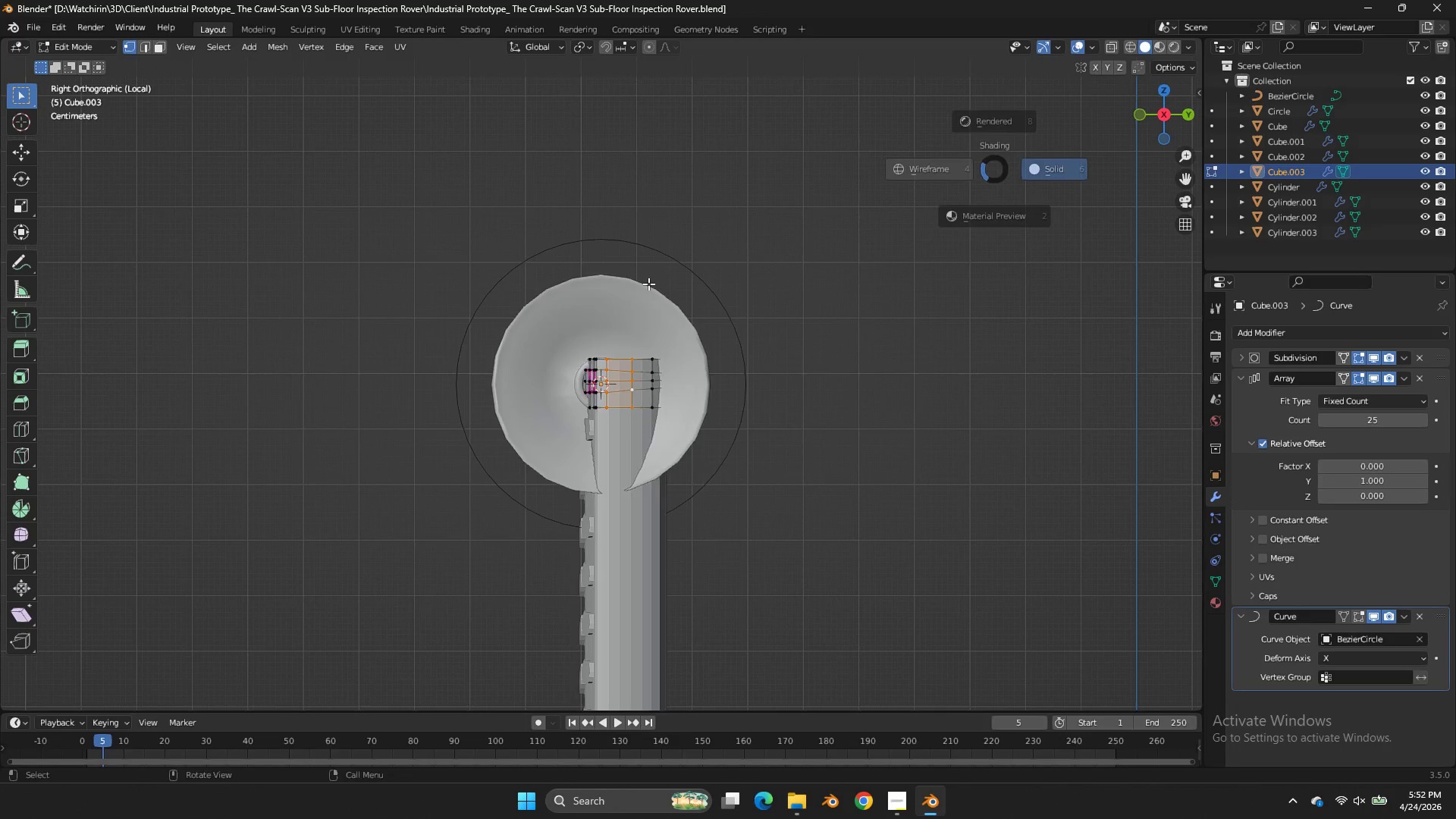 
key(Z)
 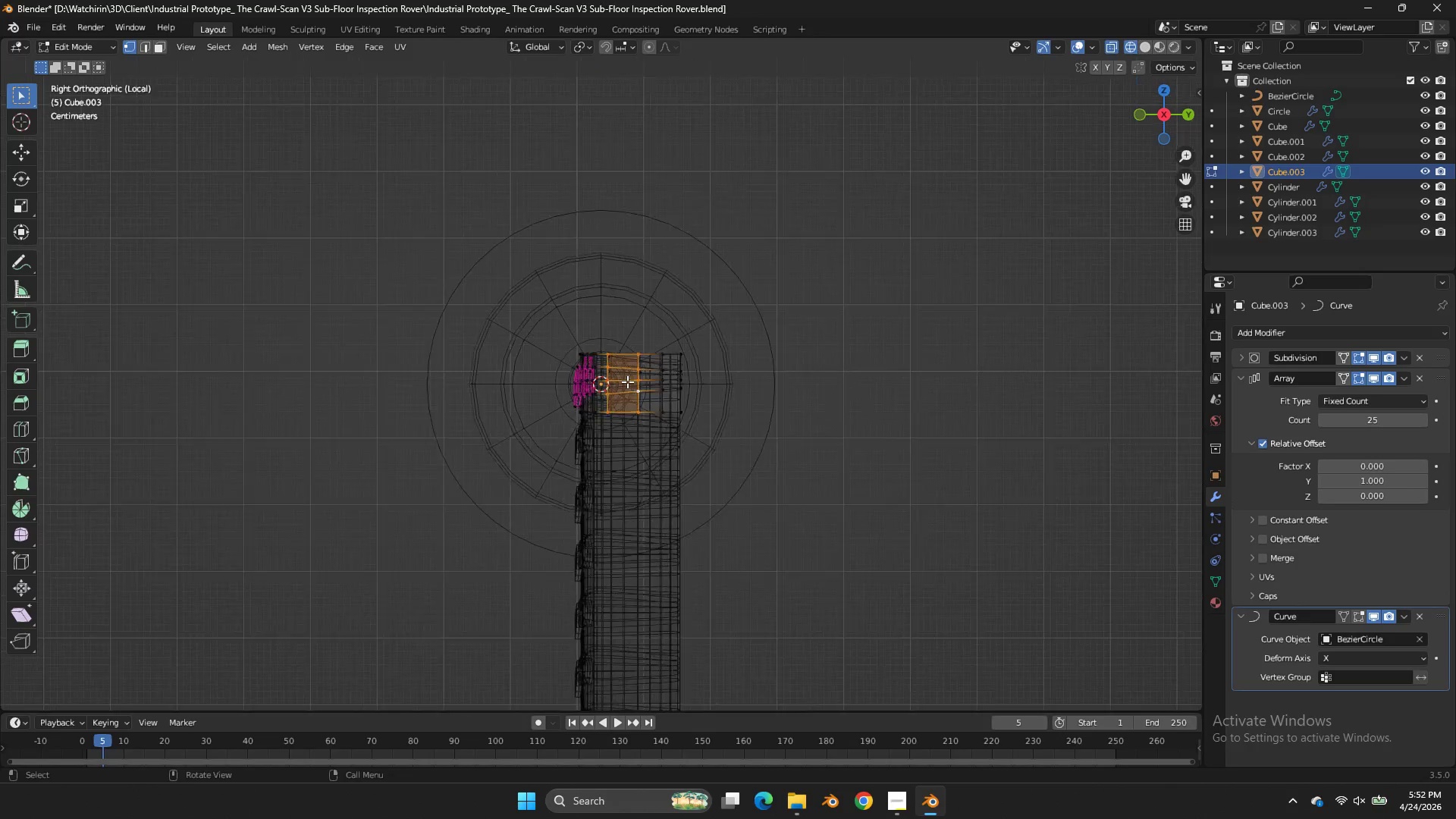 
hold_key(key=ShiftLeft, duration=1.72)
 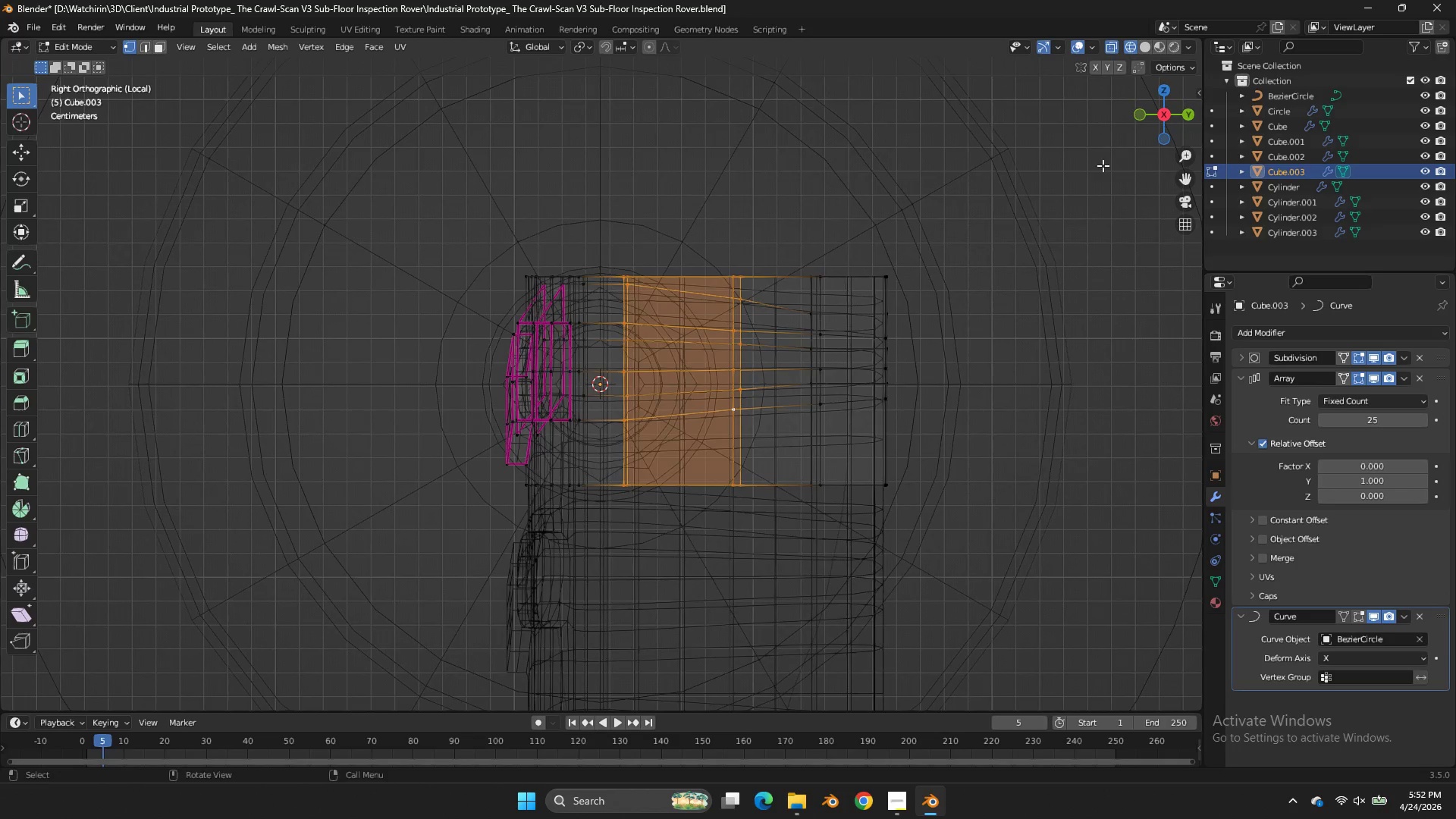 
scroll: coordinate [642, 380], scroll_direction: up, amount: 6.0
 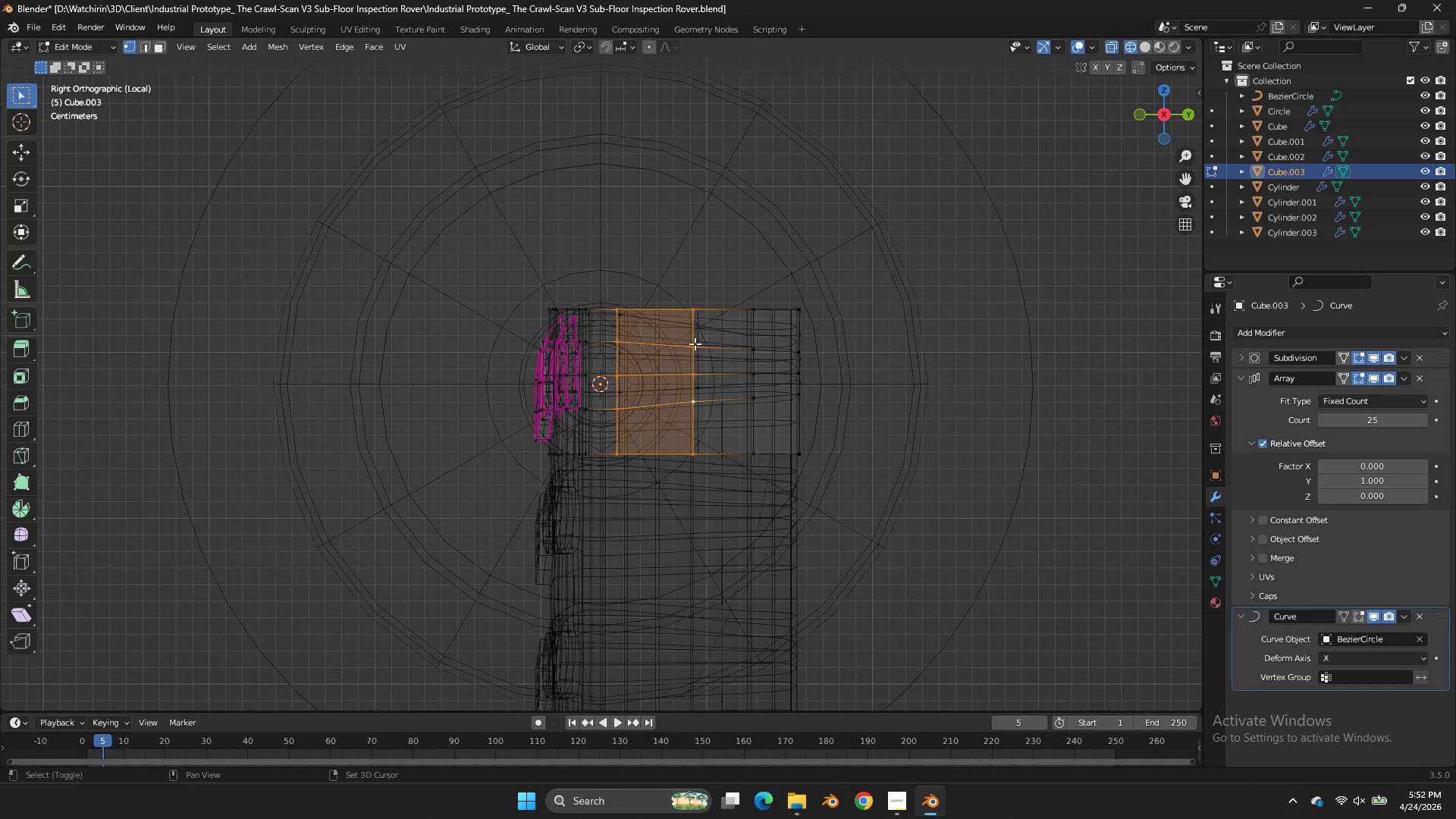 
left_click_drag(start_coordinate=[719, 270], to_coordinate=[604, 503])
 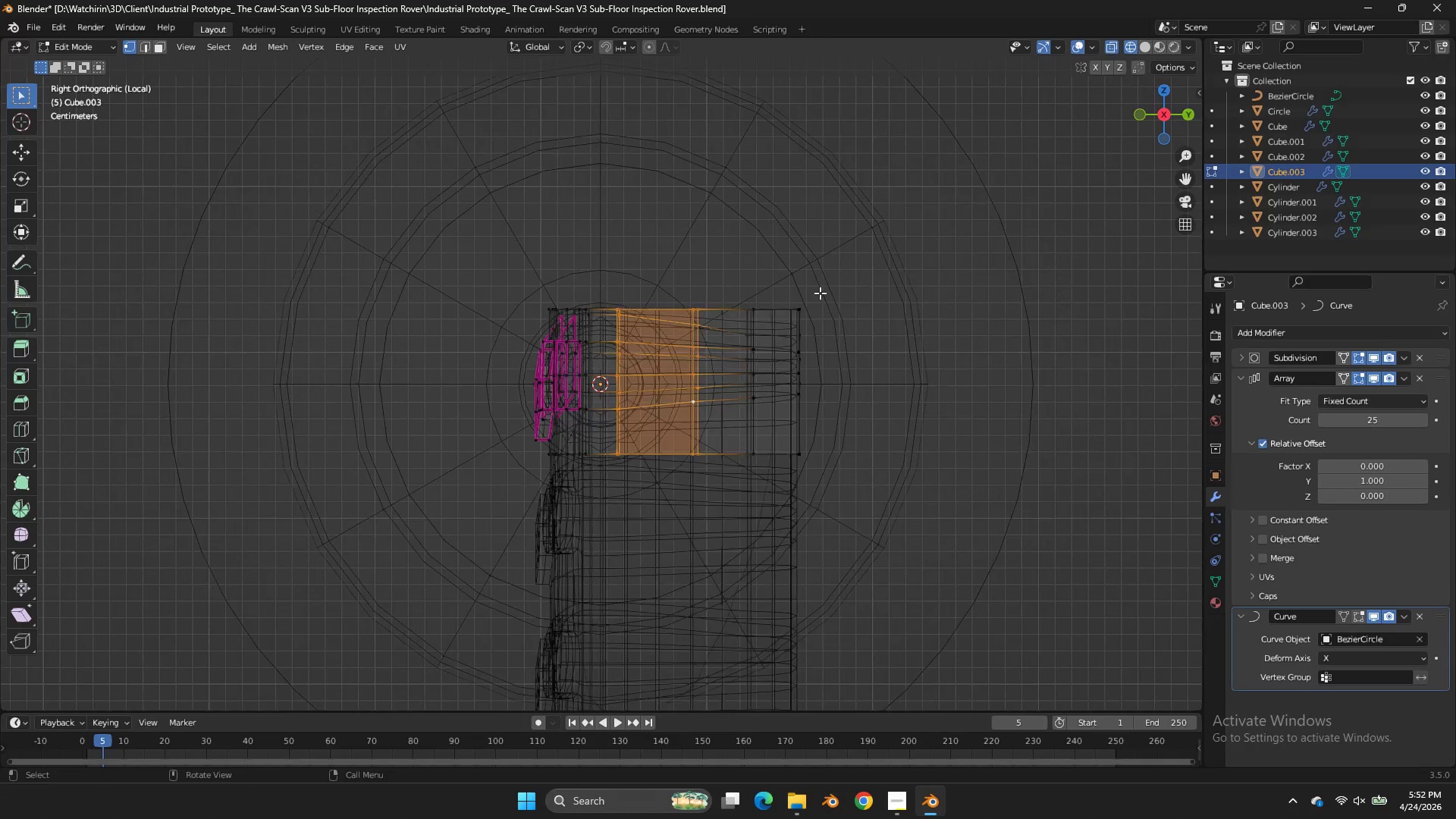 
left_click_drag(start_coordinate=[1163, 113], to_coordinate=[1187, 130])
 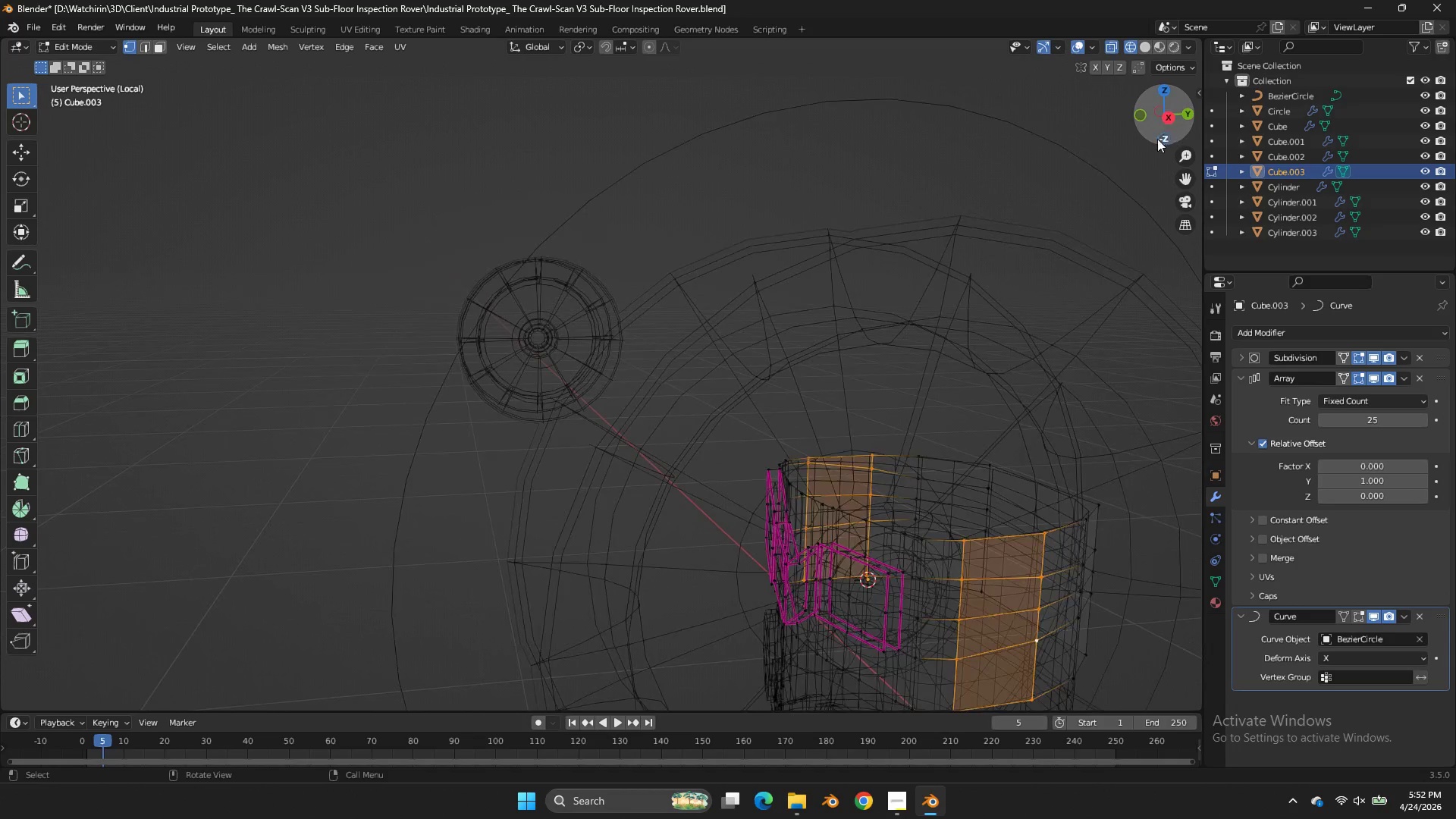 
scroll: coordinate [1134, 138], scroll_direction: down, amount: 1.0
 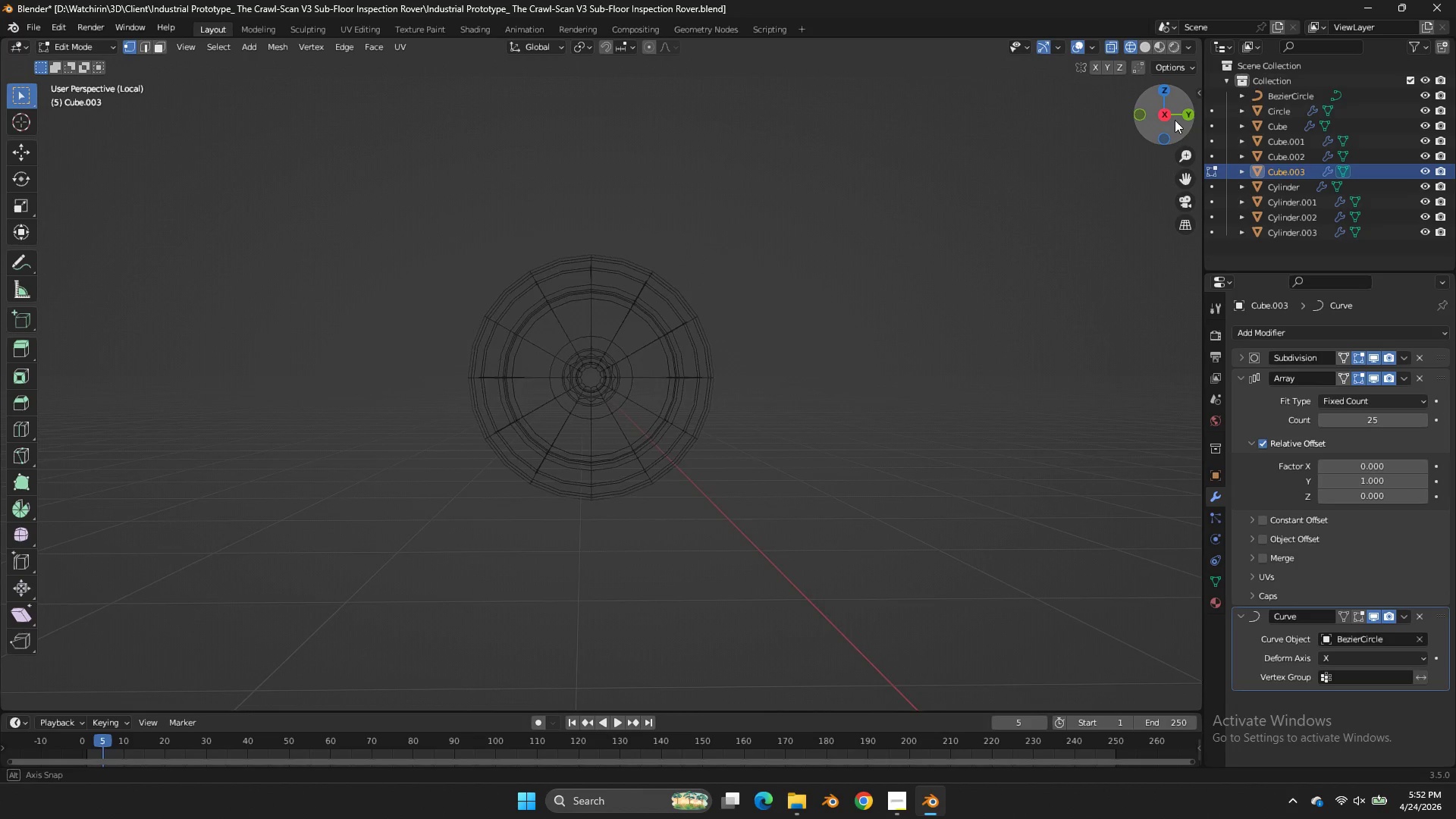 
type(sx)
 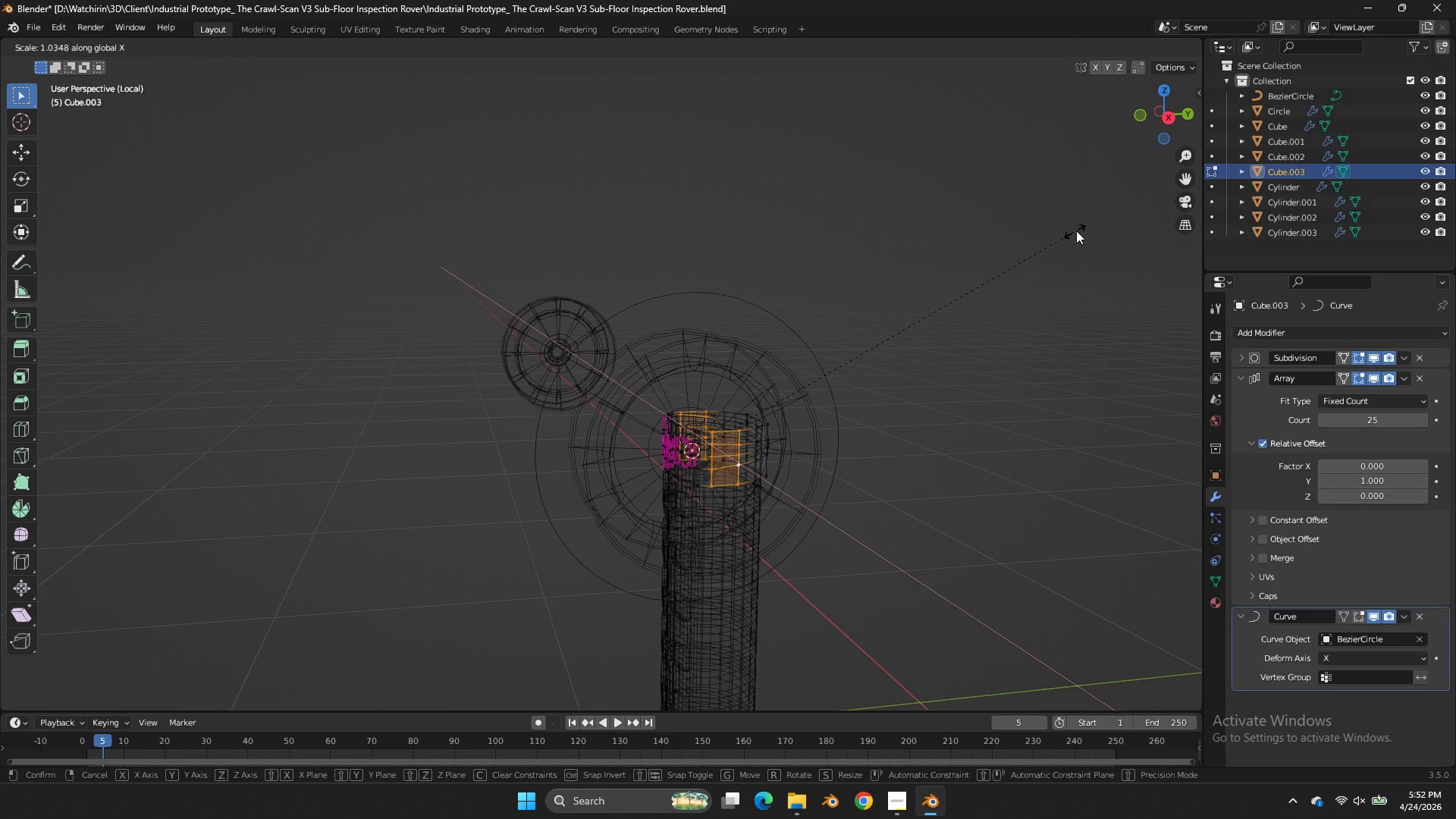 
scroll: coordinate [1089, 202], scroll_direction: down, amount: 7.0
 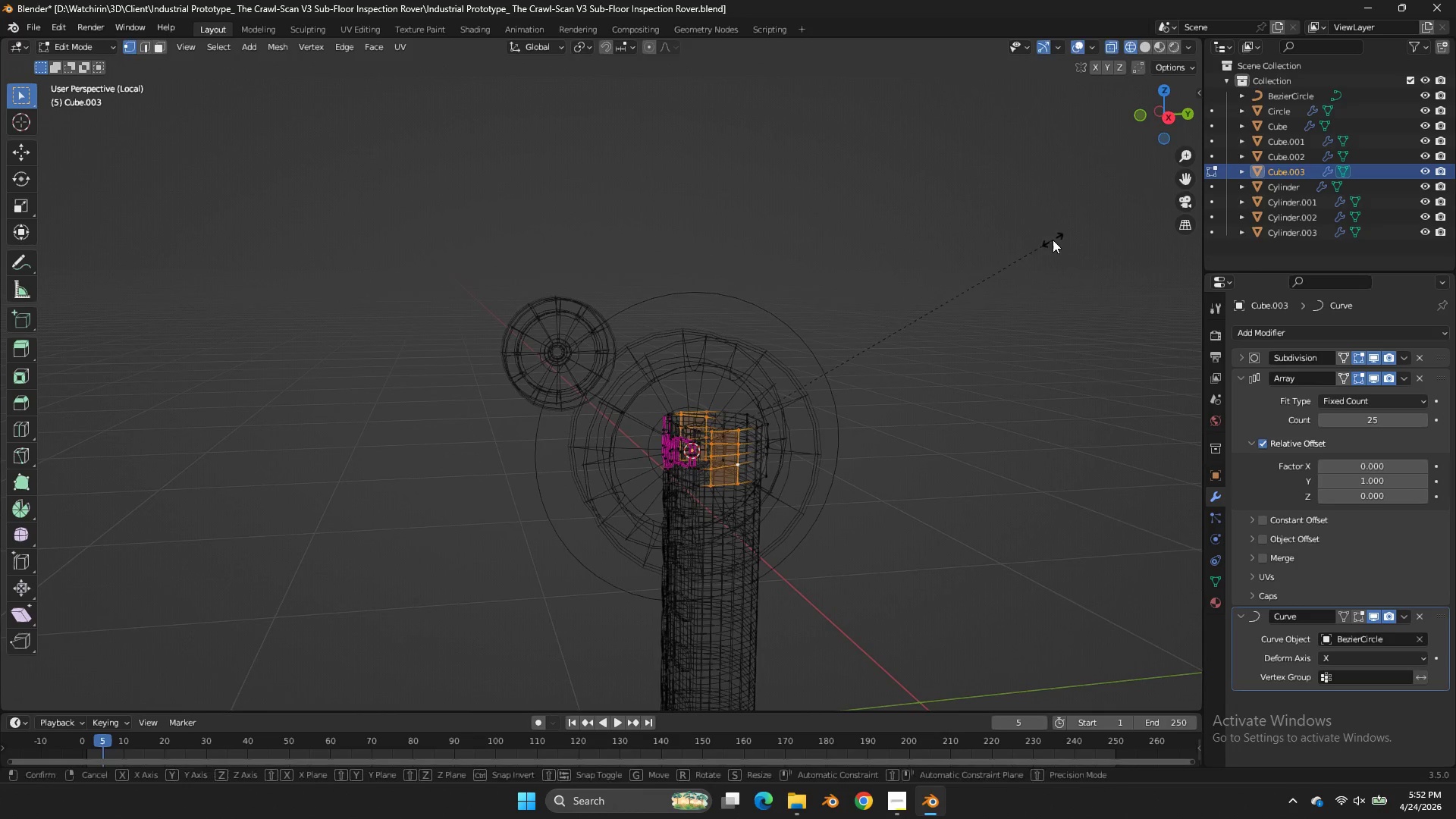 
hold_key(key=ShiftLeft, duration=0.77)
left_click([102, 175])
 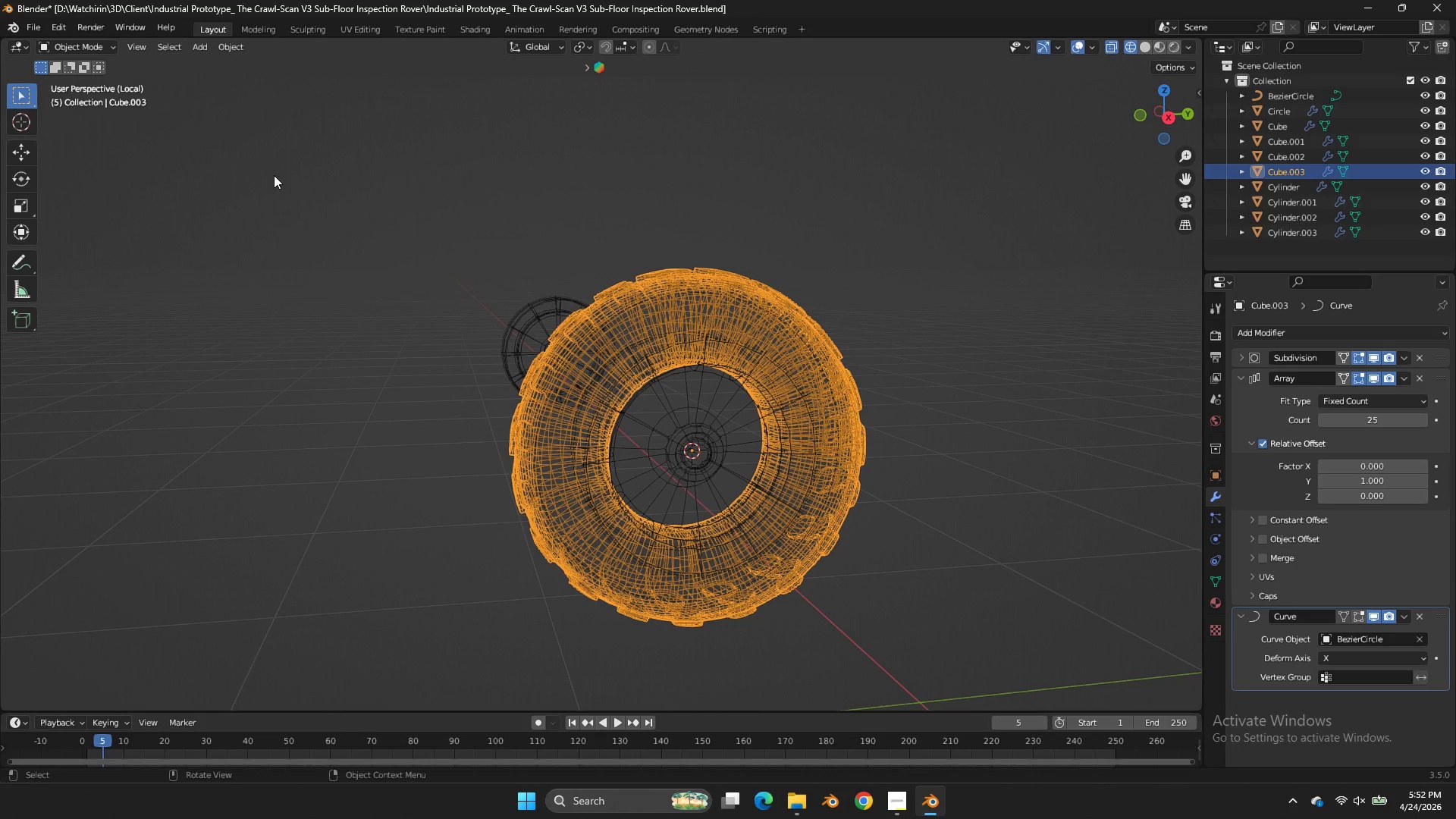 
key(Tab)
 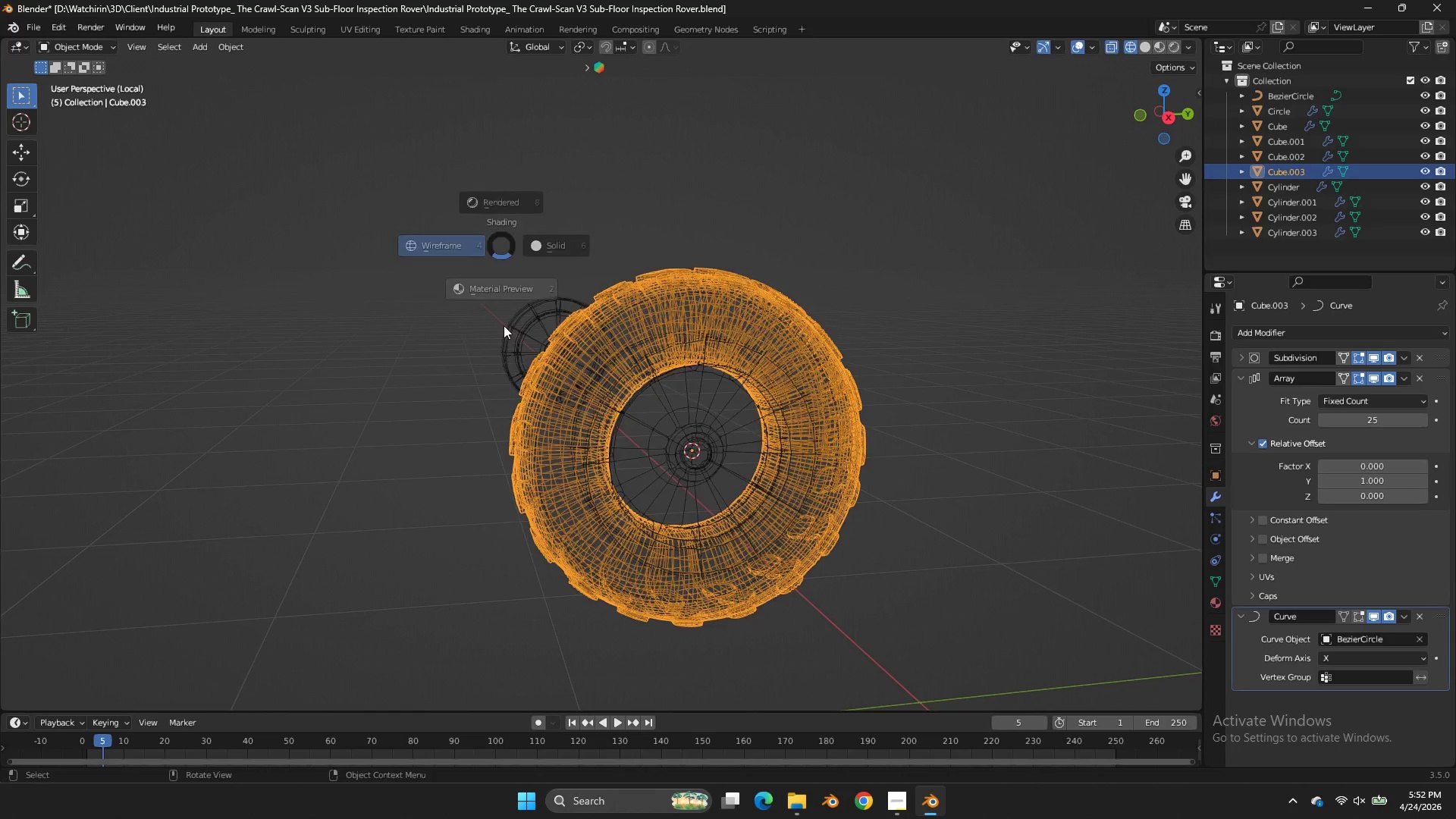 
key(Z)
 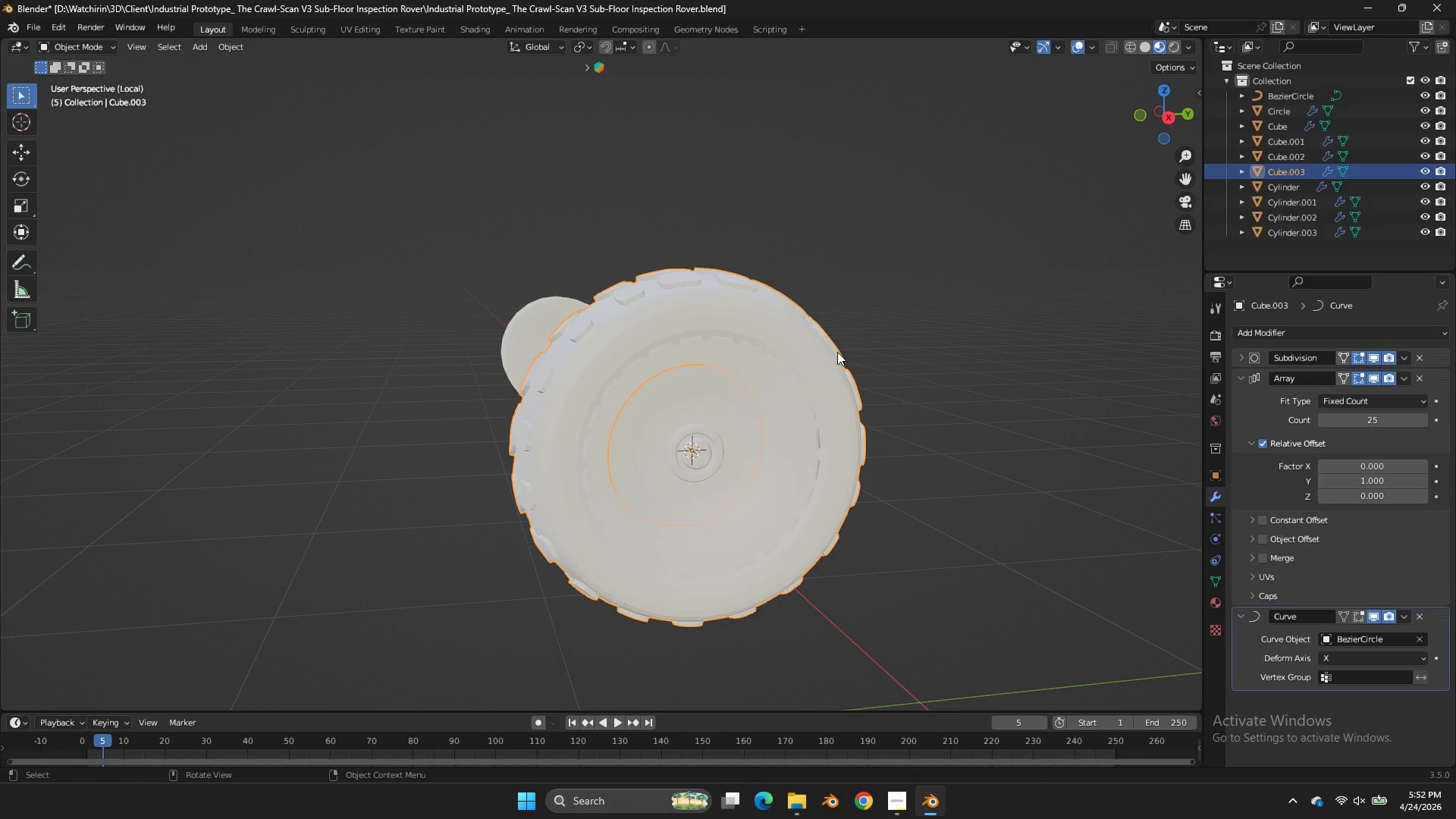 
left_click([839, 350])
 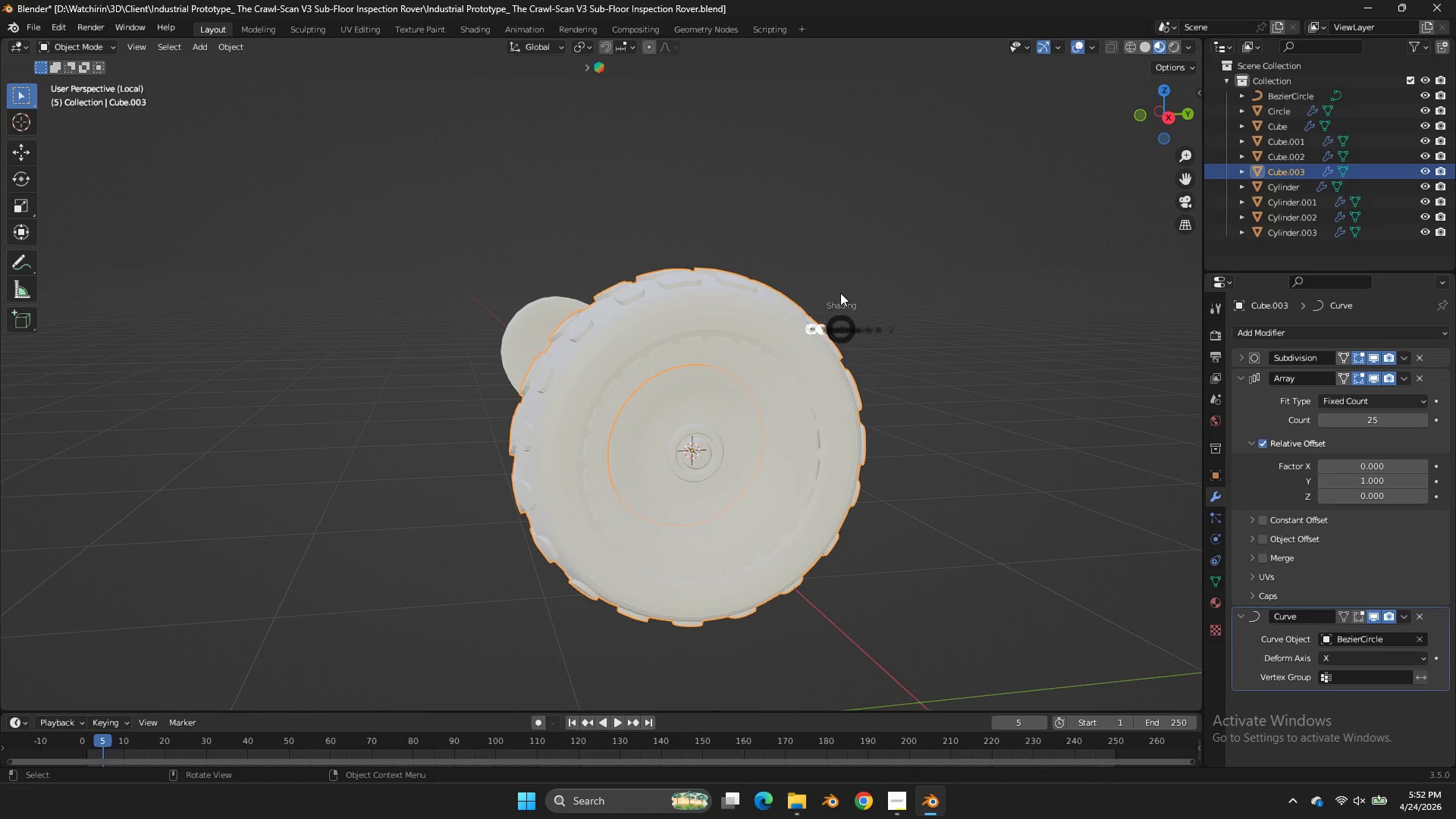 
type(zz)
 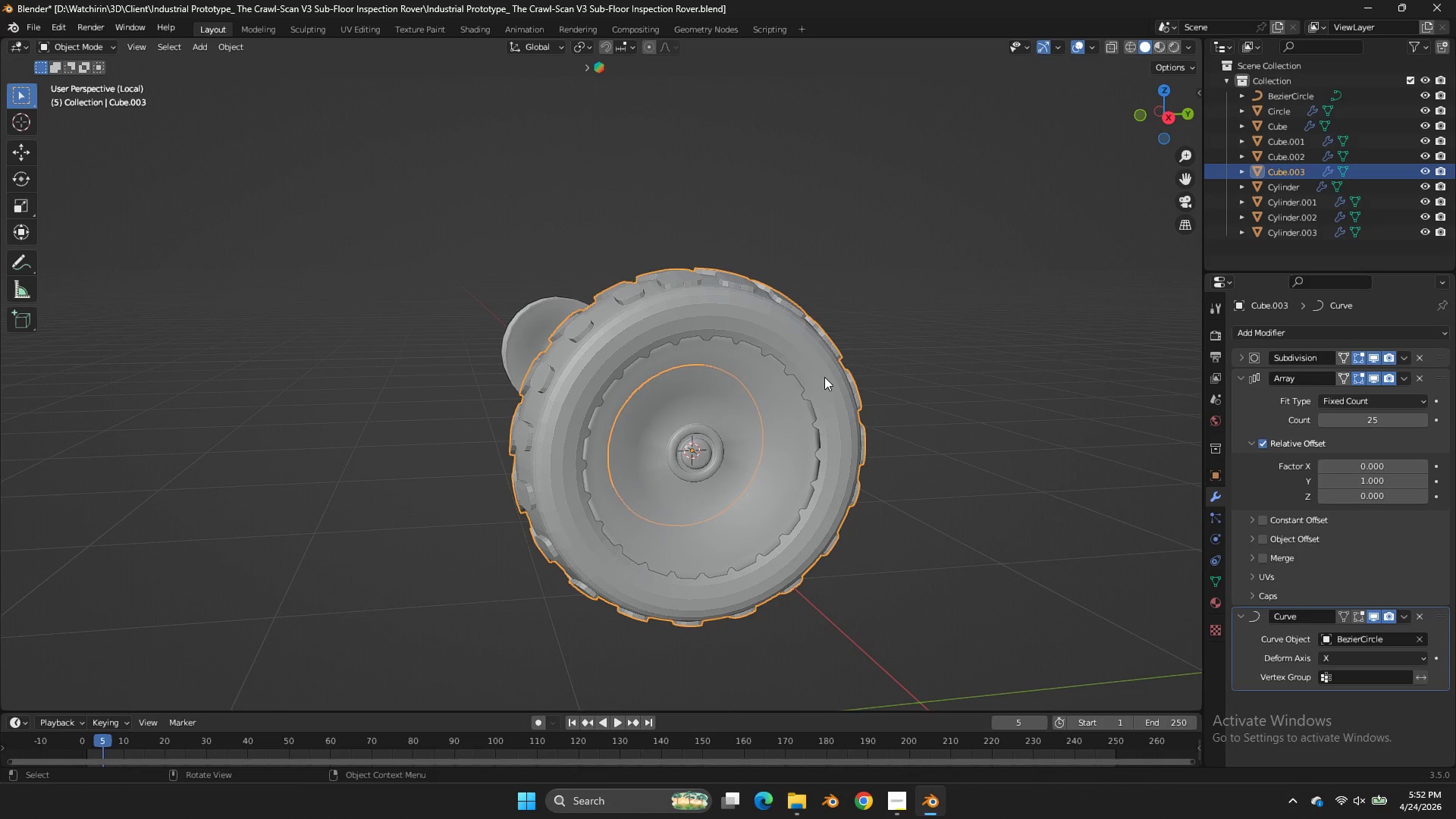 
left_click([824, 377])
 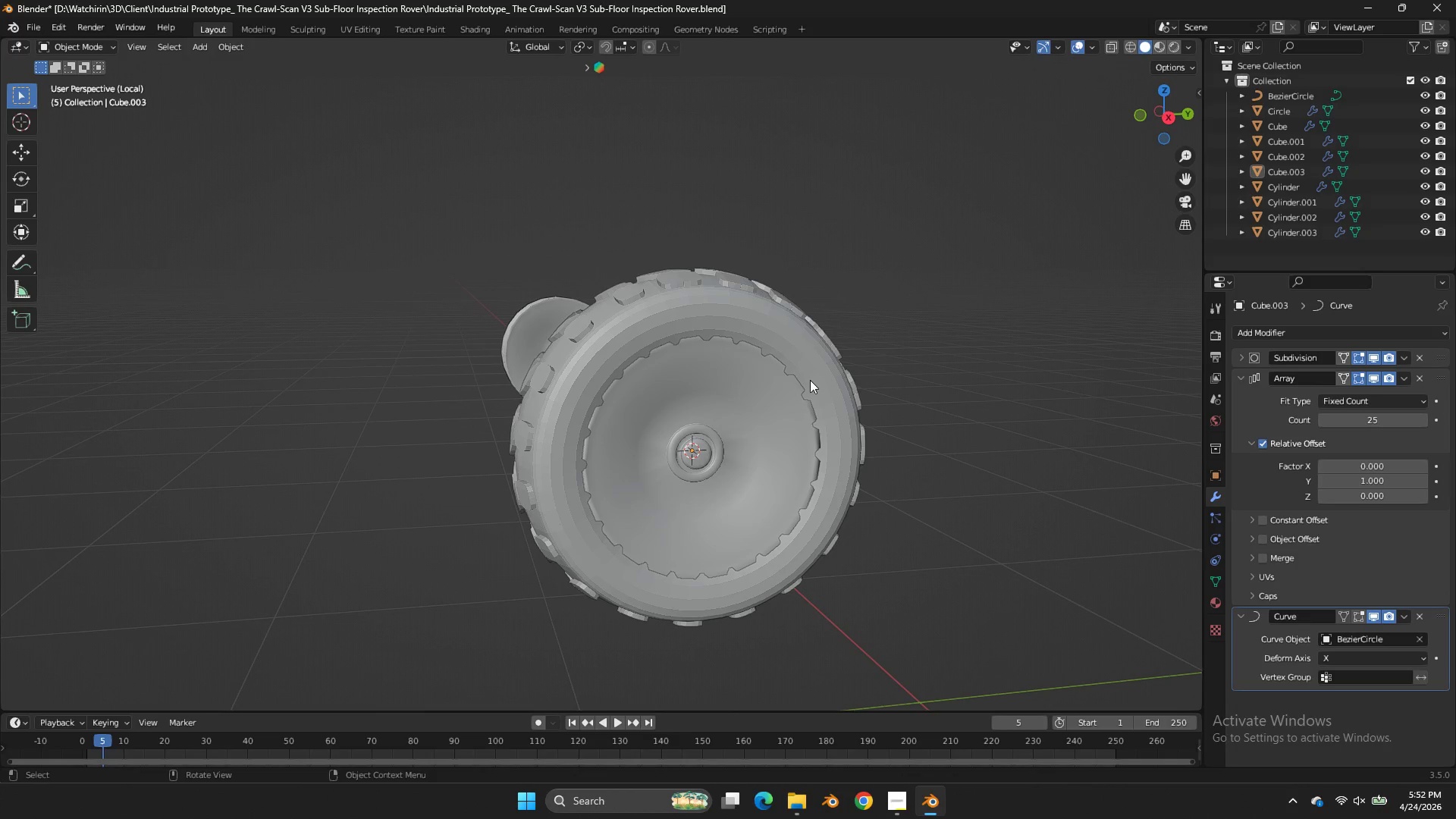 
double_click([808, 381])
 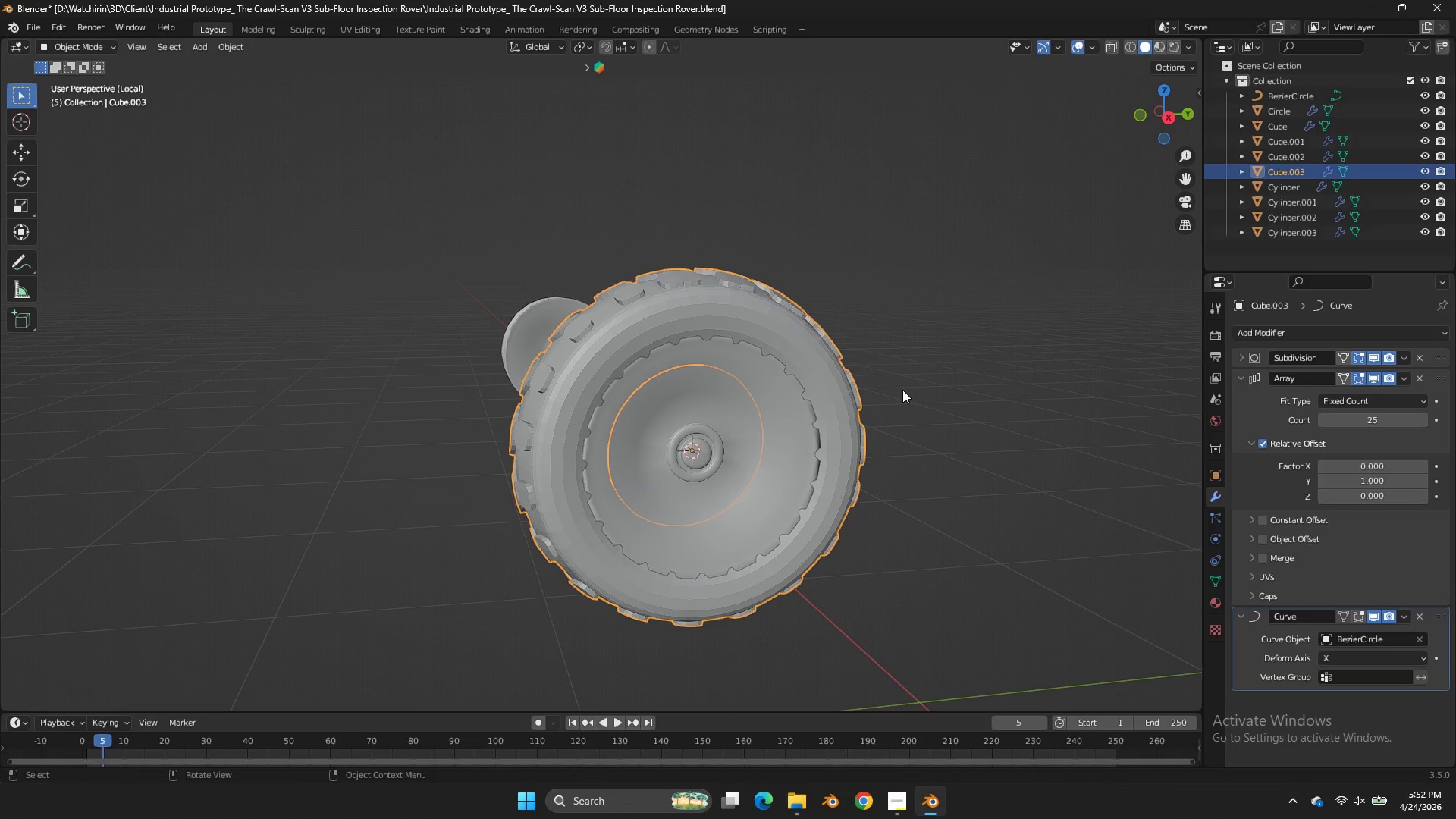 
key(S)
 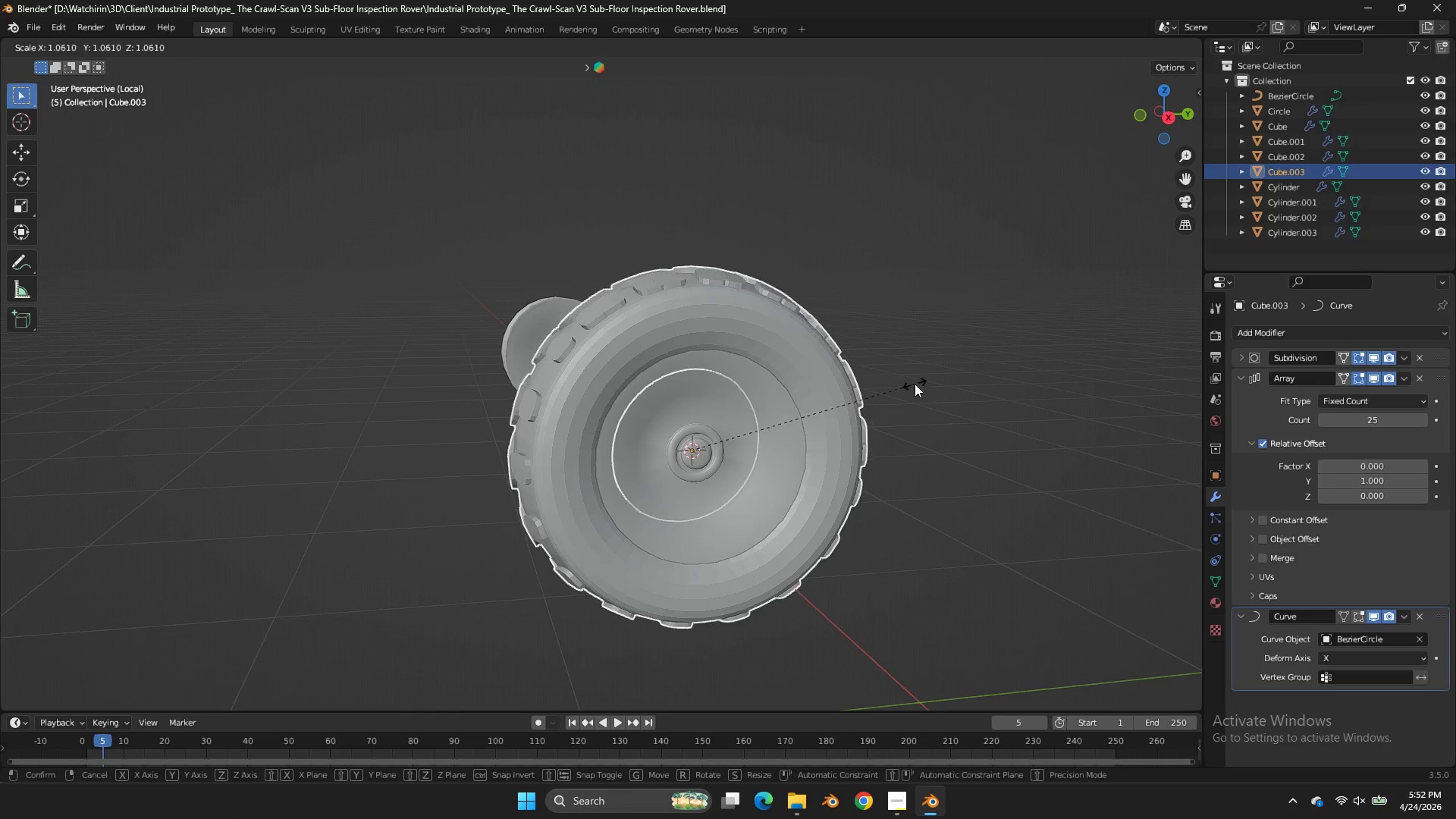 
right_click([915, 384])
 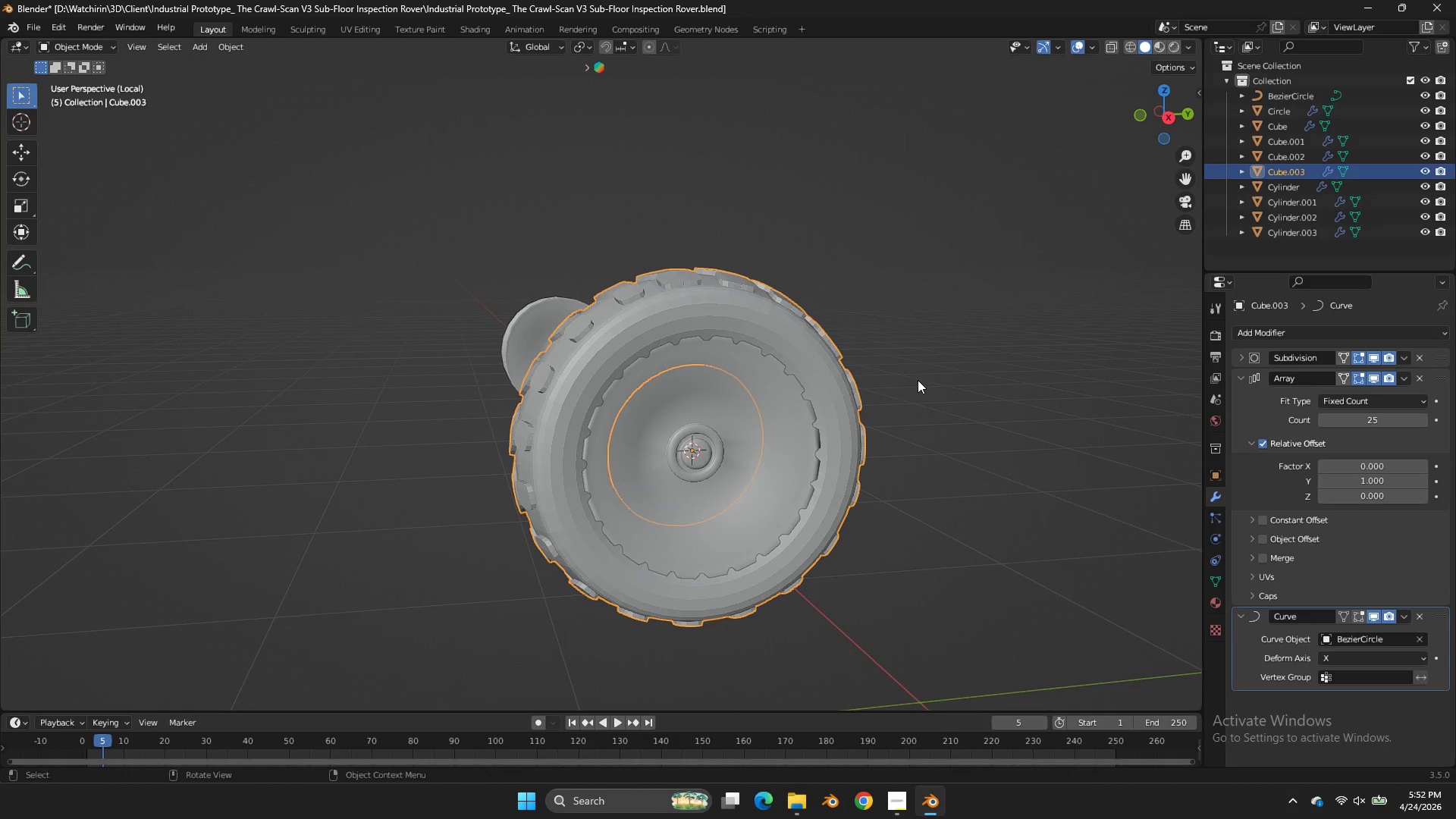 
key(Z)
 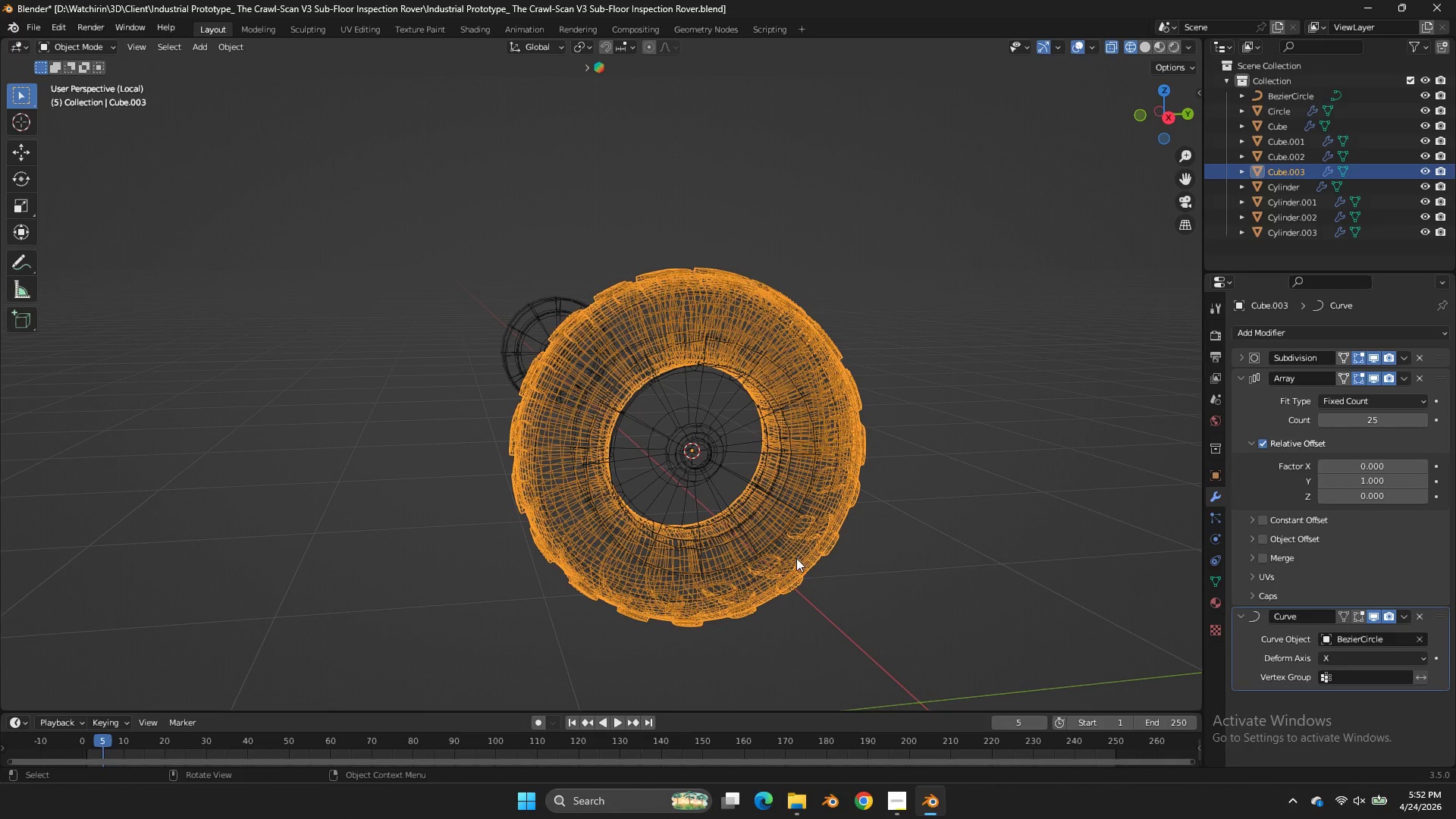 
left_click([796, 558])
 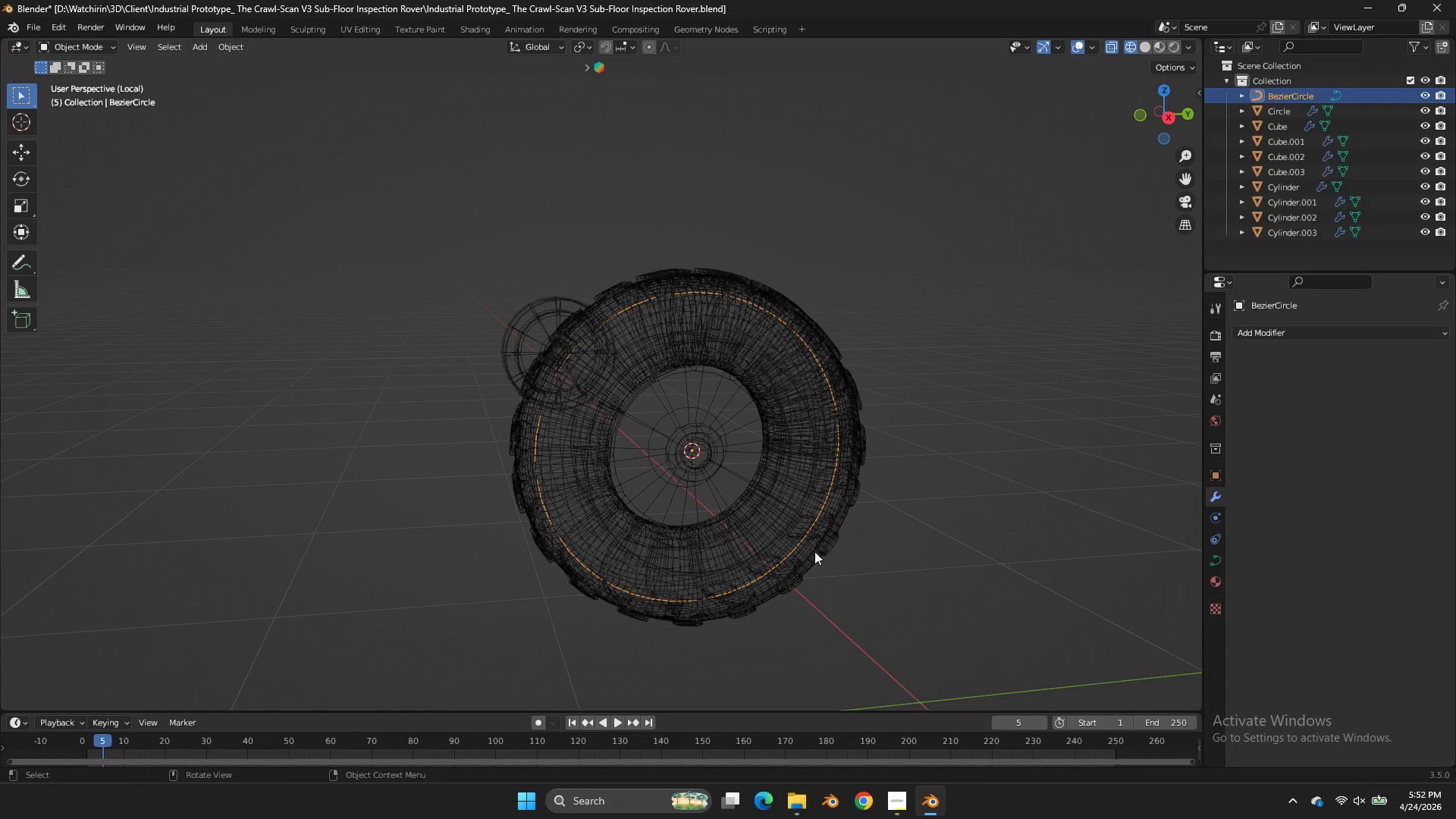 
type(zs)
 